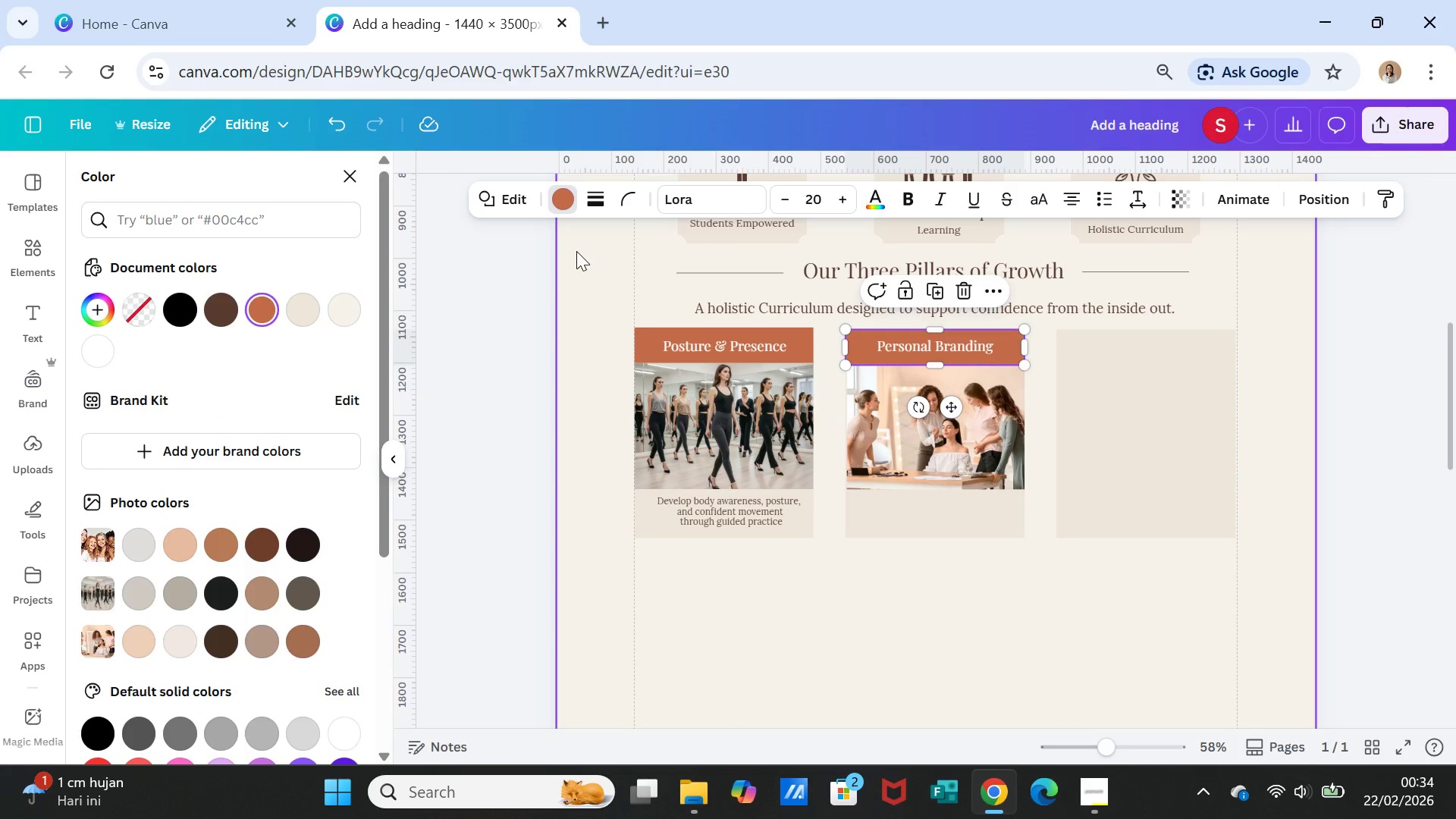 
left_click([193, 228])
 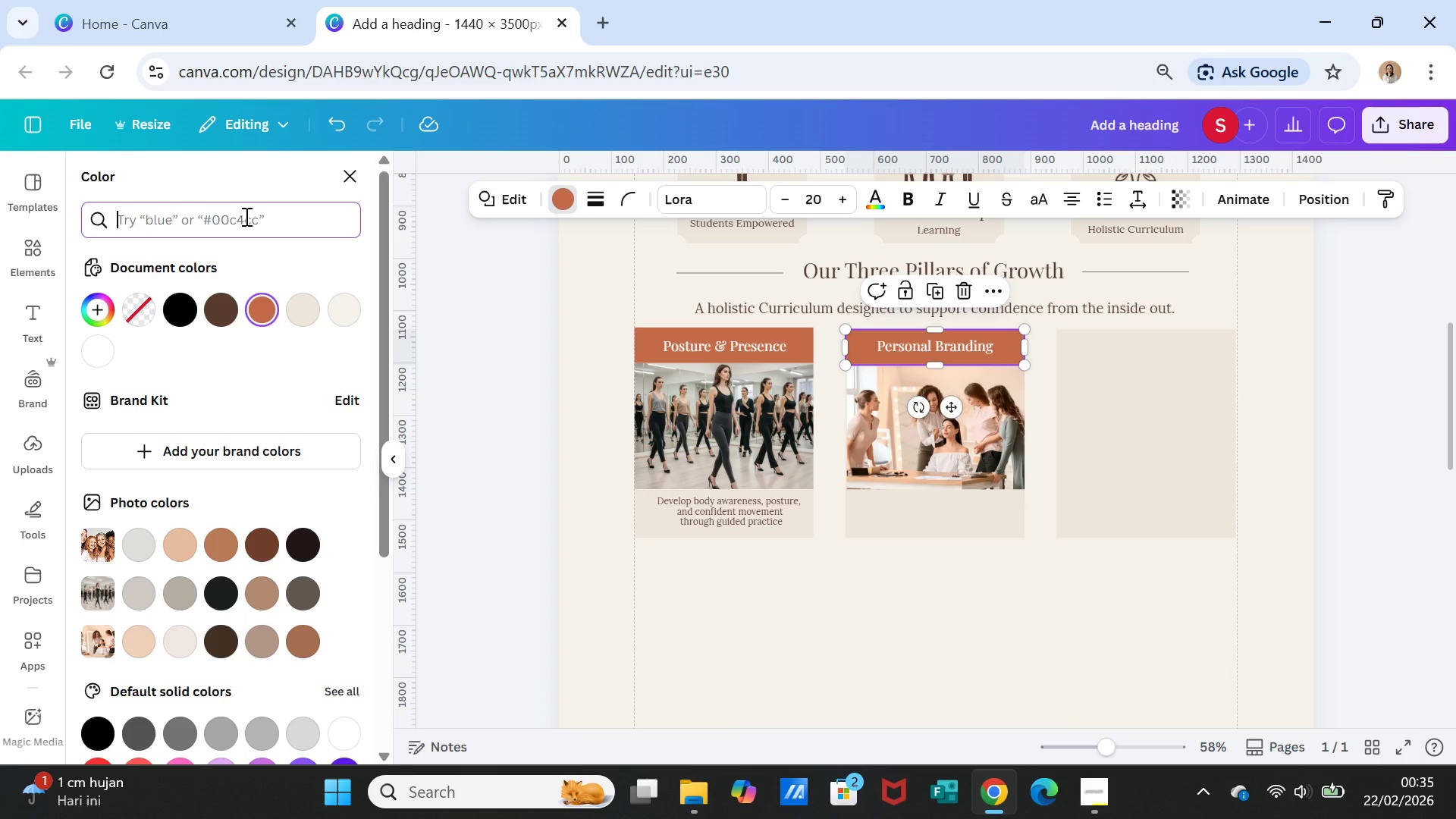 
type(8e9b8a)
 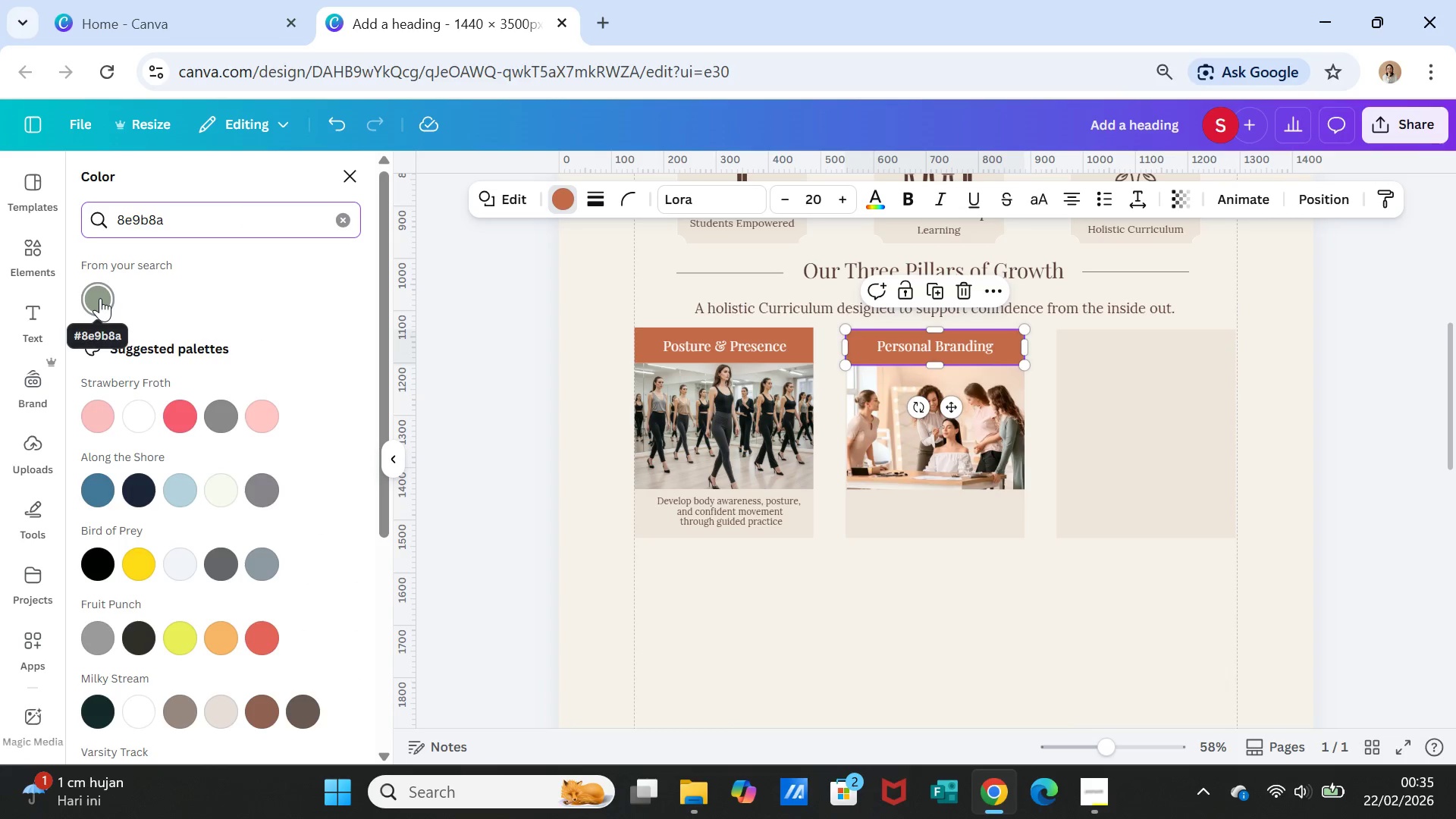 
left_click([100, 298])
 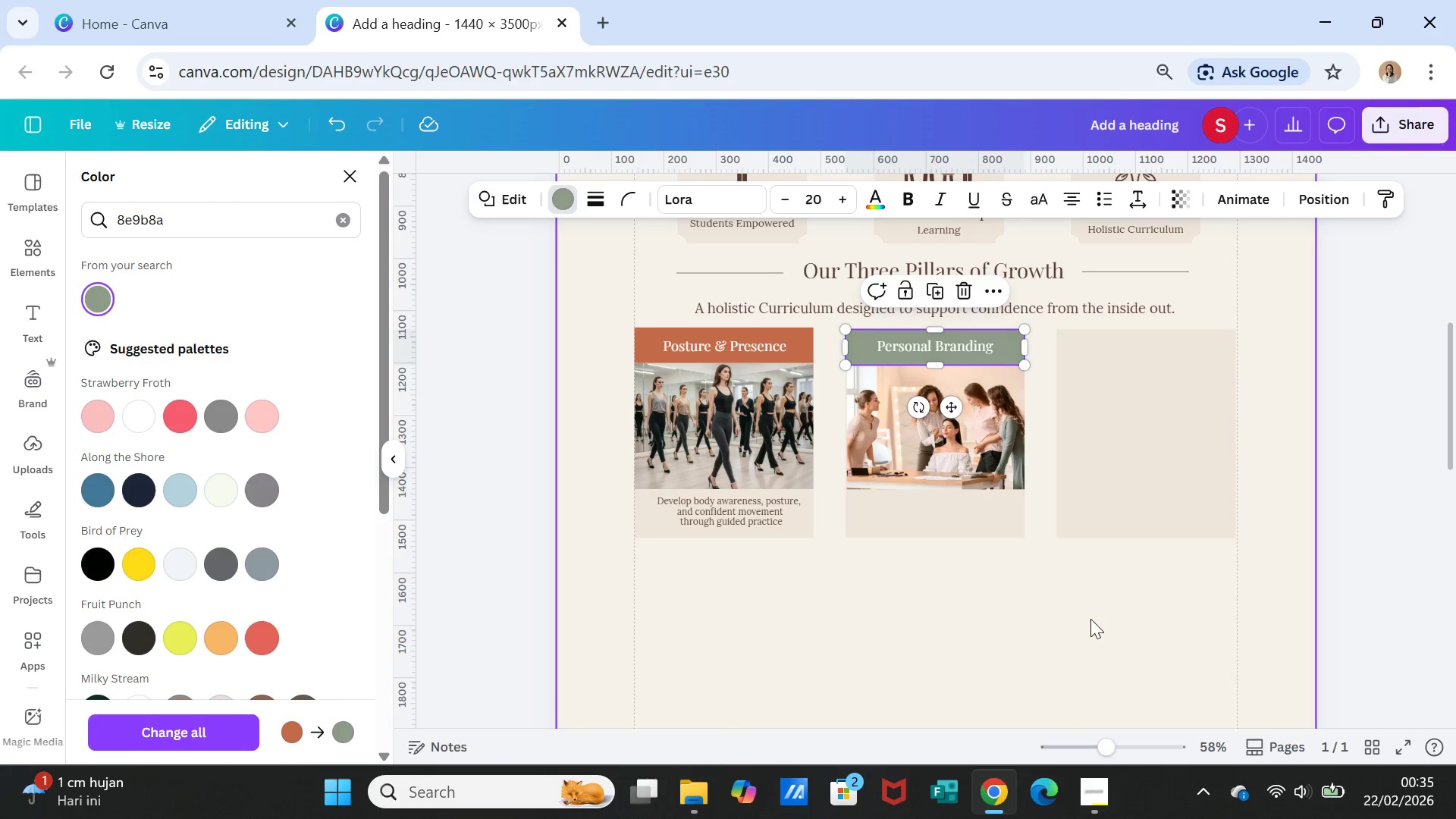 
left_click([1008, 636])
 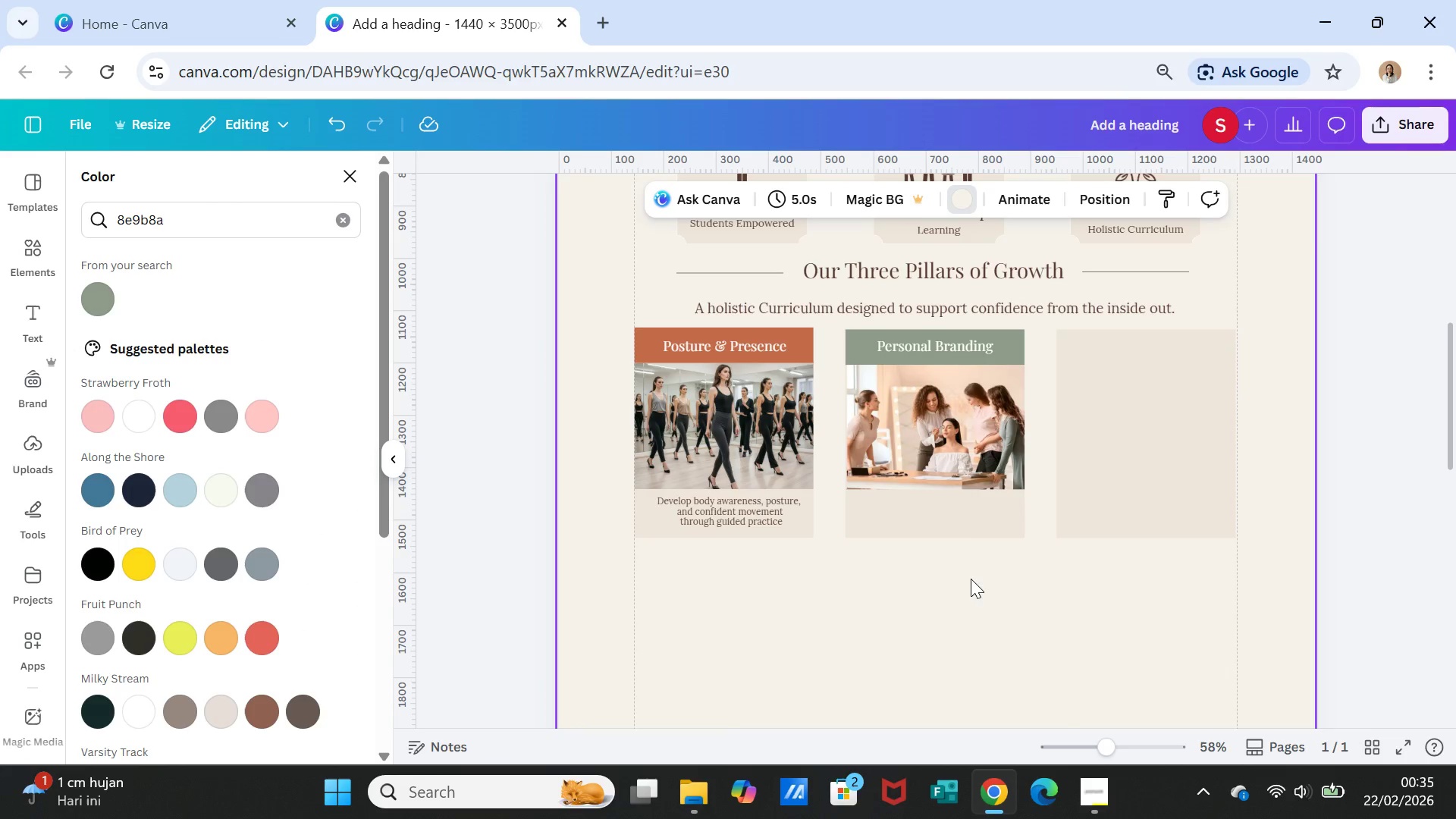 
left_click([746, 509])
 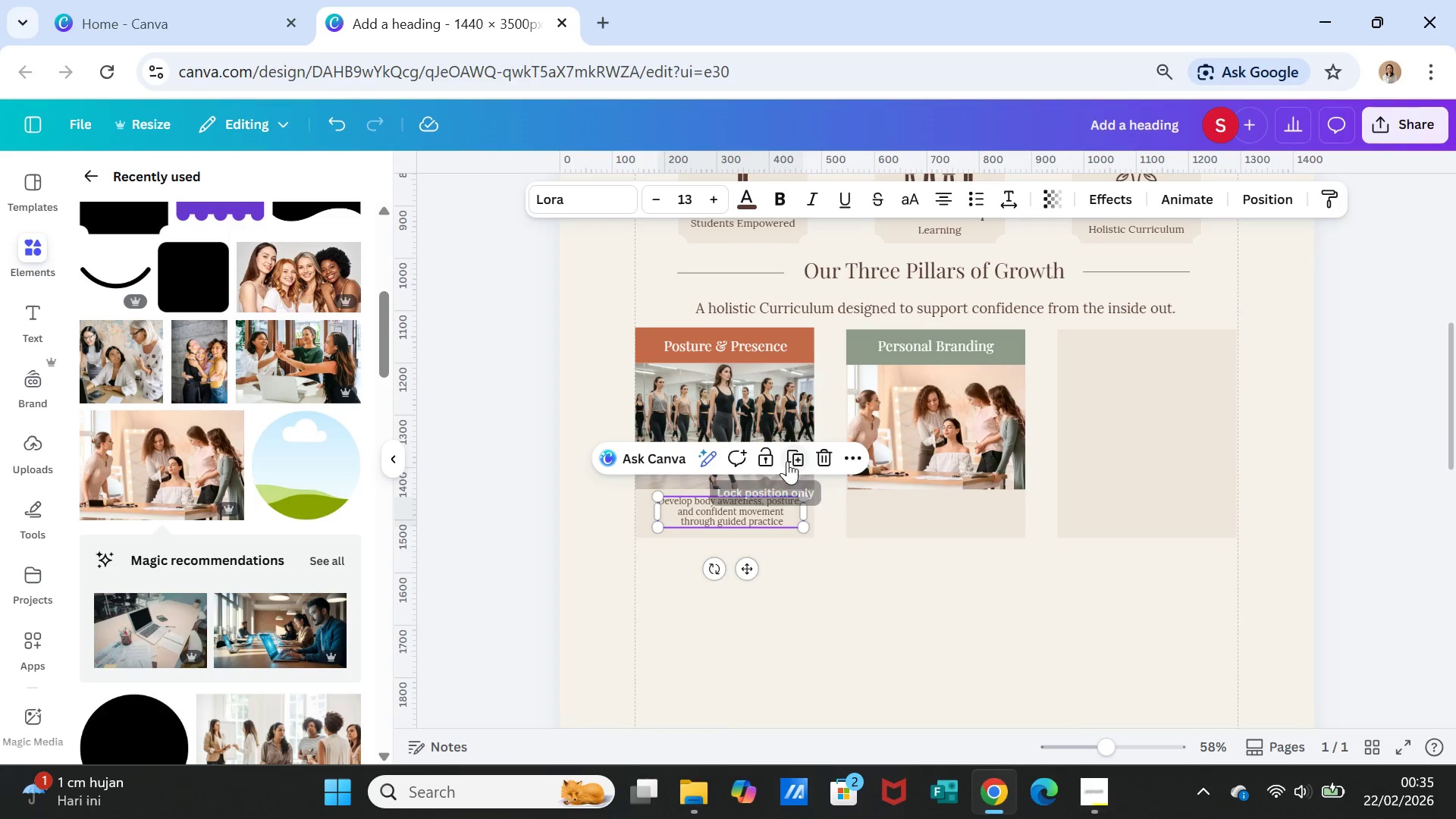 
left_click([792, 457])
 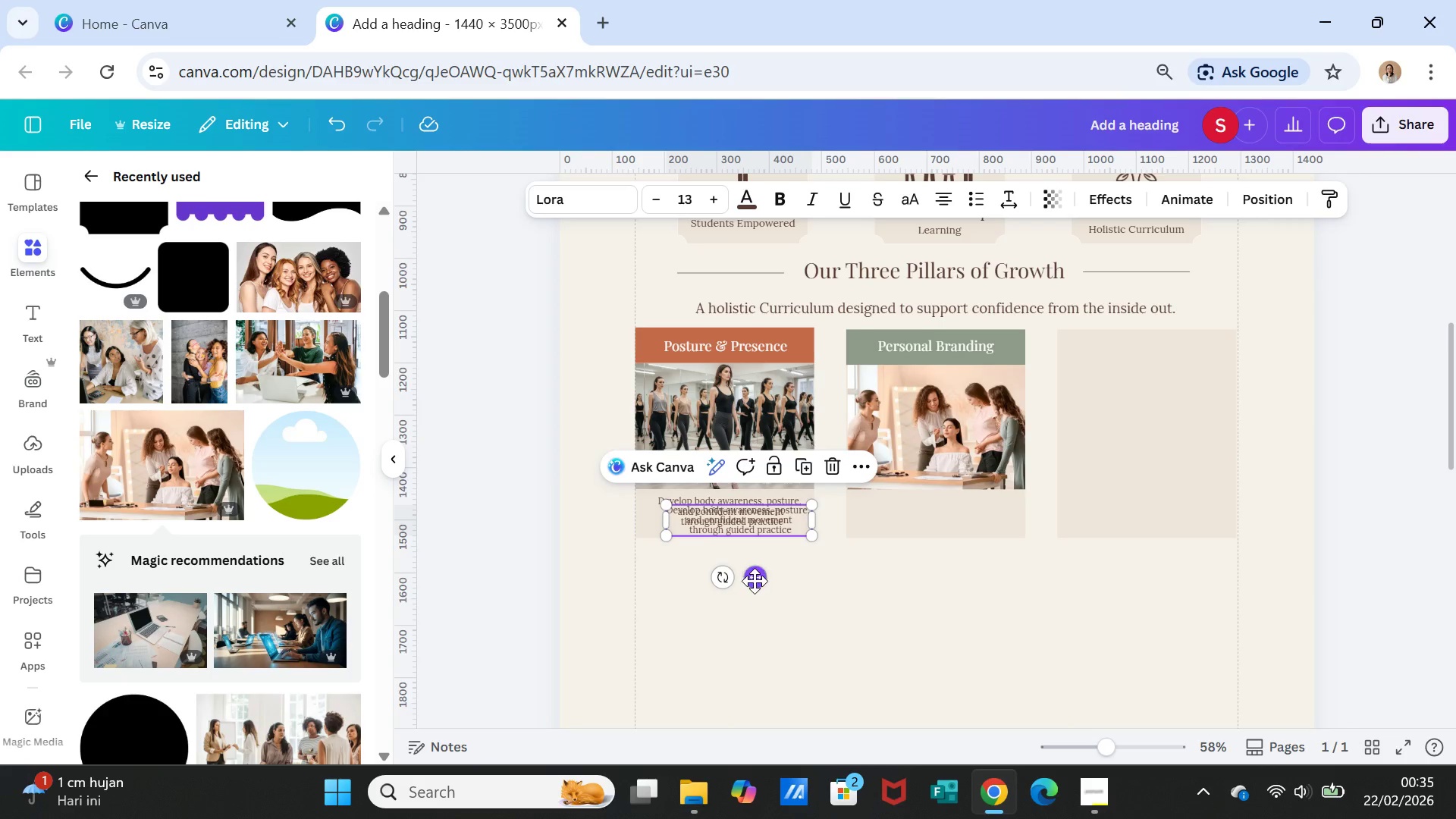 
left_click_drag(start_coordinate=[755, 581], to_coordinate=[952, 571])
 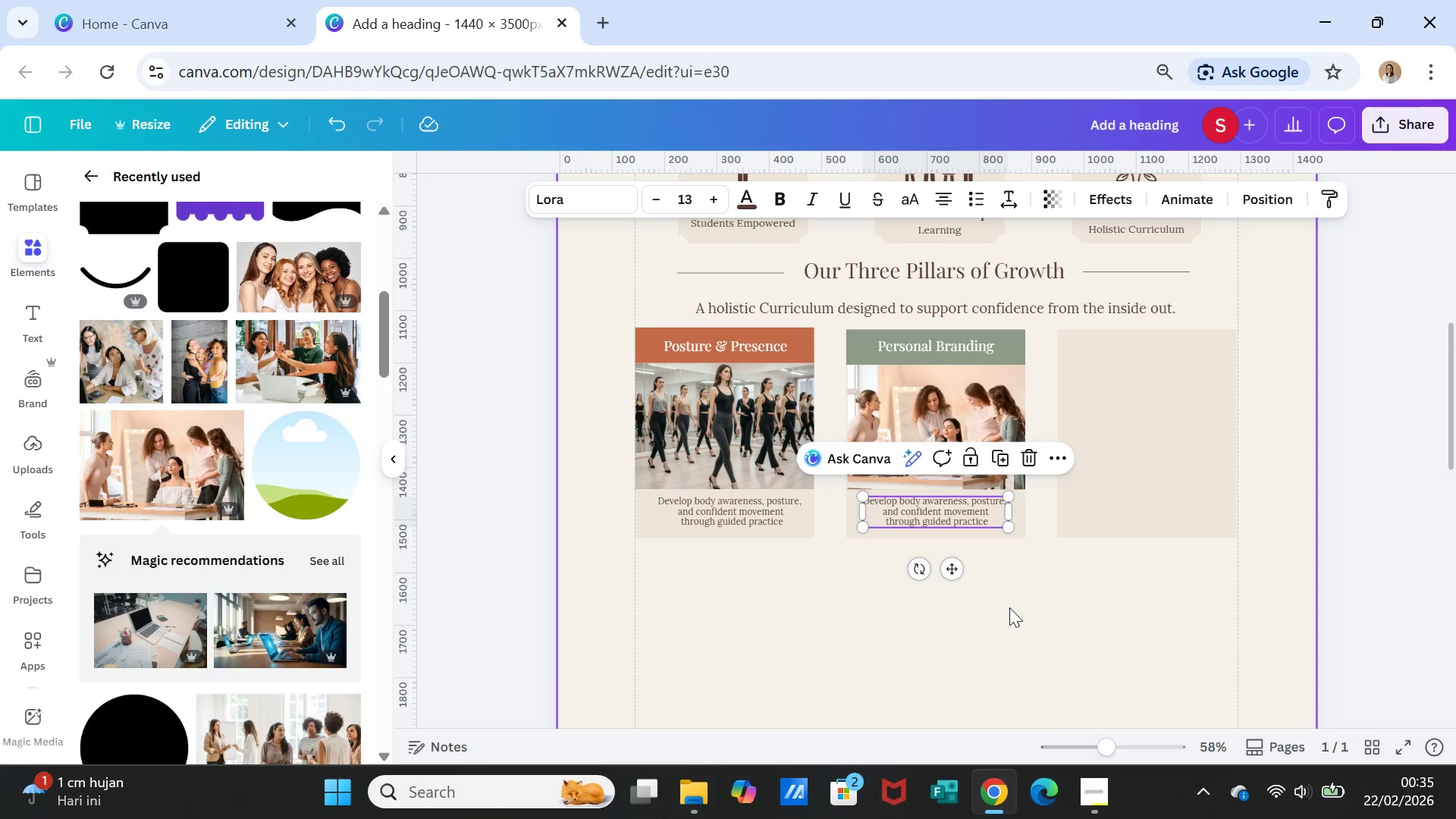 
left_click([1009, 607])
 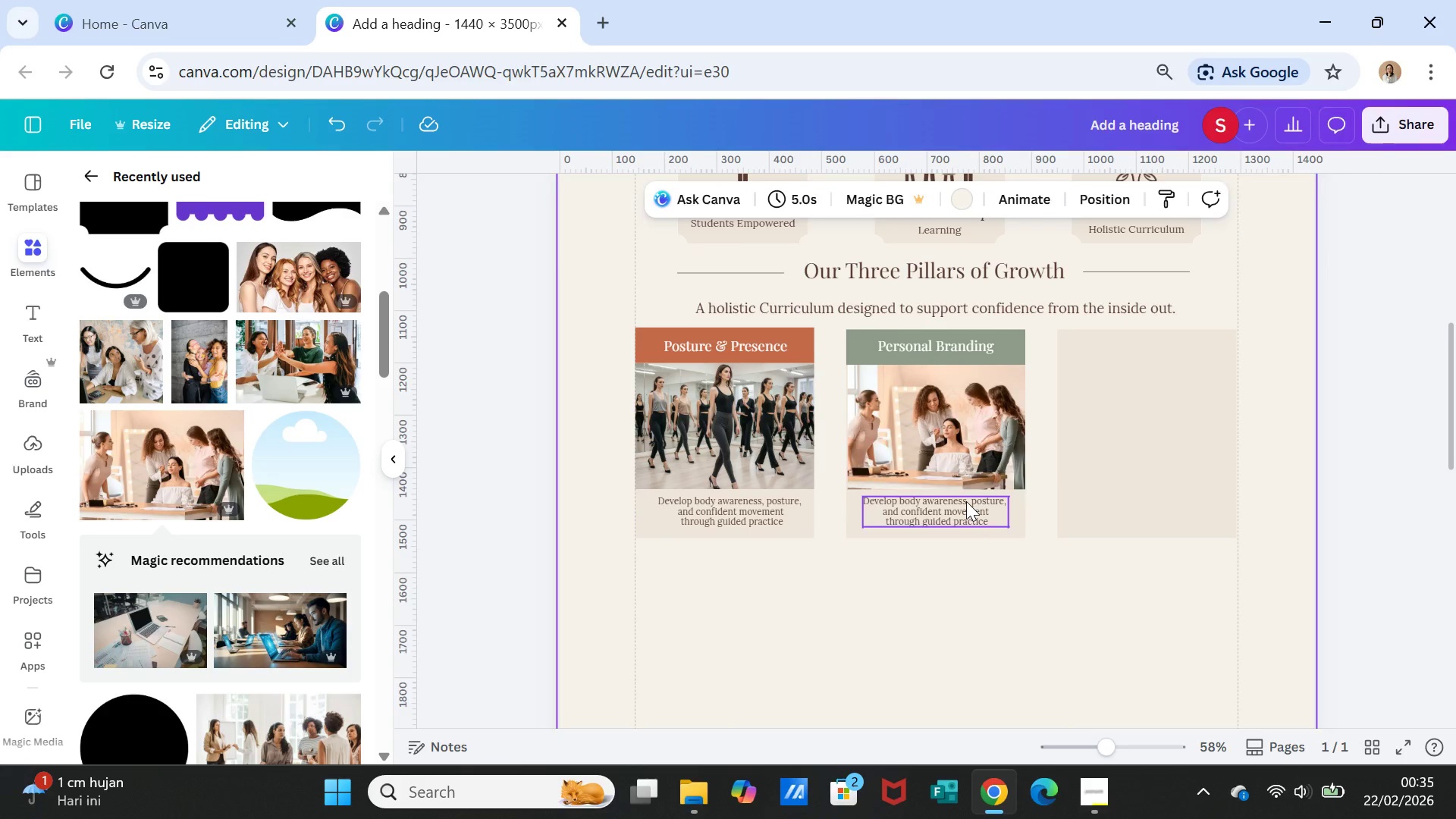 
double_click([966, 501])
 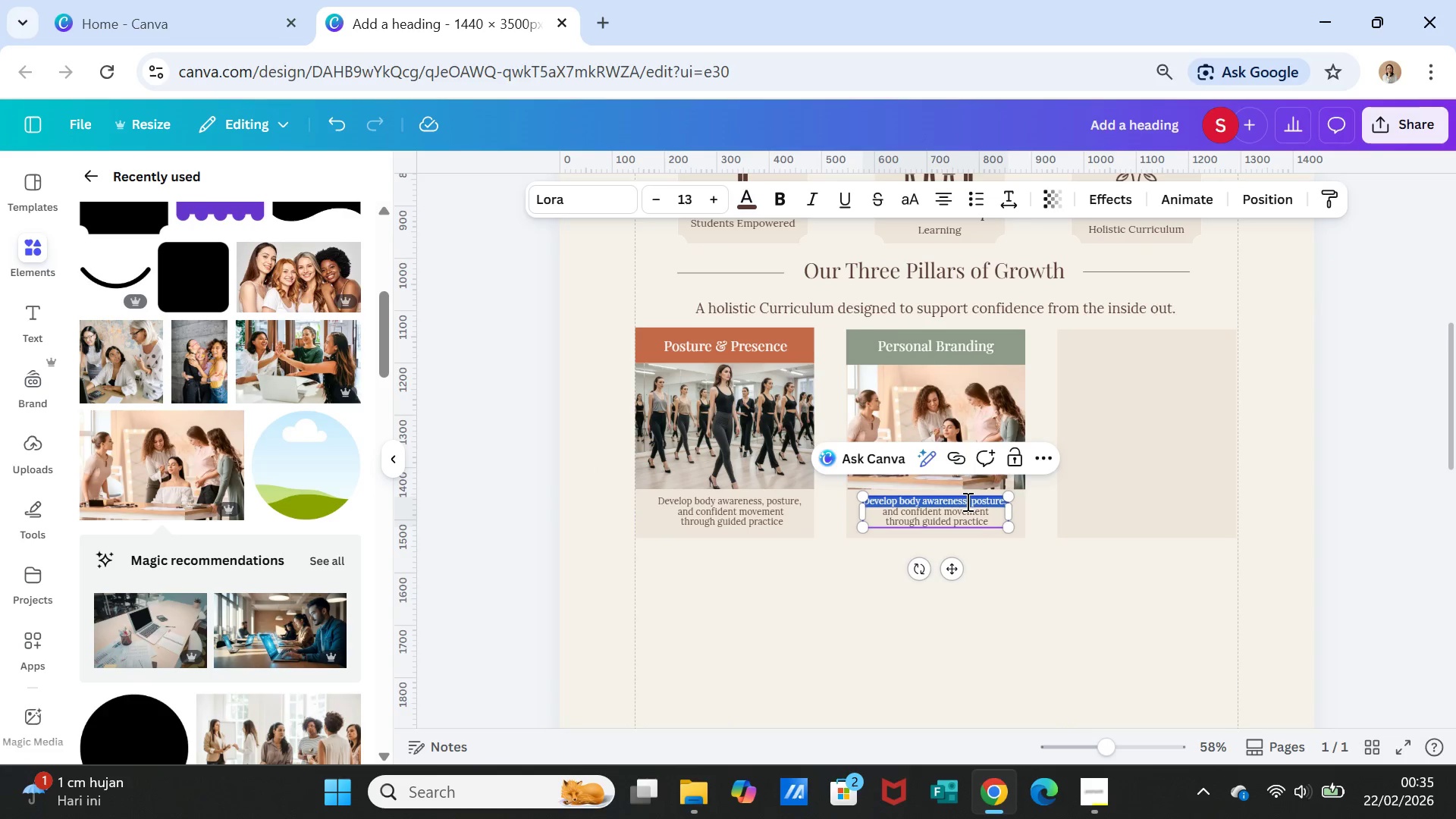 
triple_click([966, 501])
 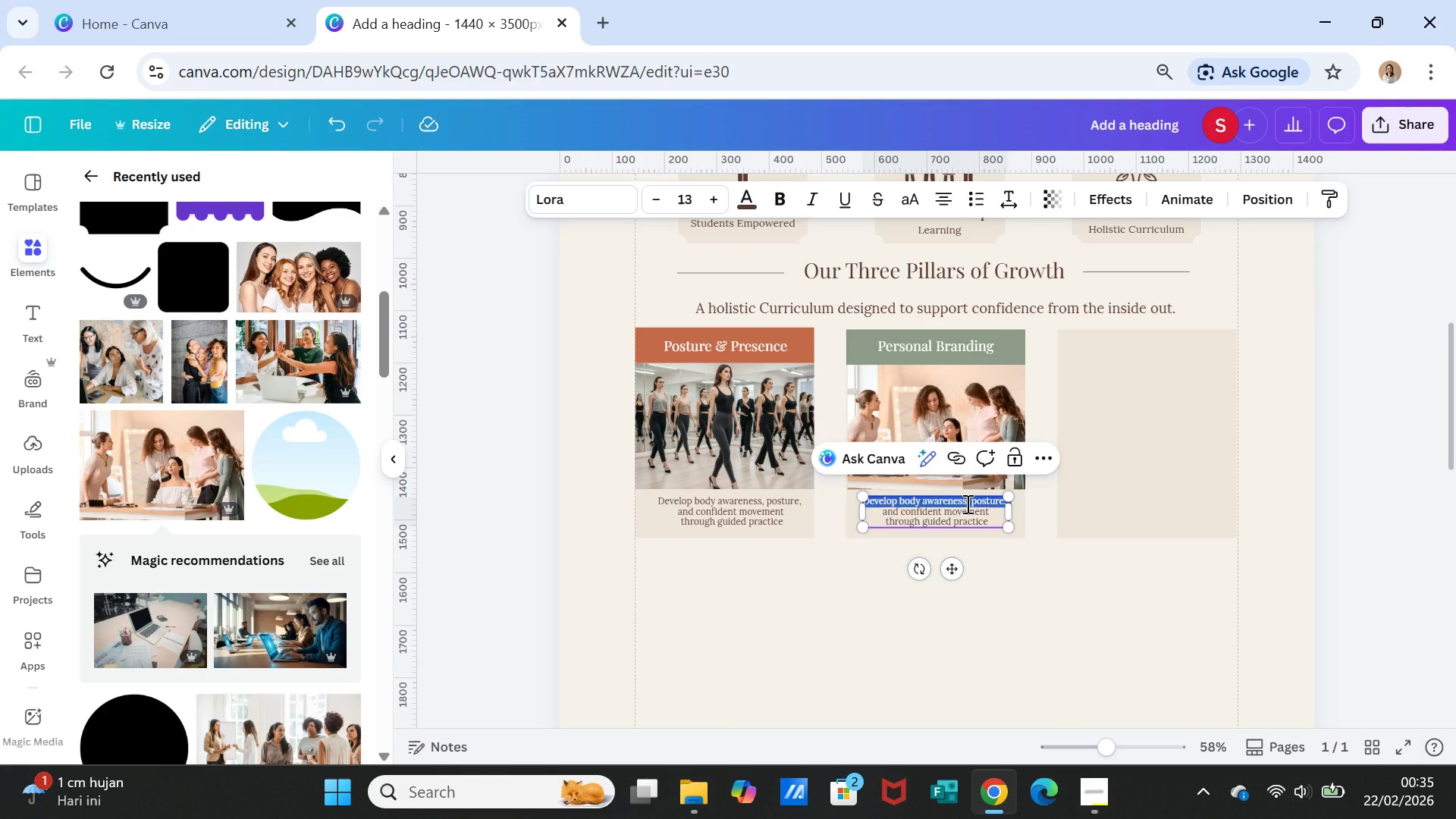 
key(Shift+ArrowDown)
 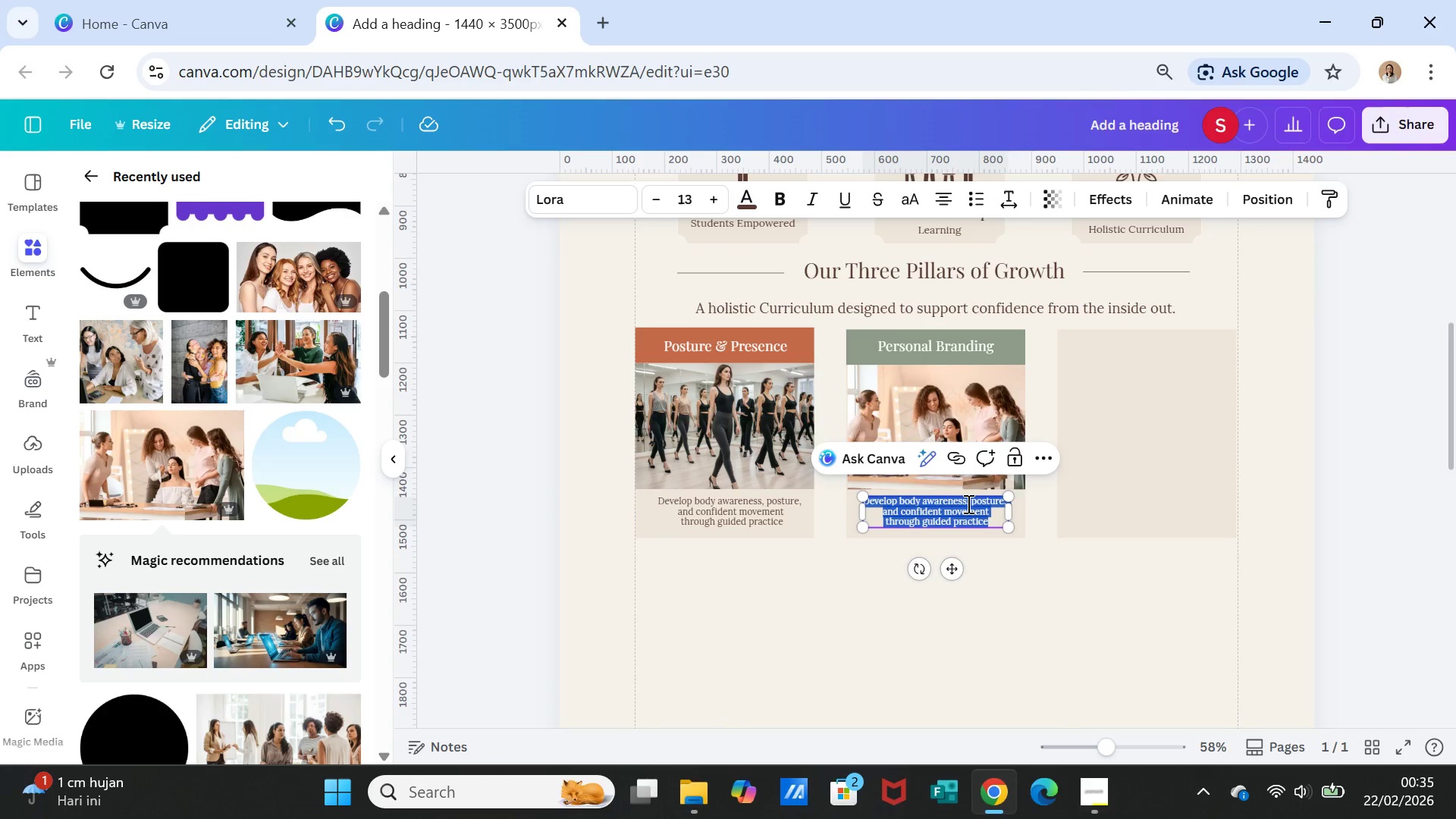 
key(Shift+ArrowDown)
 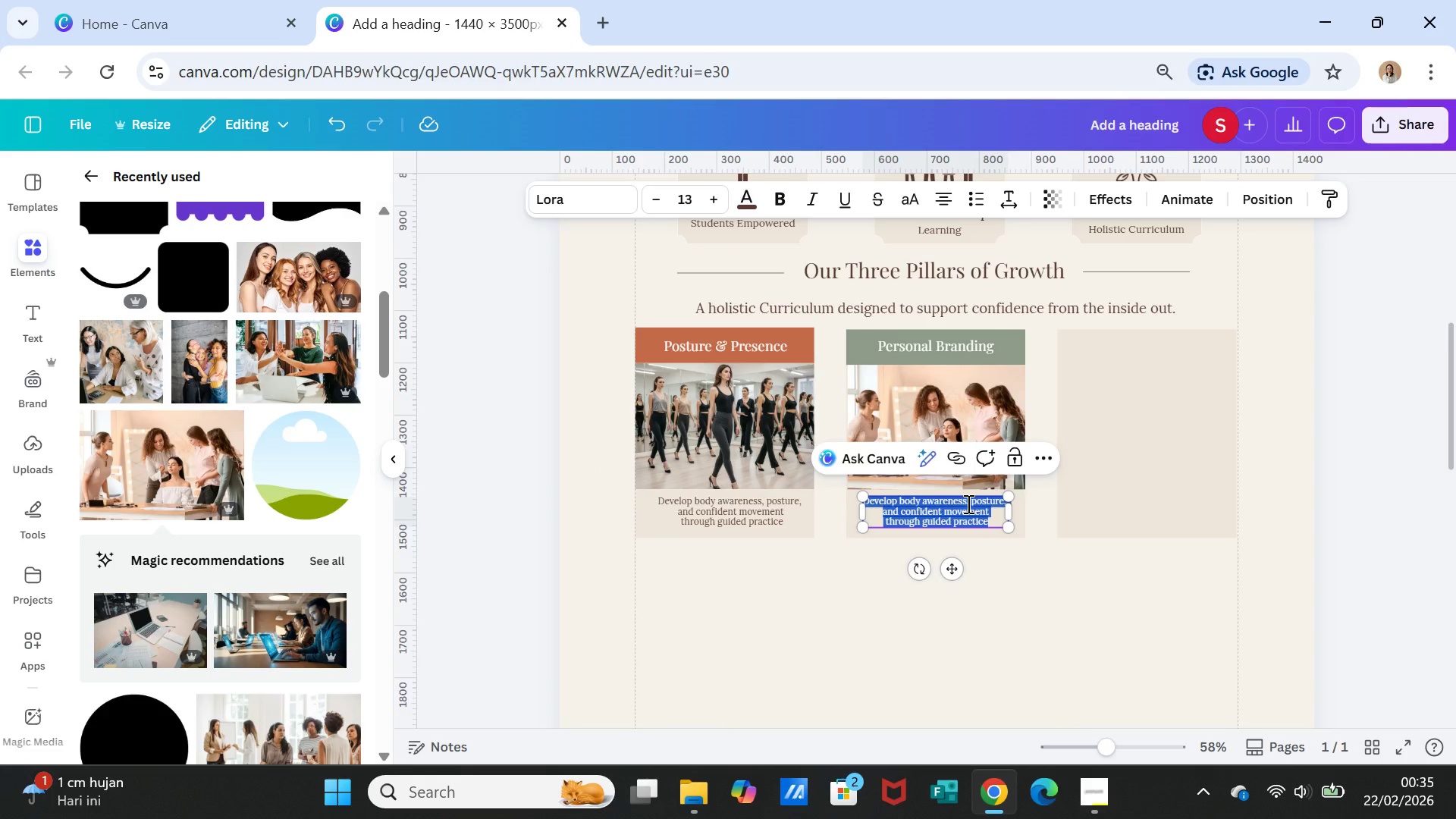 
wait(17.12)
 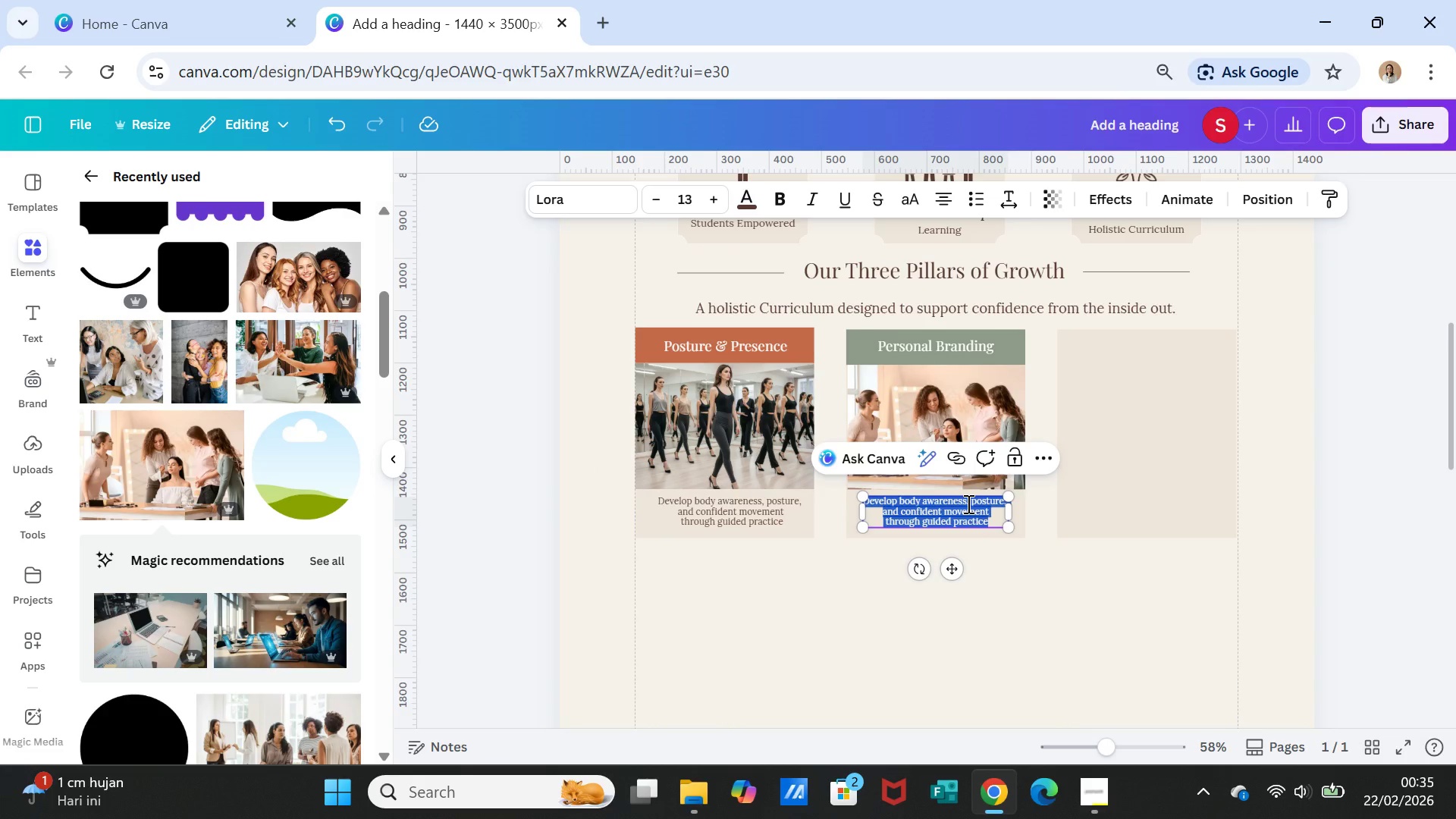 
type(Find your )
 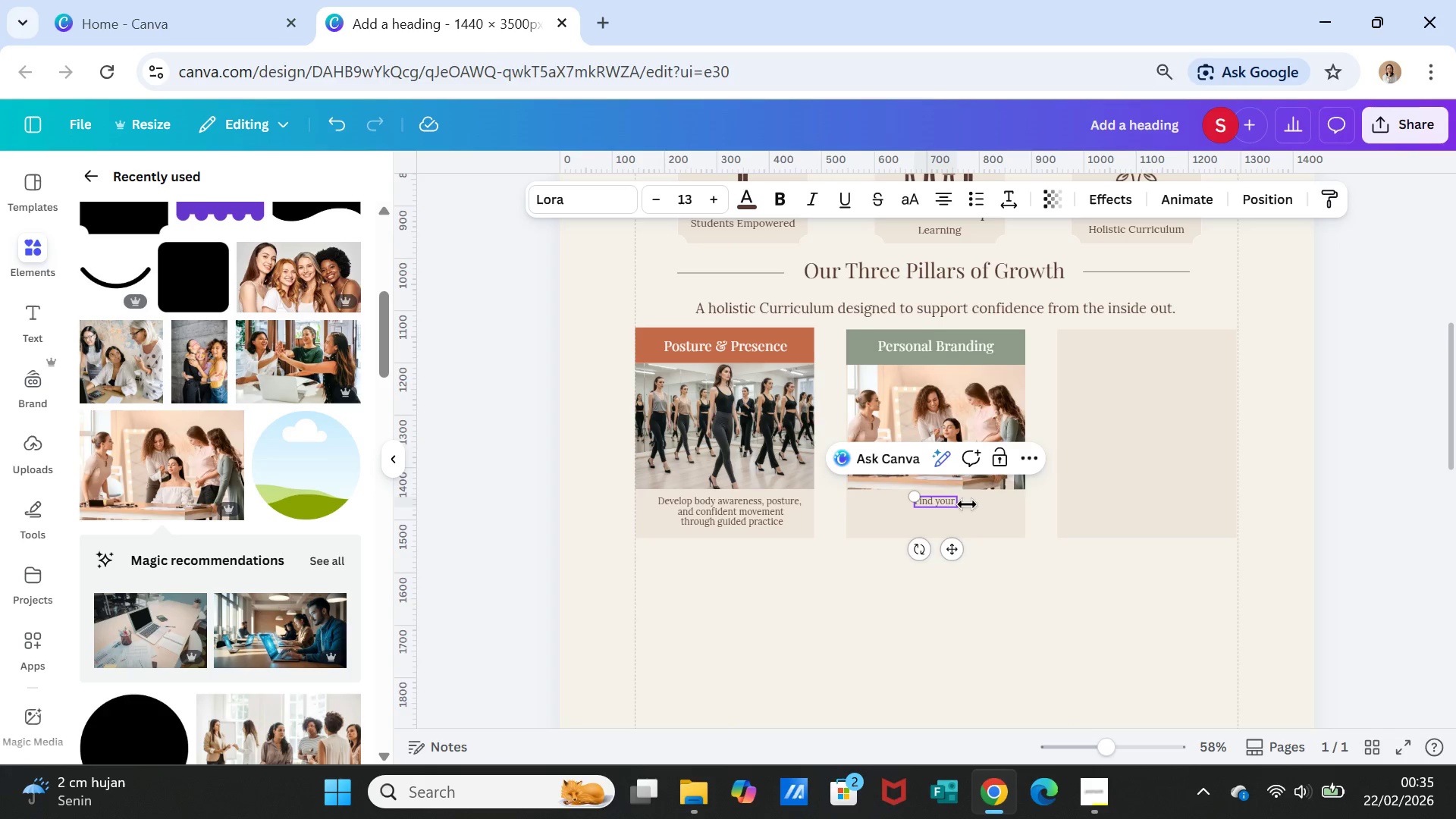 
wait(7.69)
 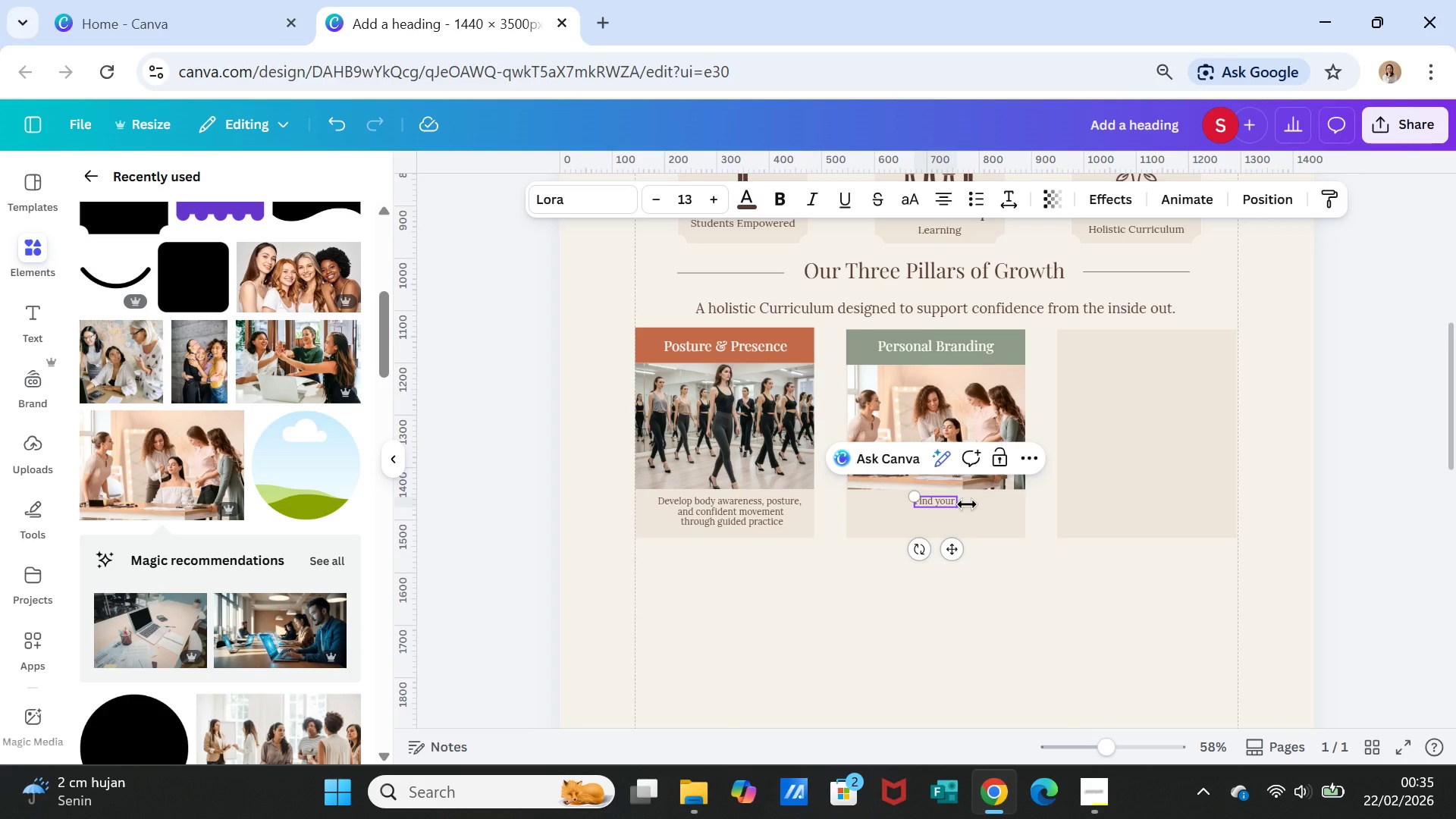 
key(V)
 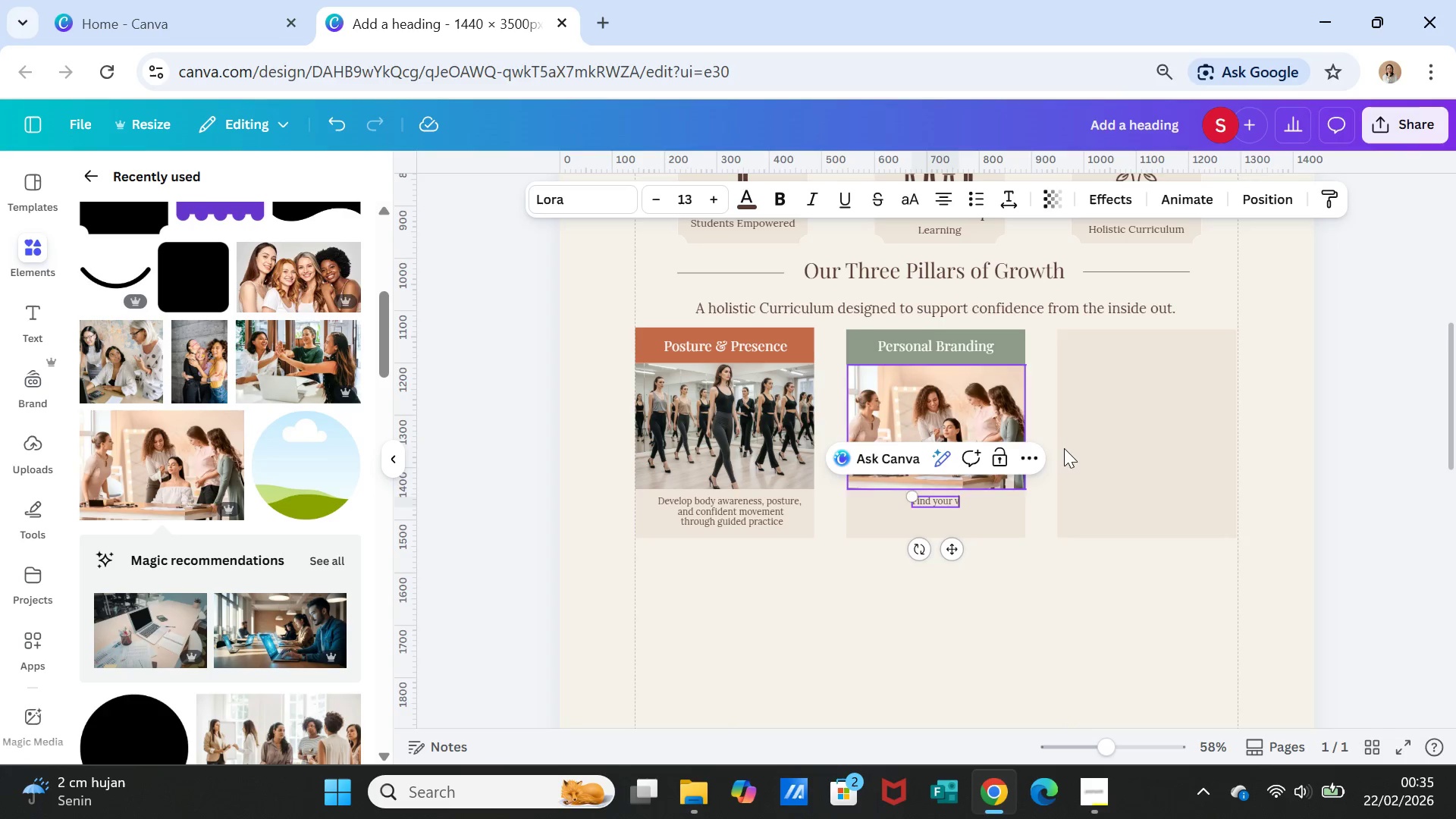 
type(oice and )
 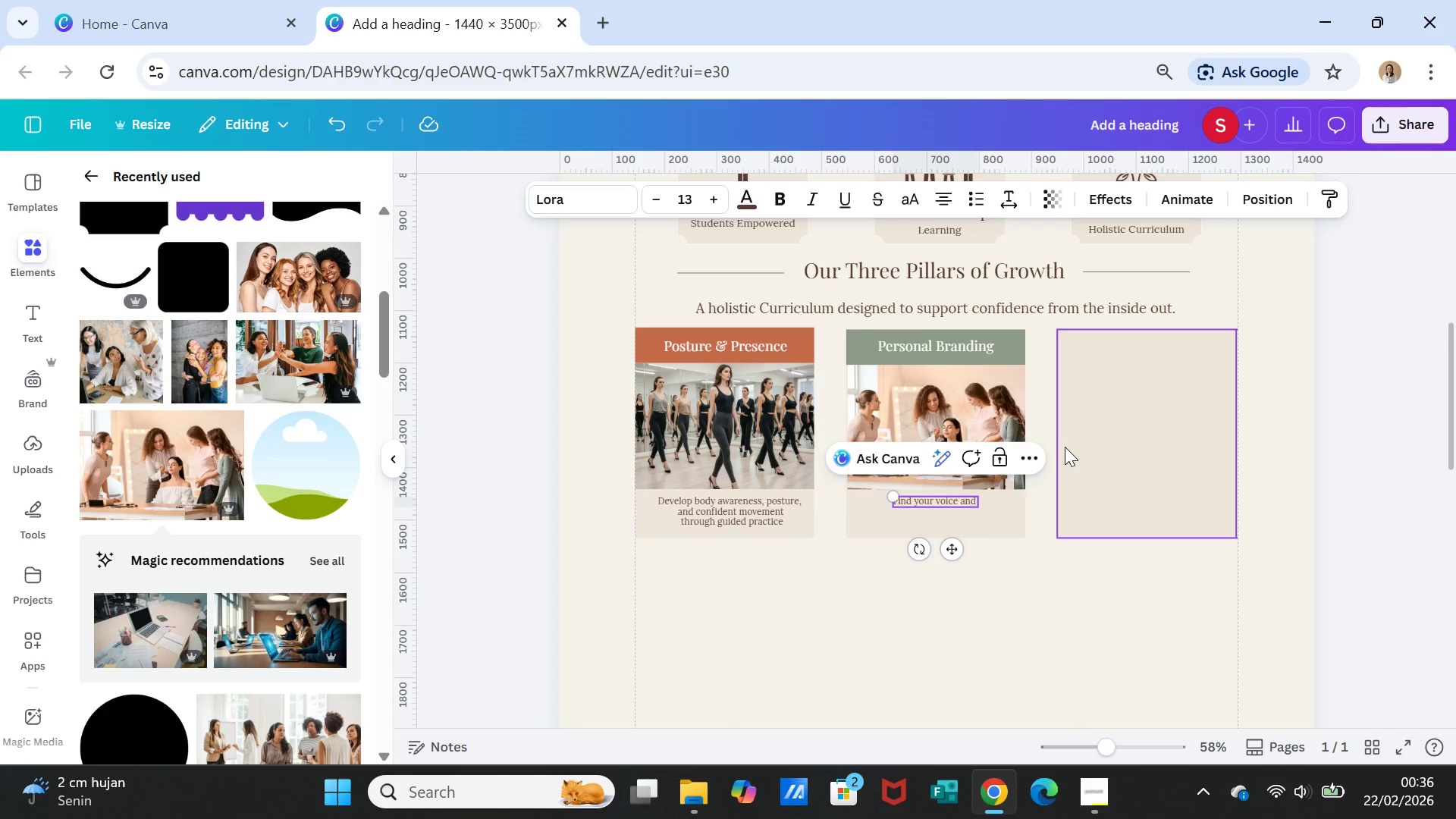 
wait(5.17)
 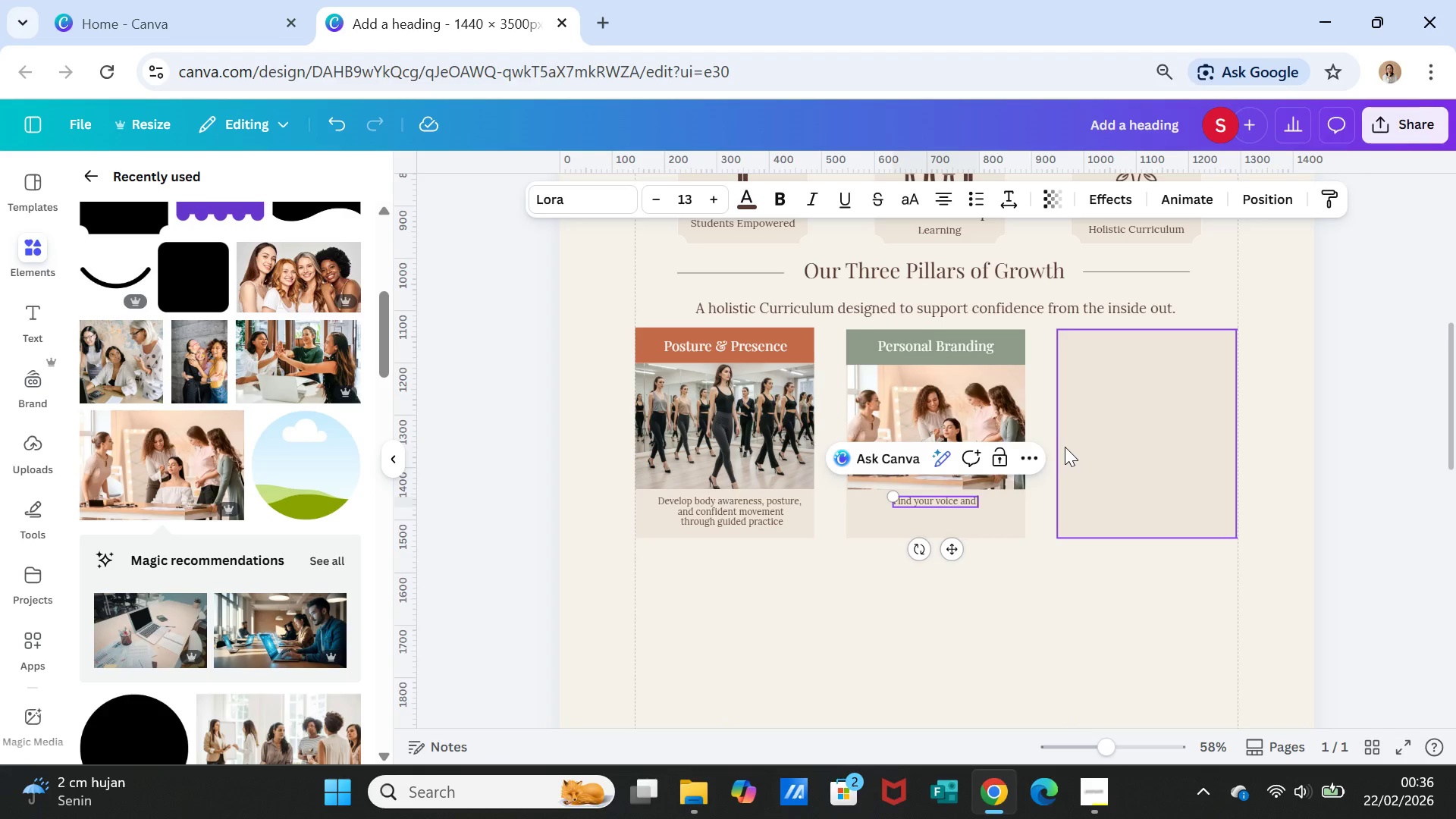 
type(ex)
 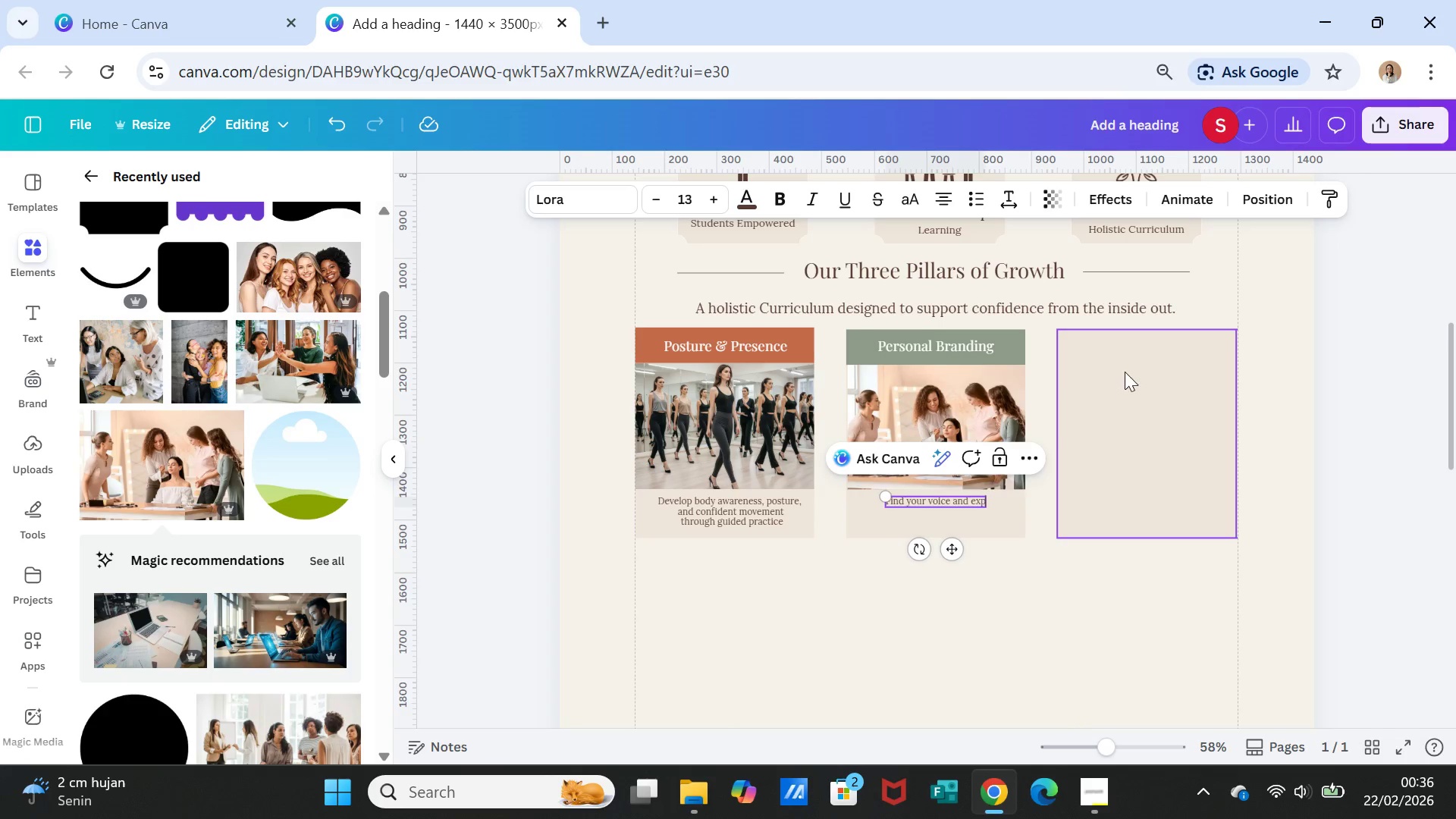 
type(press )
 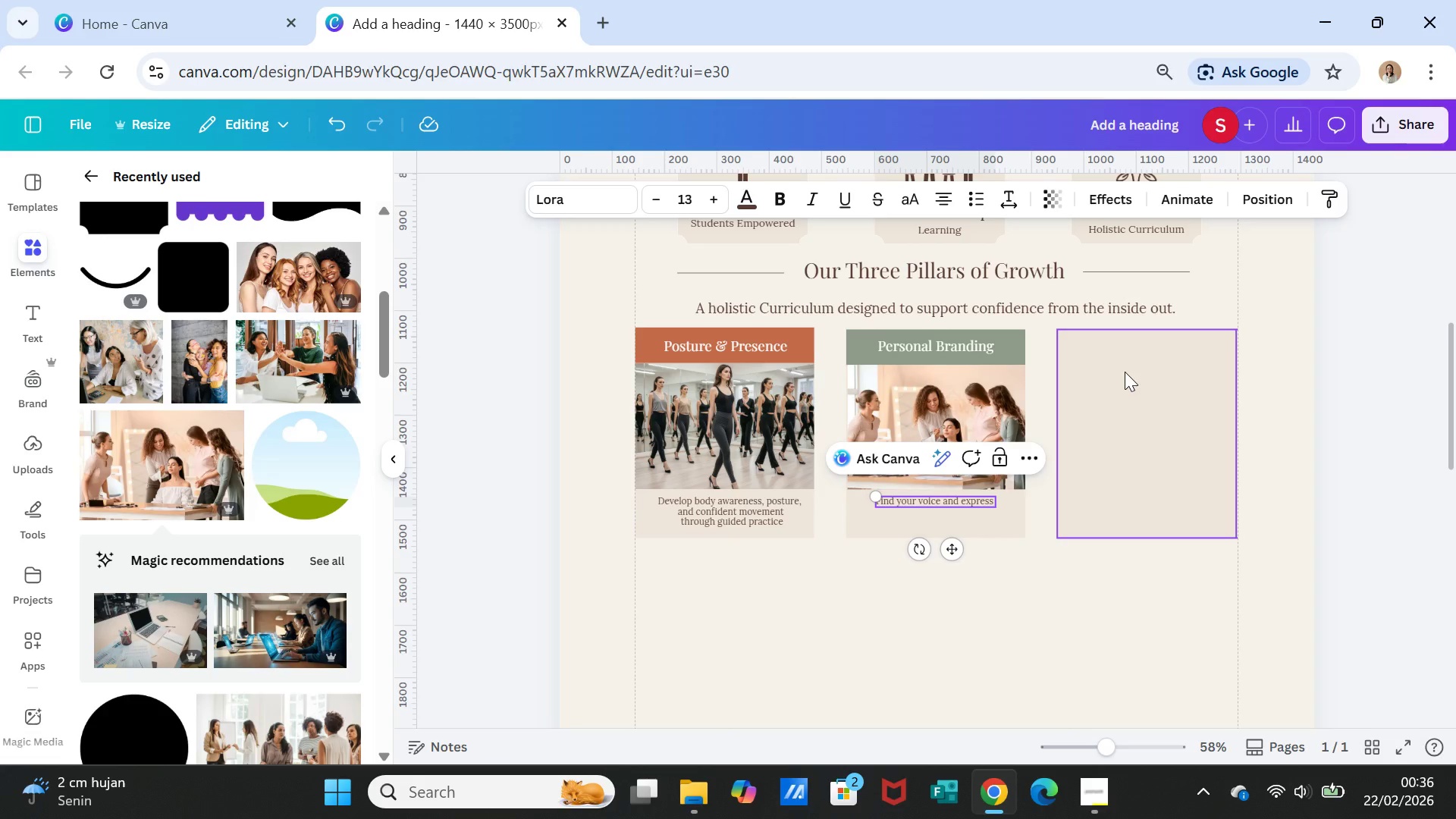 
type(who you are, )
 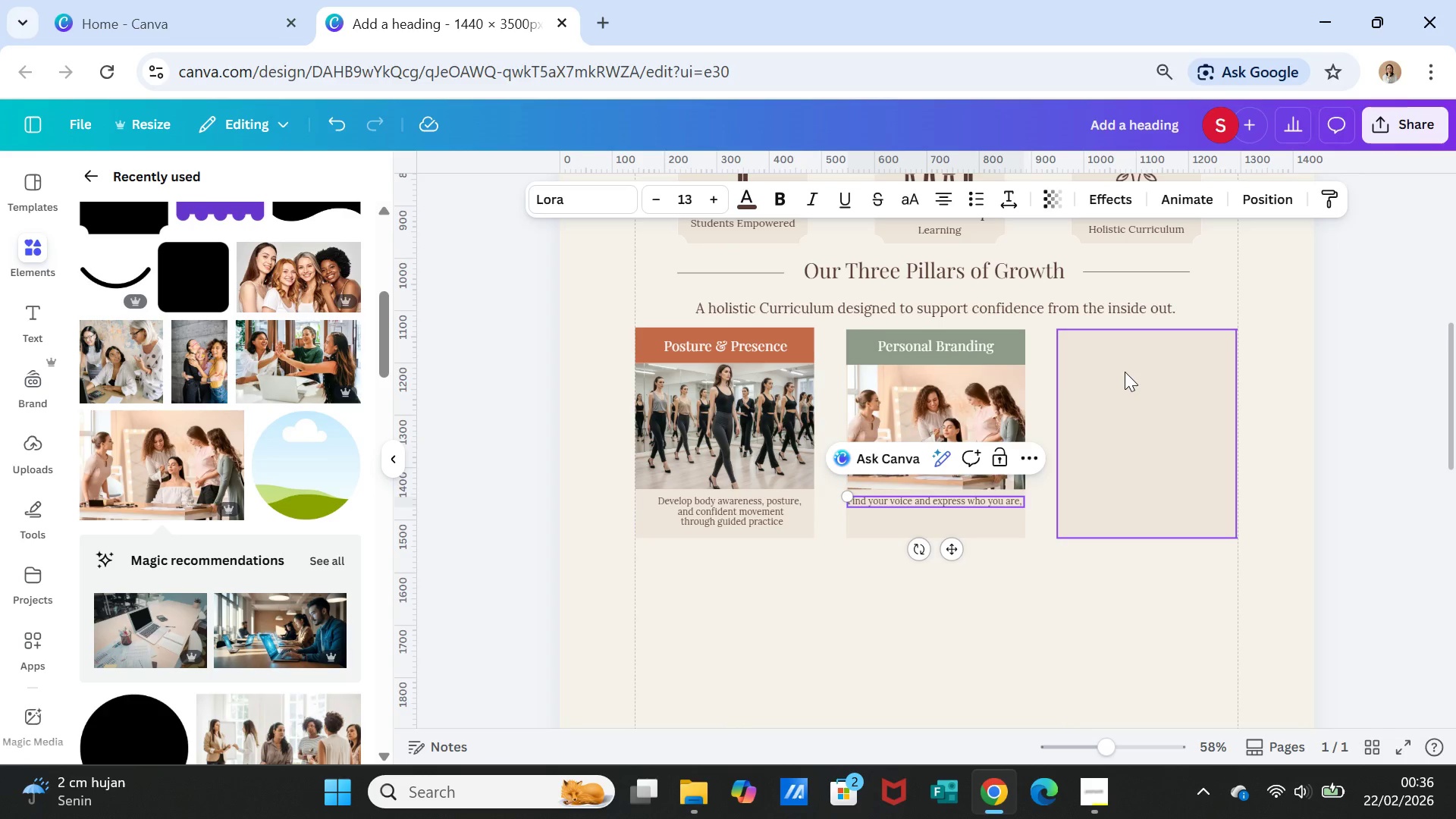 
key(Enter)
 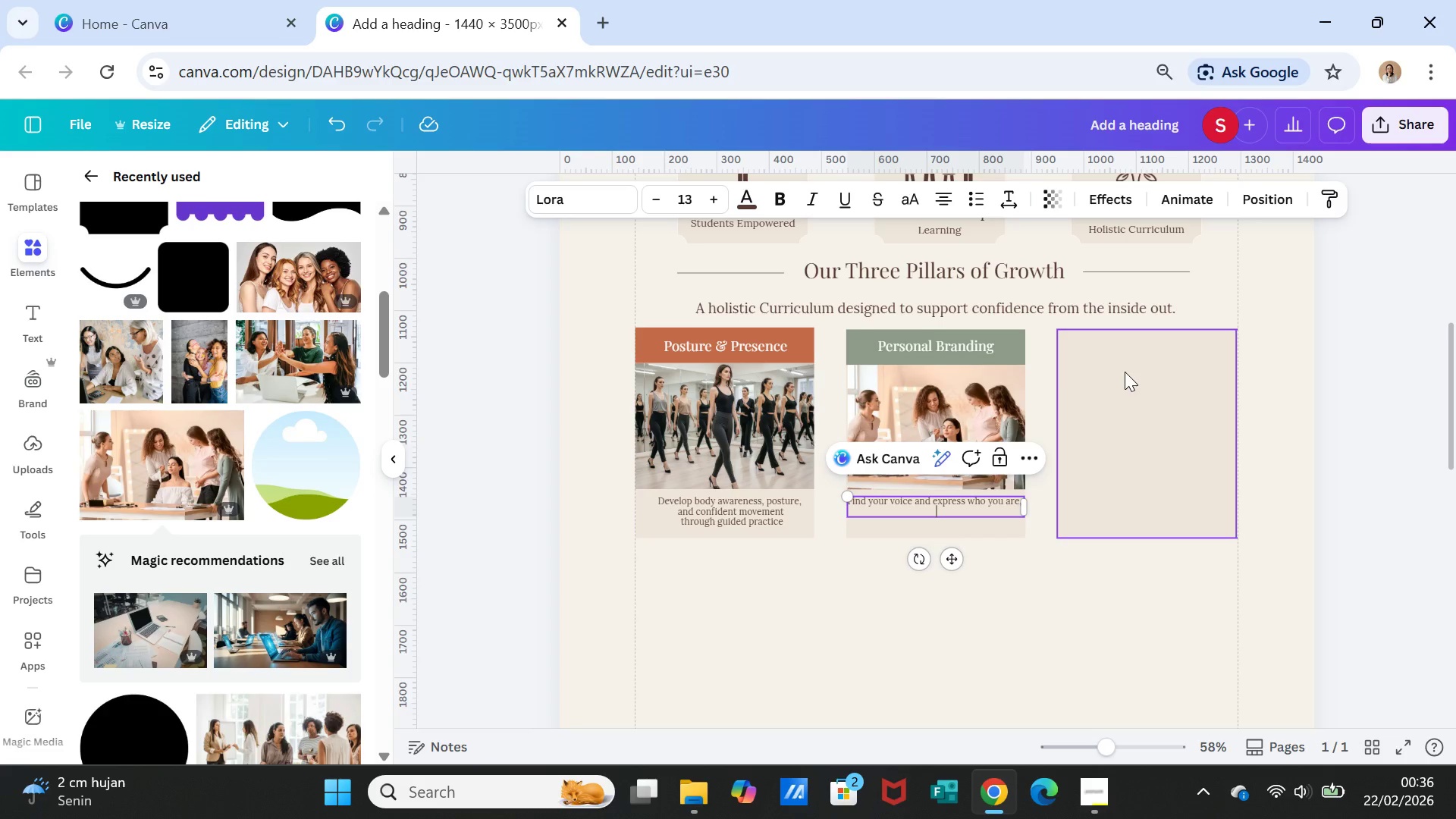 
type(online, on stage, and in real life)
 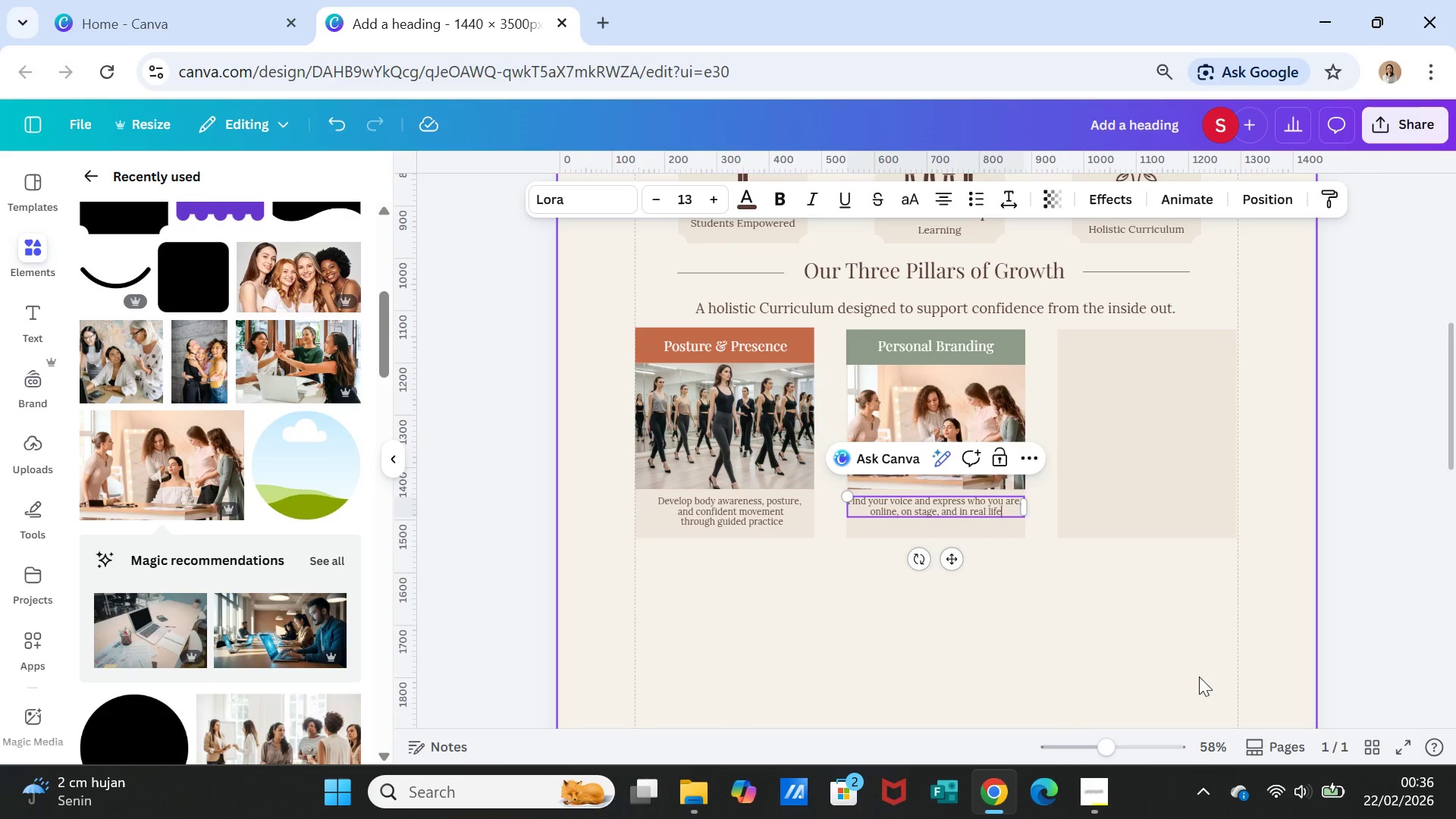 
left_click([1097, 646])
 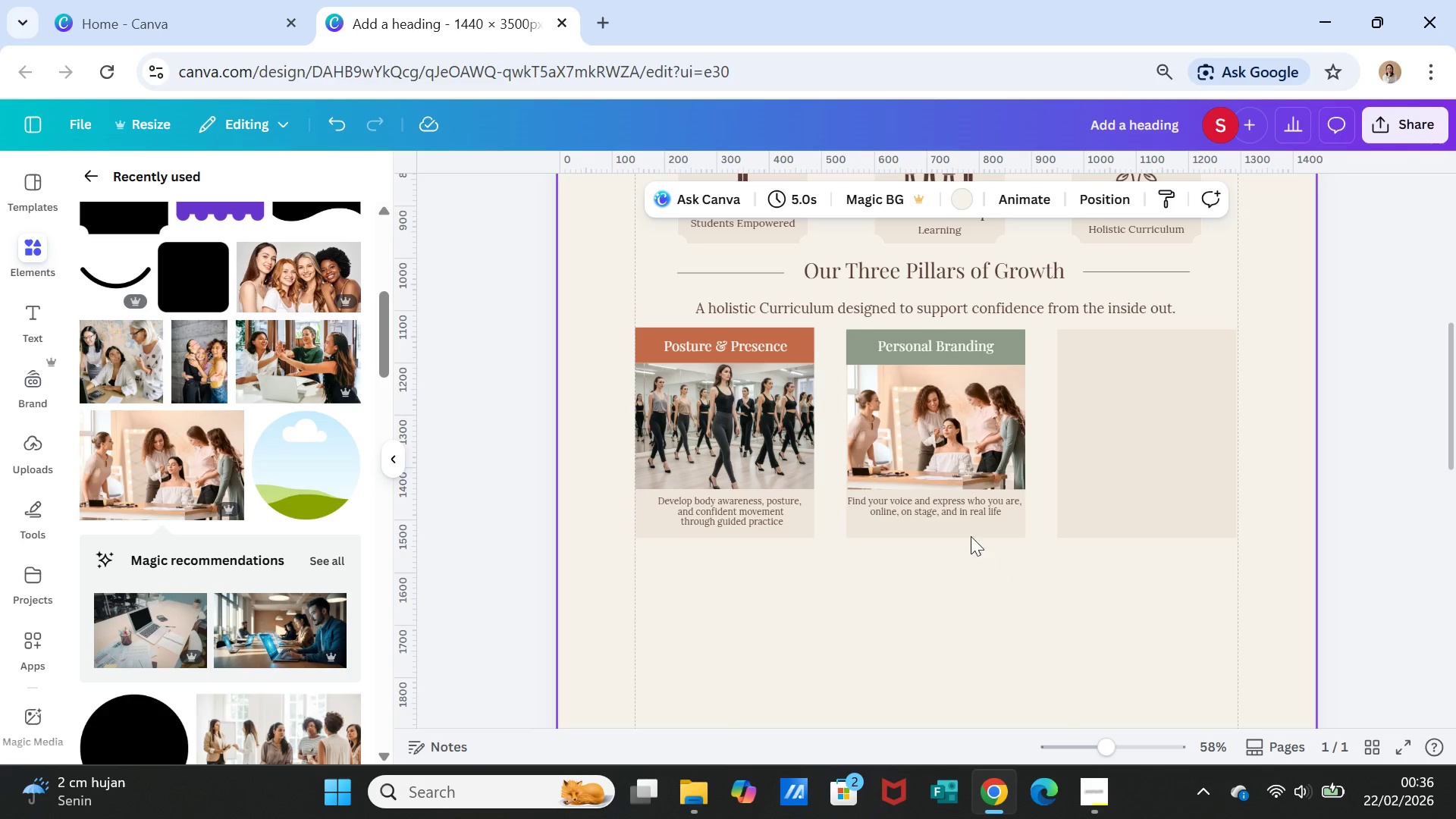 
left_click([962, 510])
 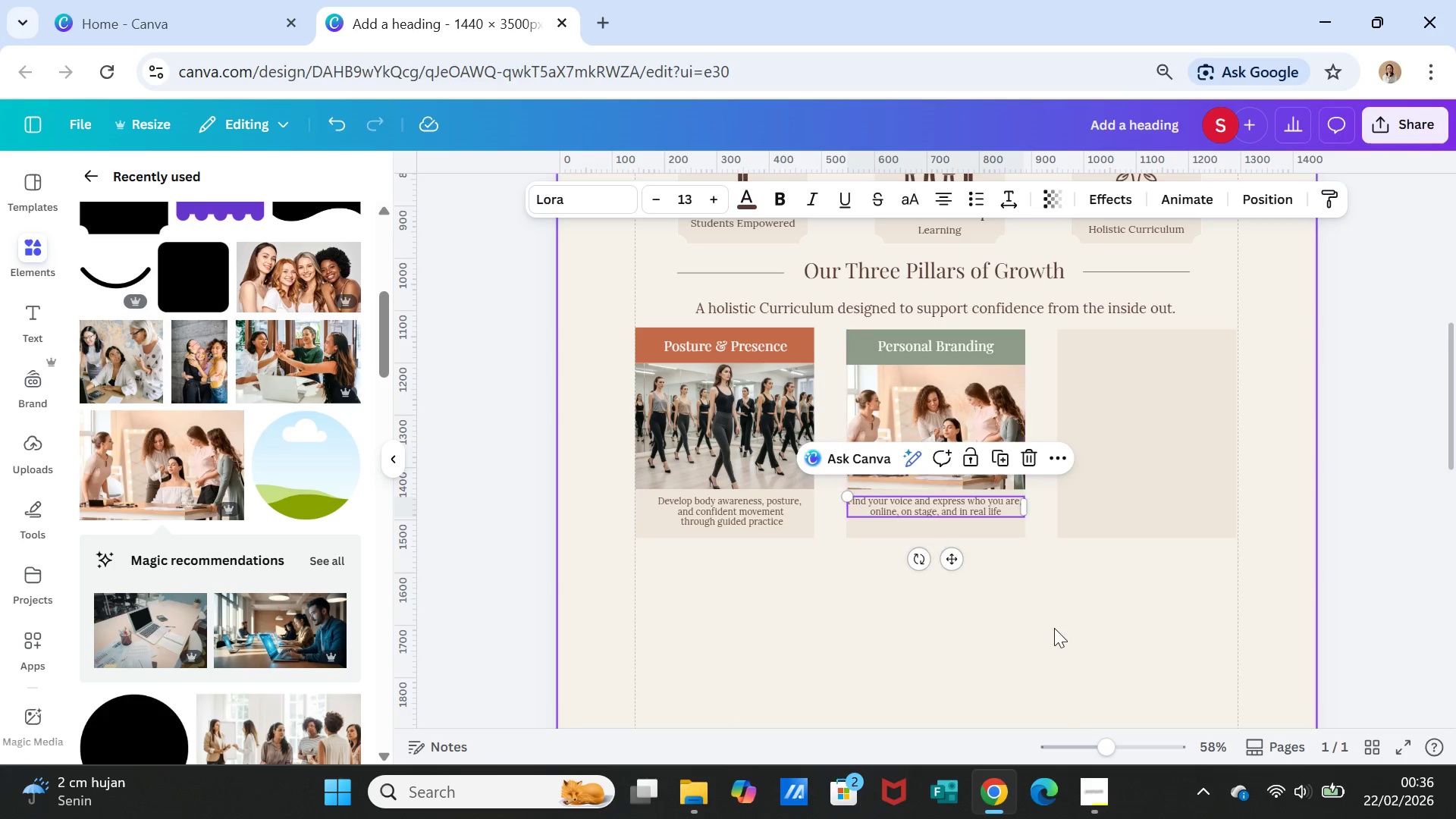 
left_click([1060, 636])
 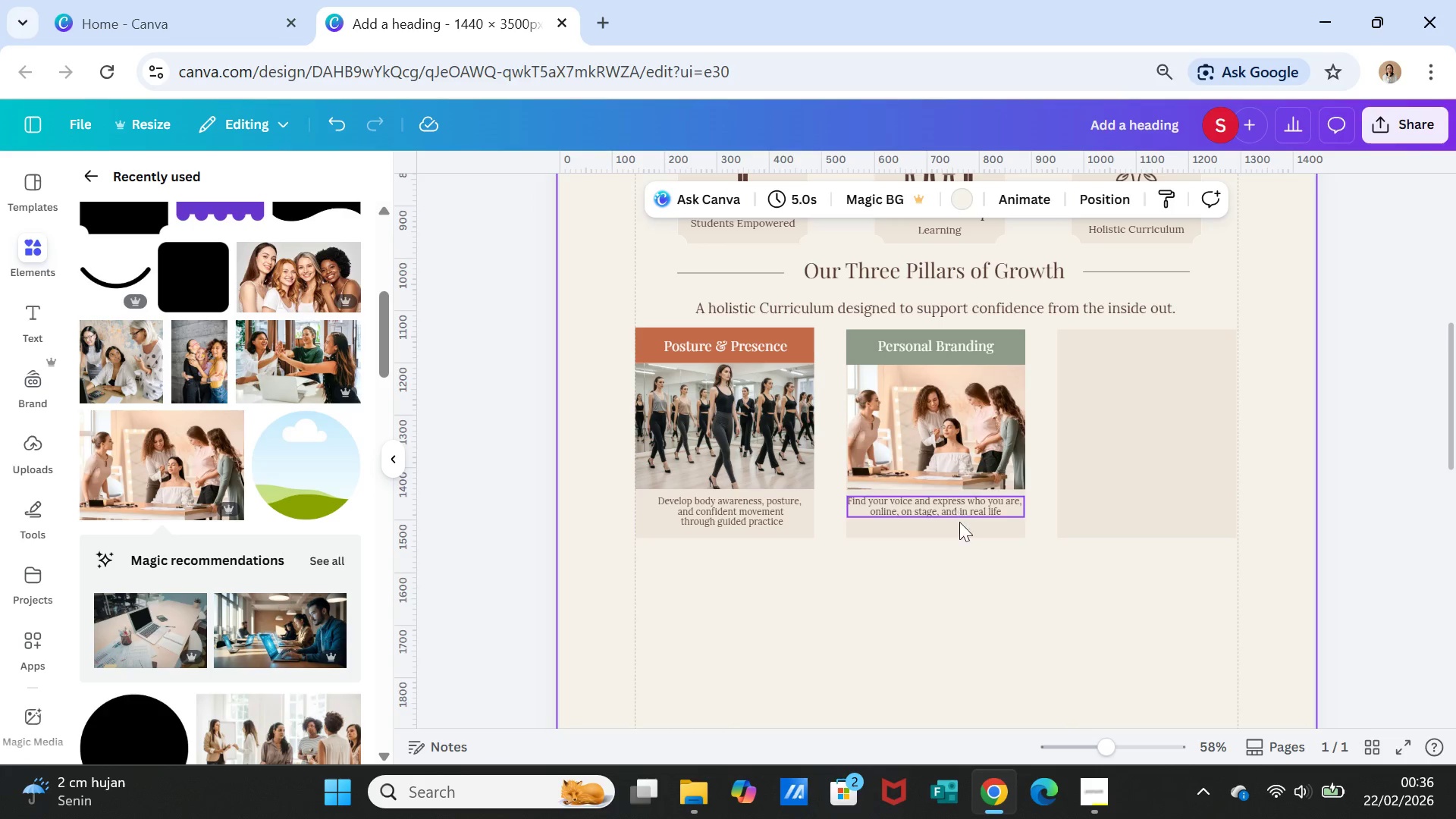 
left_click([1063, 623])
 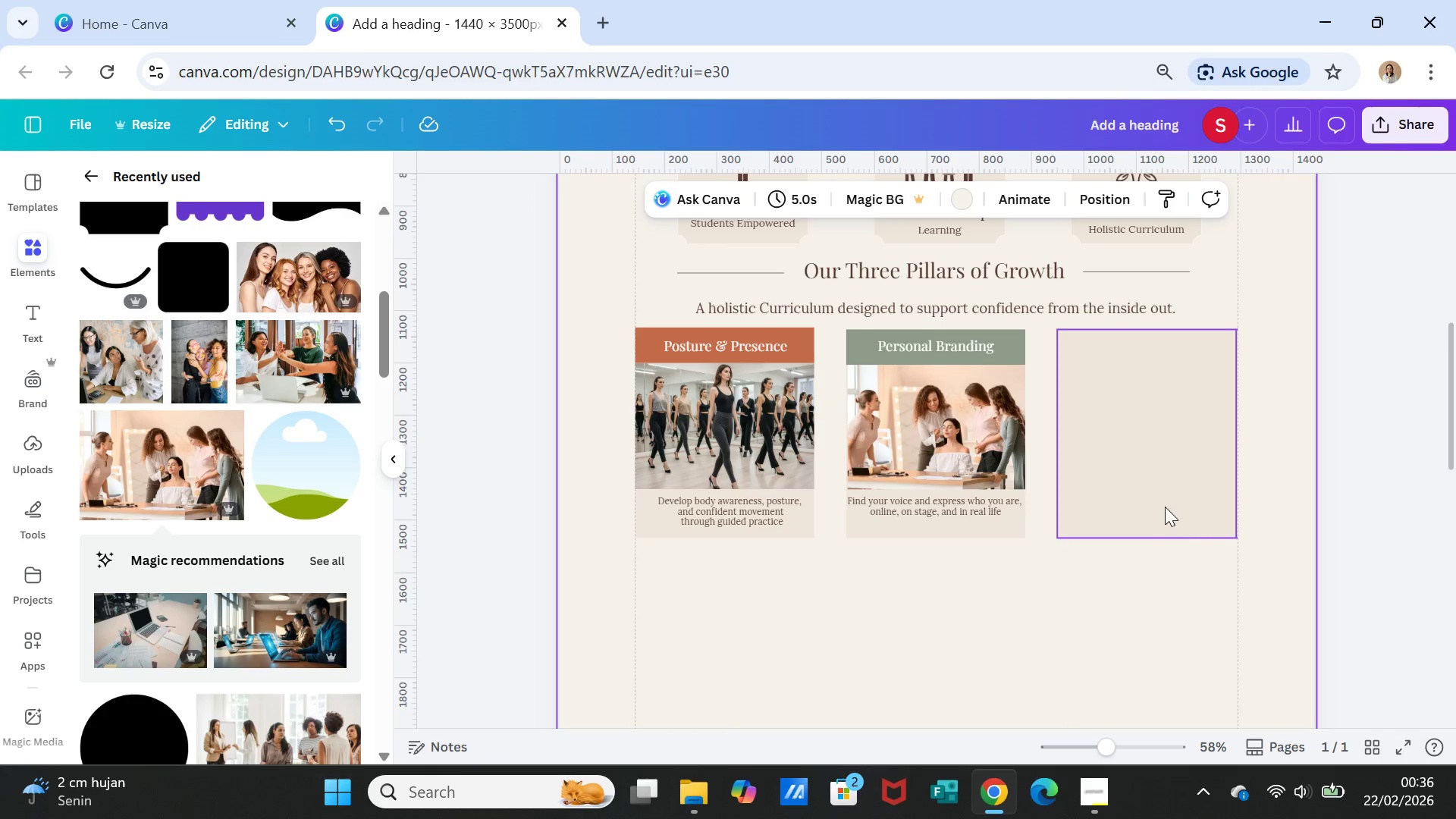 
left_click([1163, 502])
 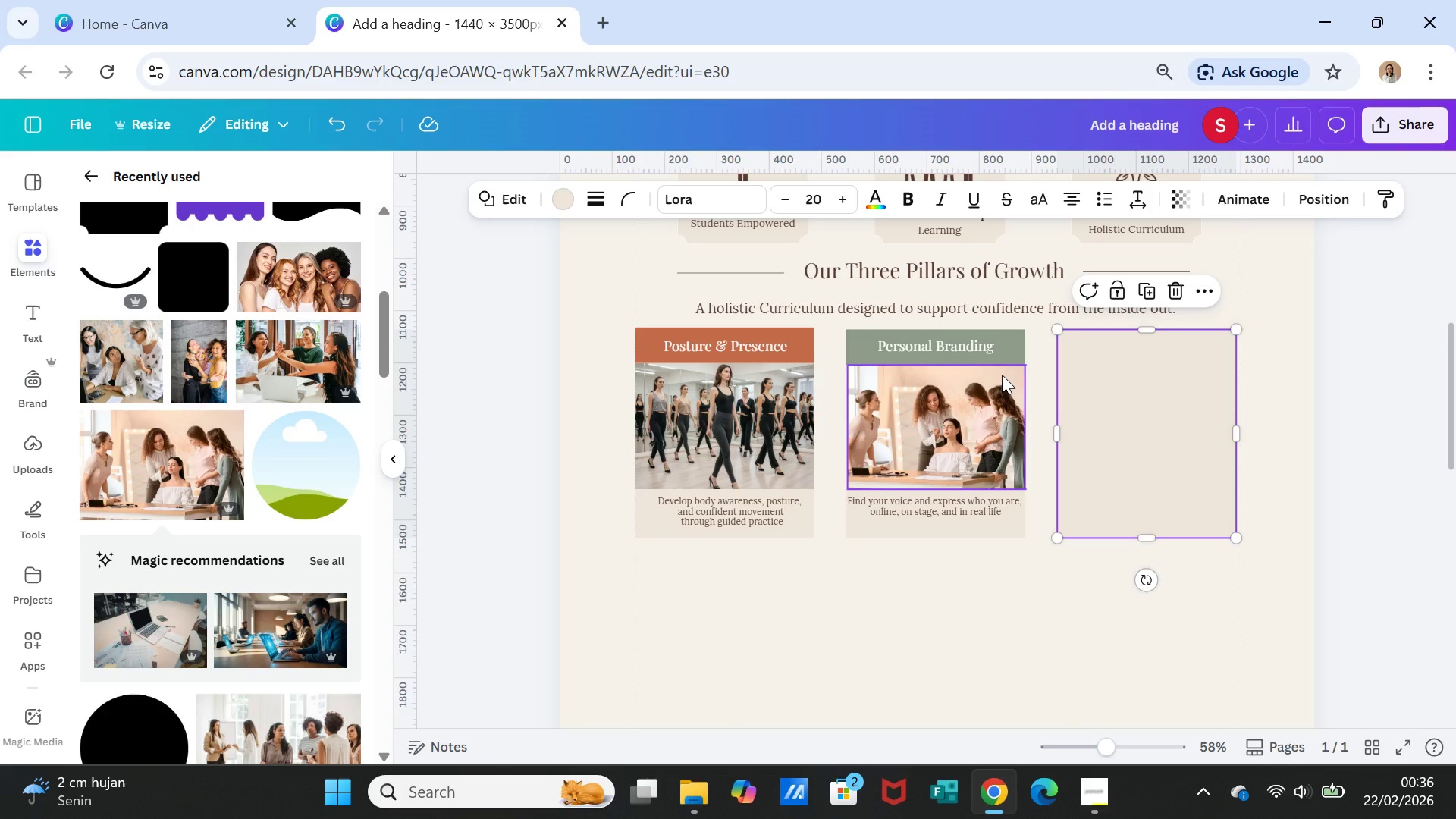 
wait(6.64)
 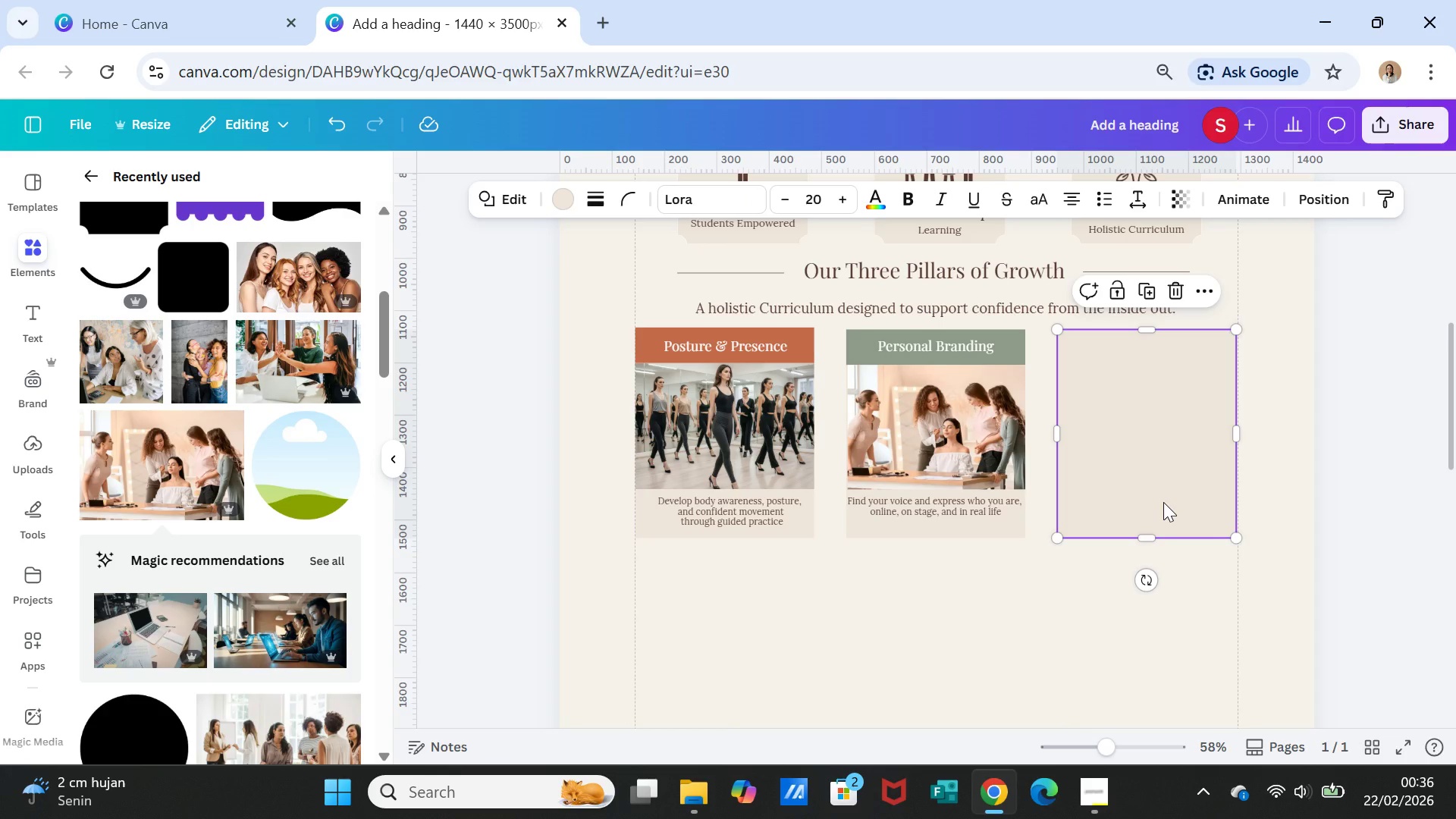 
left_click([1012, 356])
 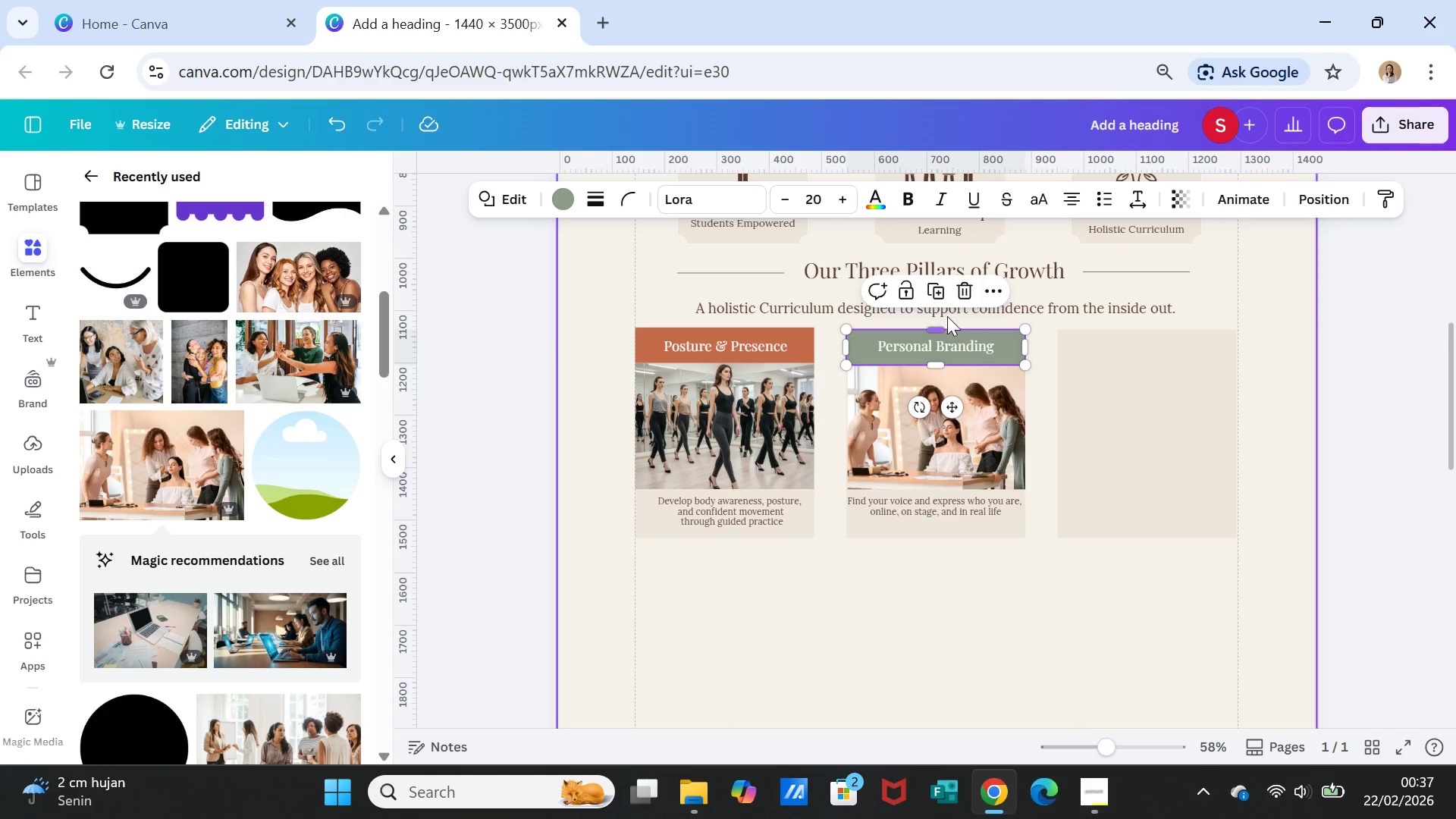 
left_click([934, 290])
 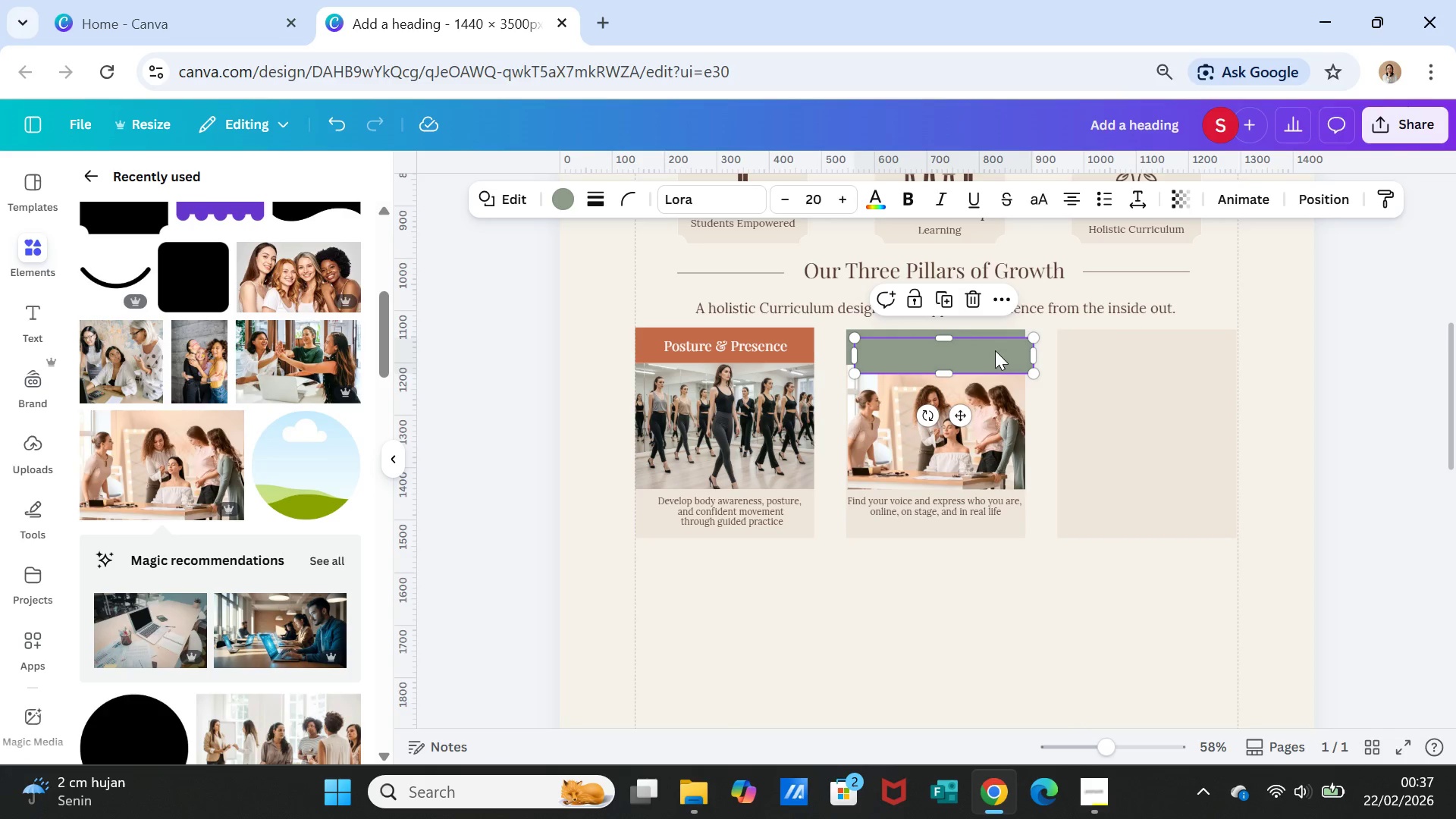 
left_click_drag(start_coordinate=[995, 350], to_coordinate=[1198, 342])
 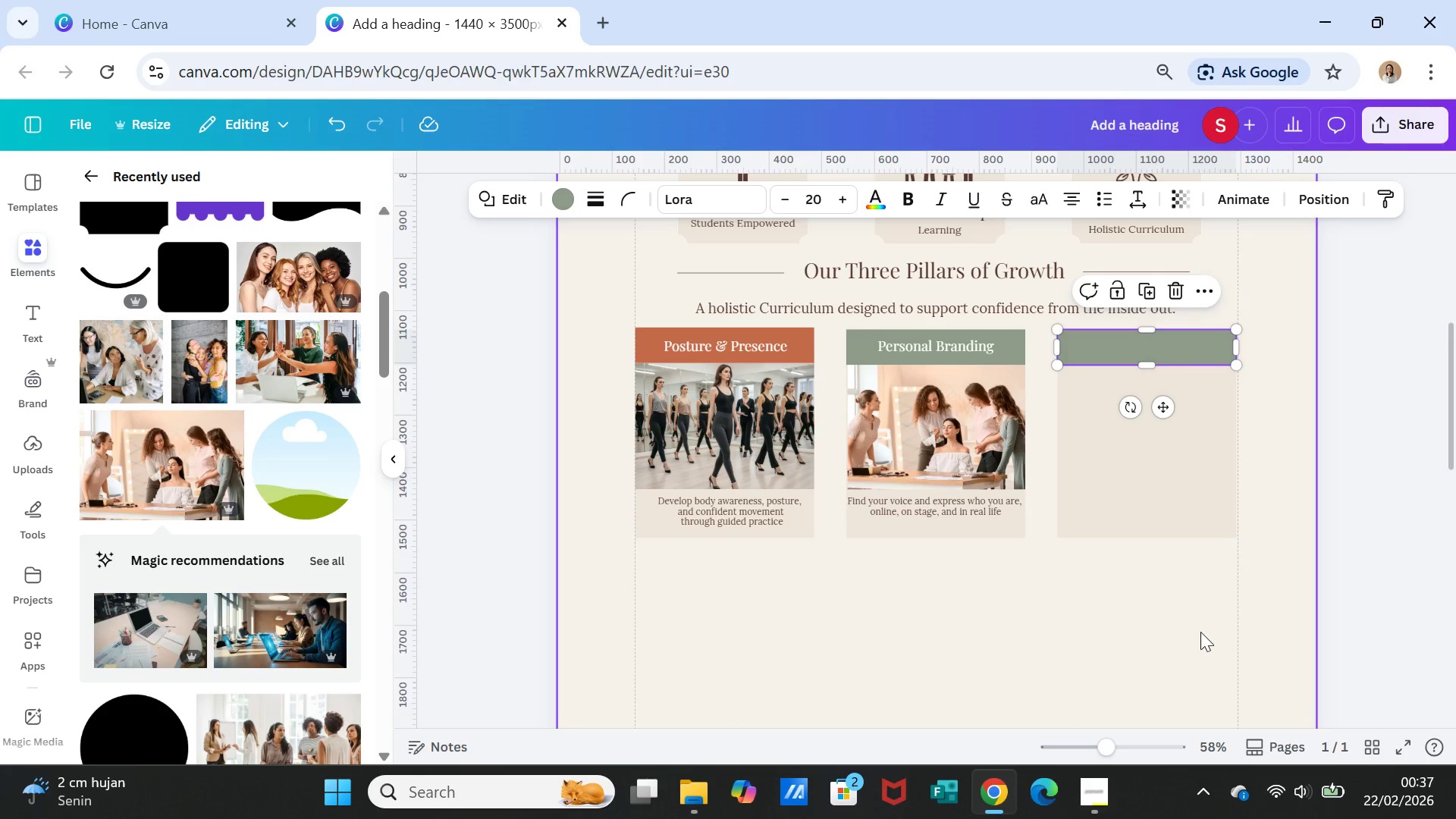 
left_click([1200, 633])
 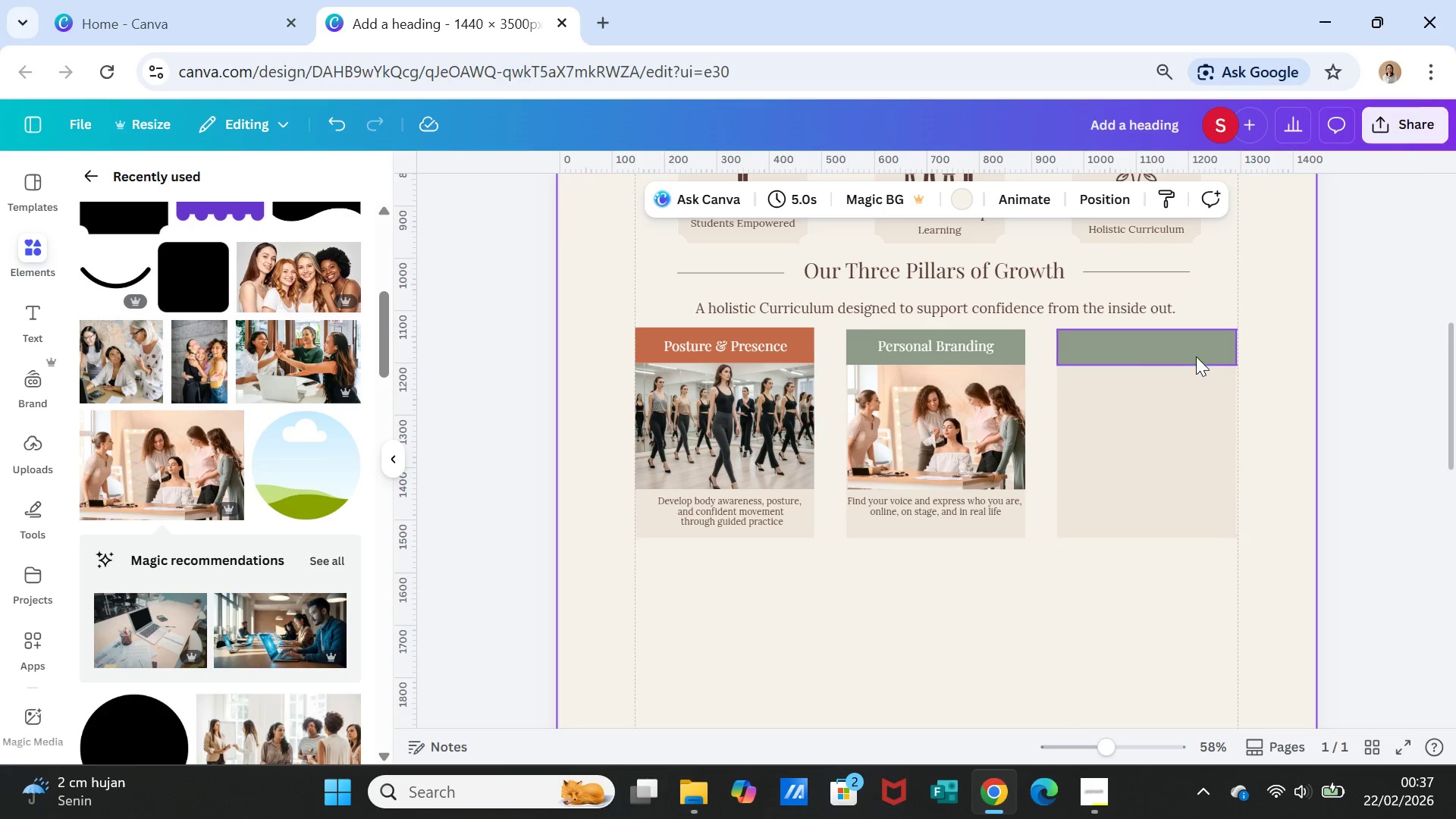 
left_click_drag(start_coordinate=[1194, 352], to_coordinate=[1198, 350])
 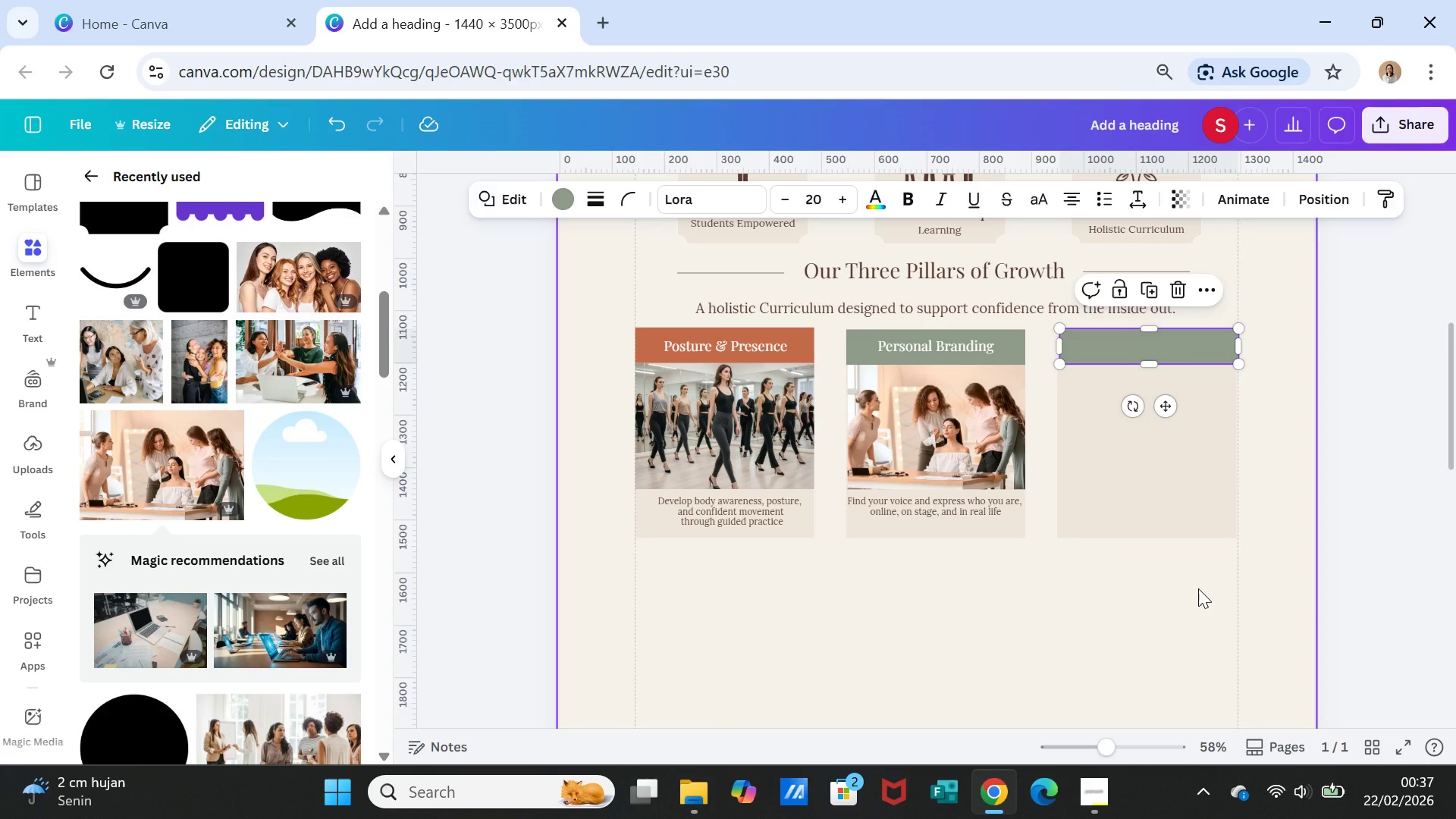 
left_click([1198, 588])
 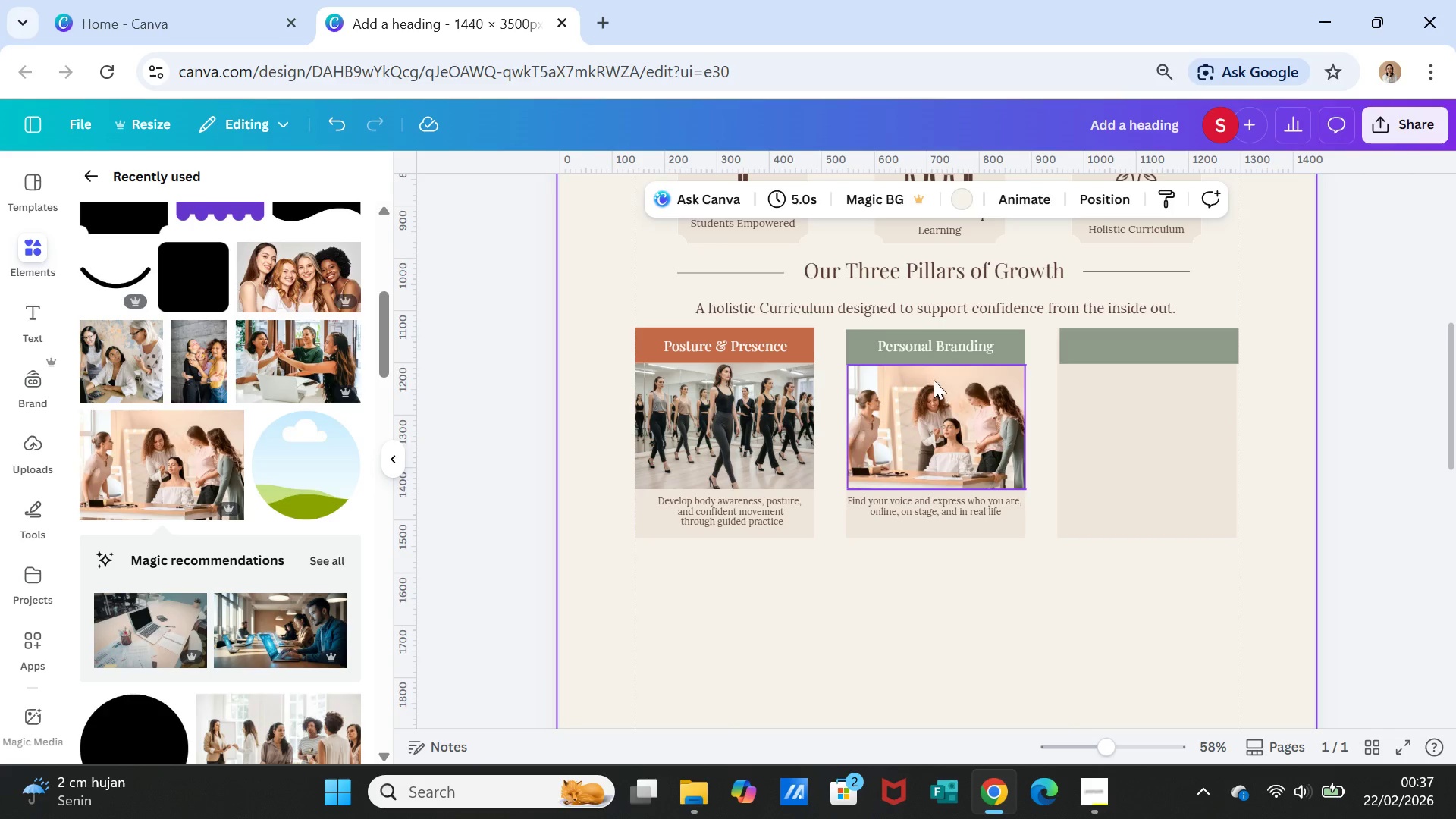 
left_click([934, 345])
 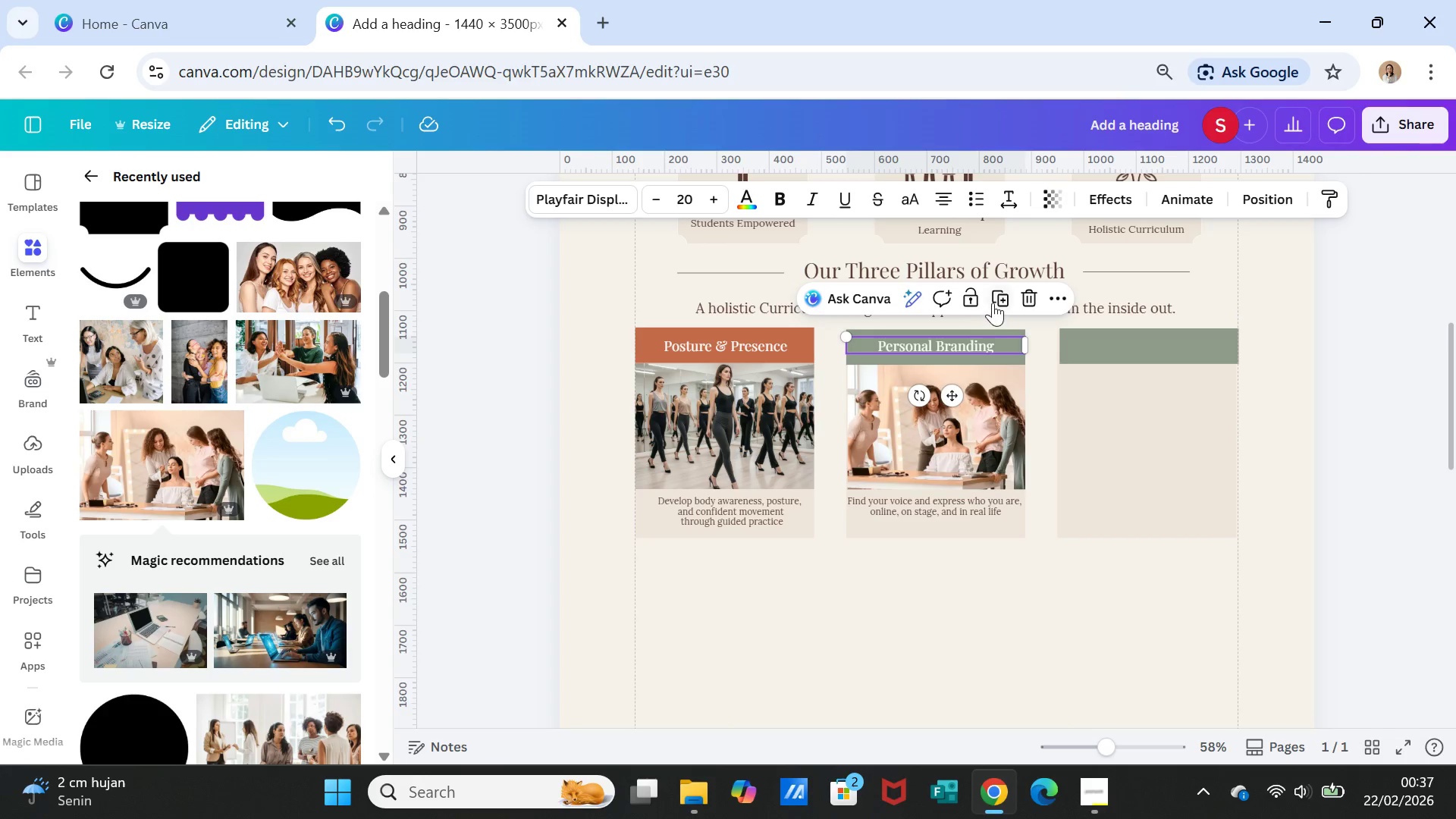 
left_click([998, 297])
 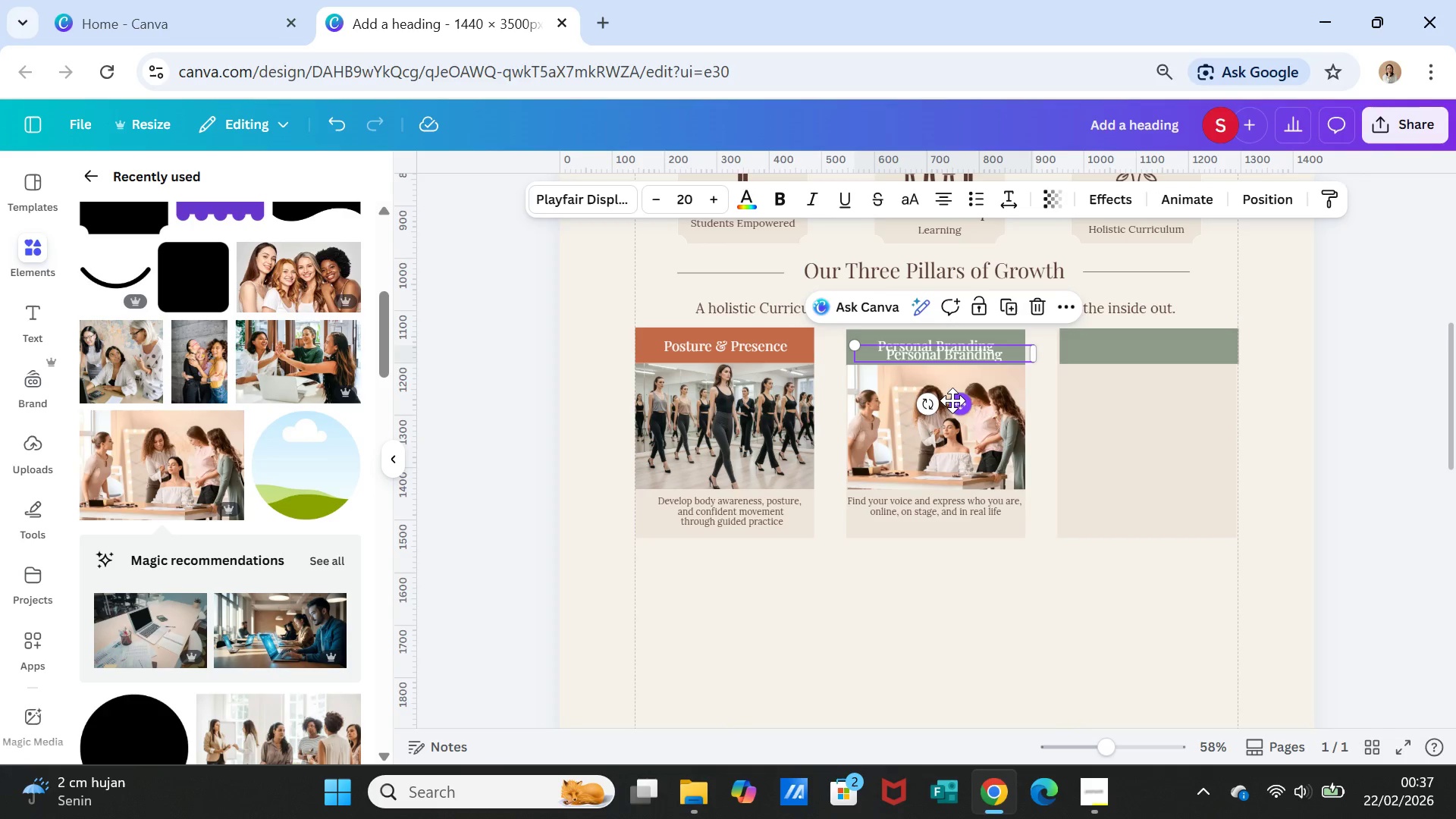 
left_click_drag(start_coordinate=[956, 400], to_coordinate=[1166, 394])
 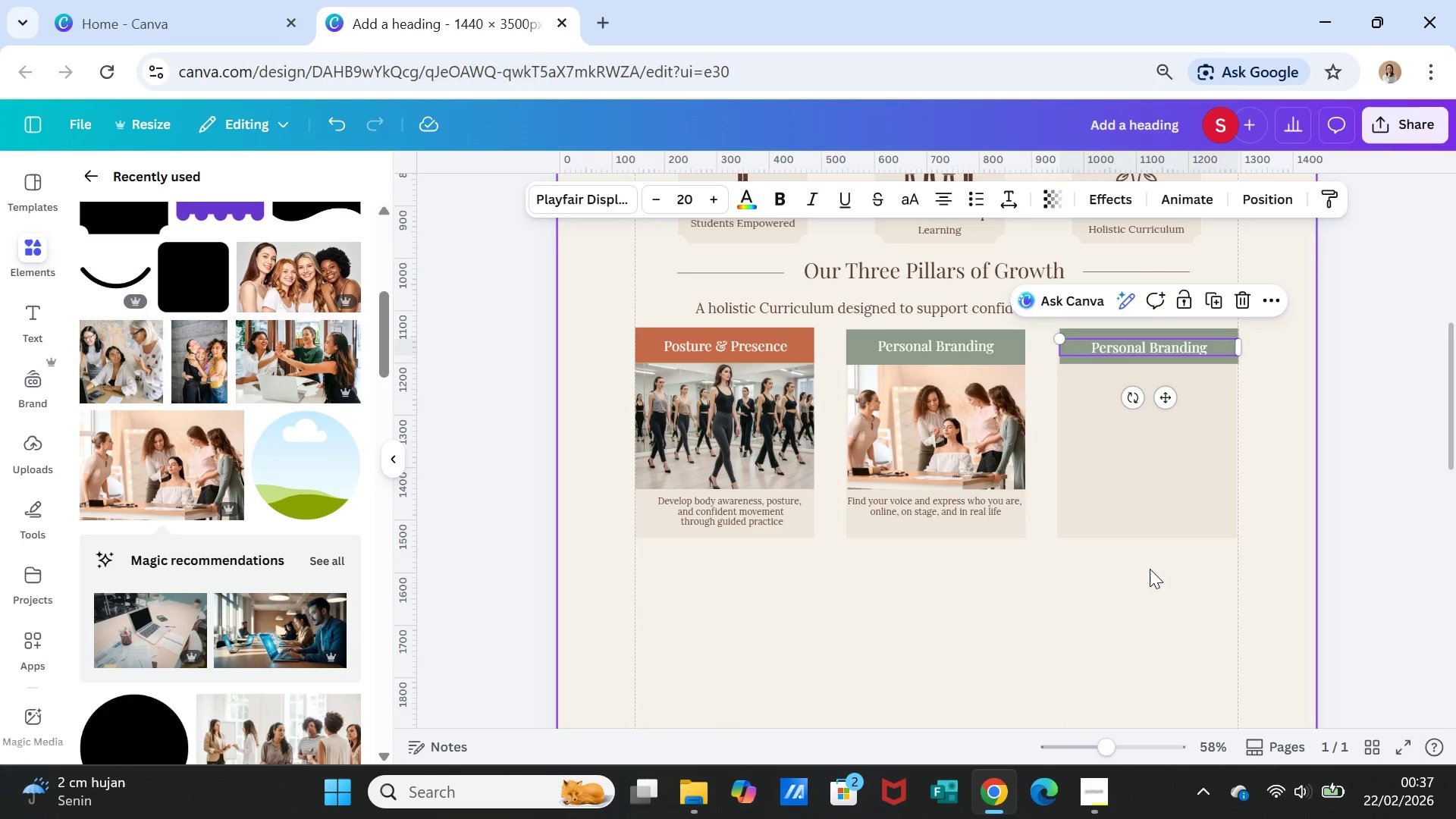 
left_click([1150, 569])
 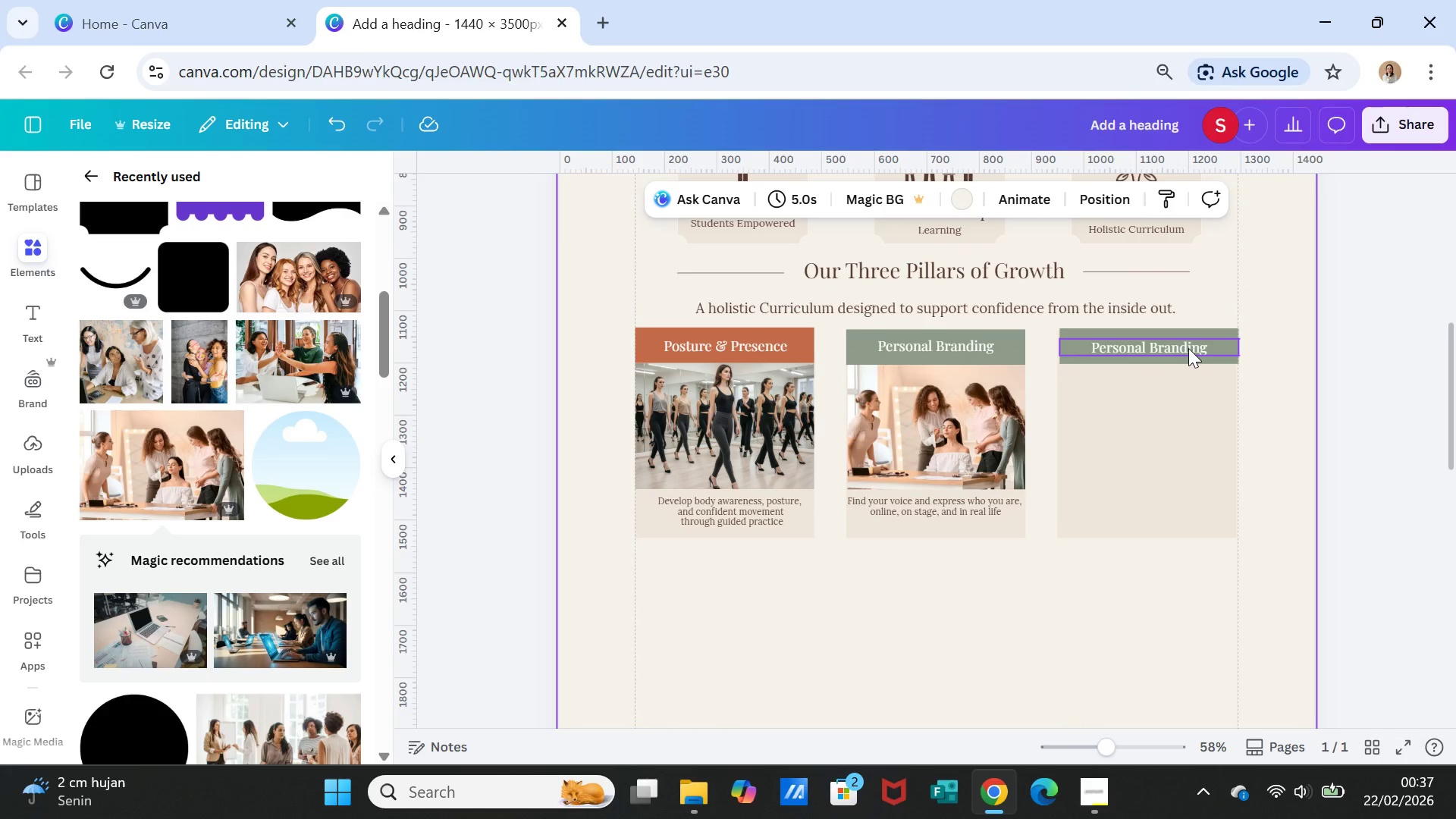 
double_click([1188, 348])
 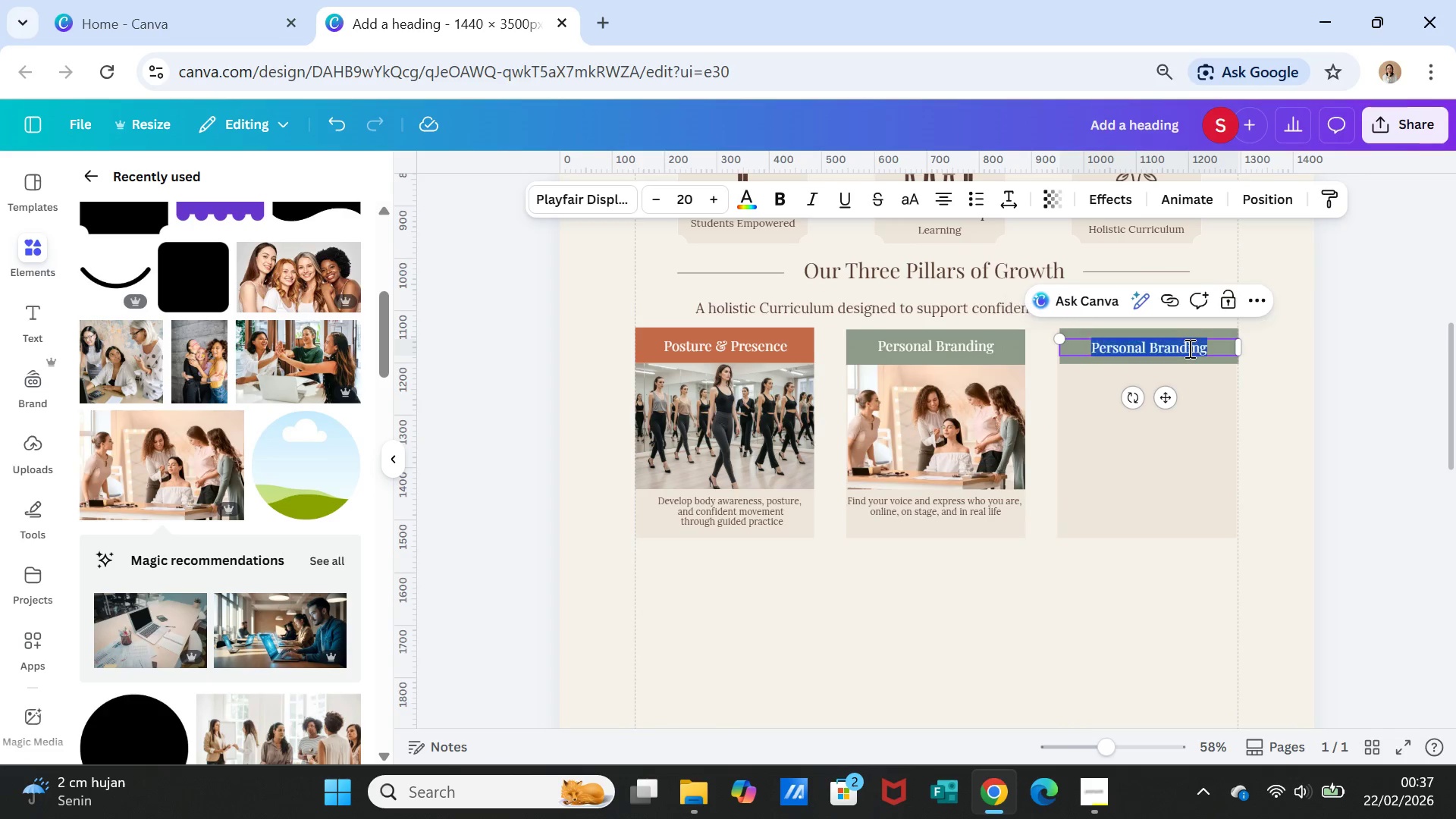 
triple_click([1188, 348])
 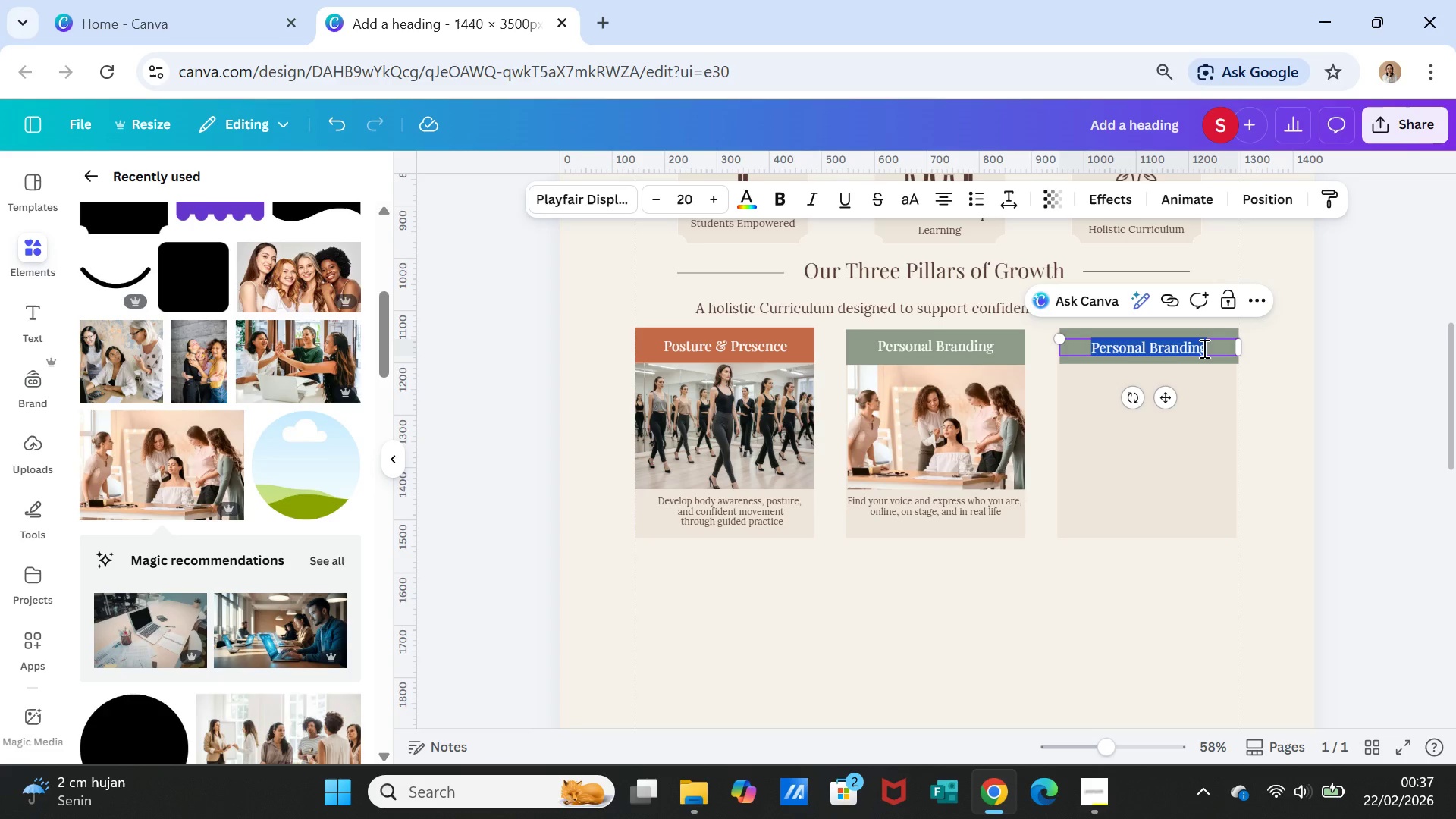 
wait(10.61)
 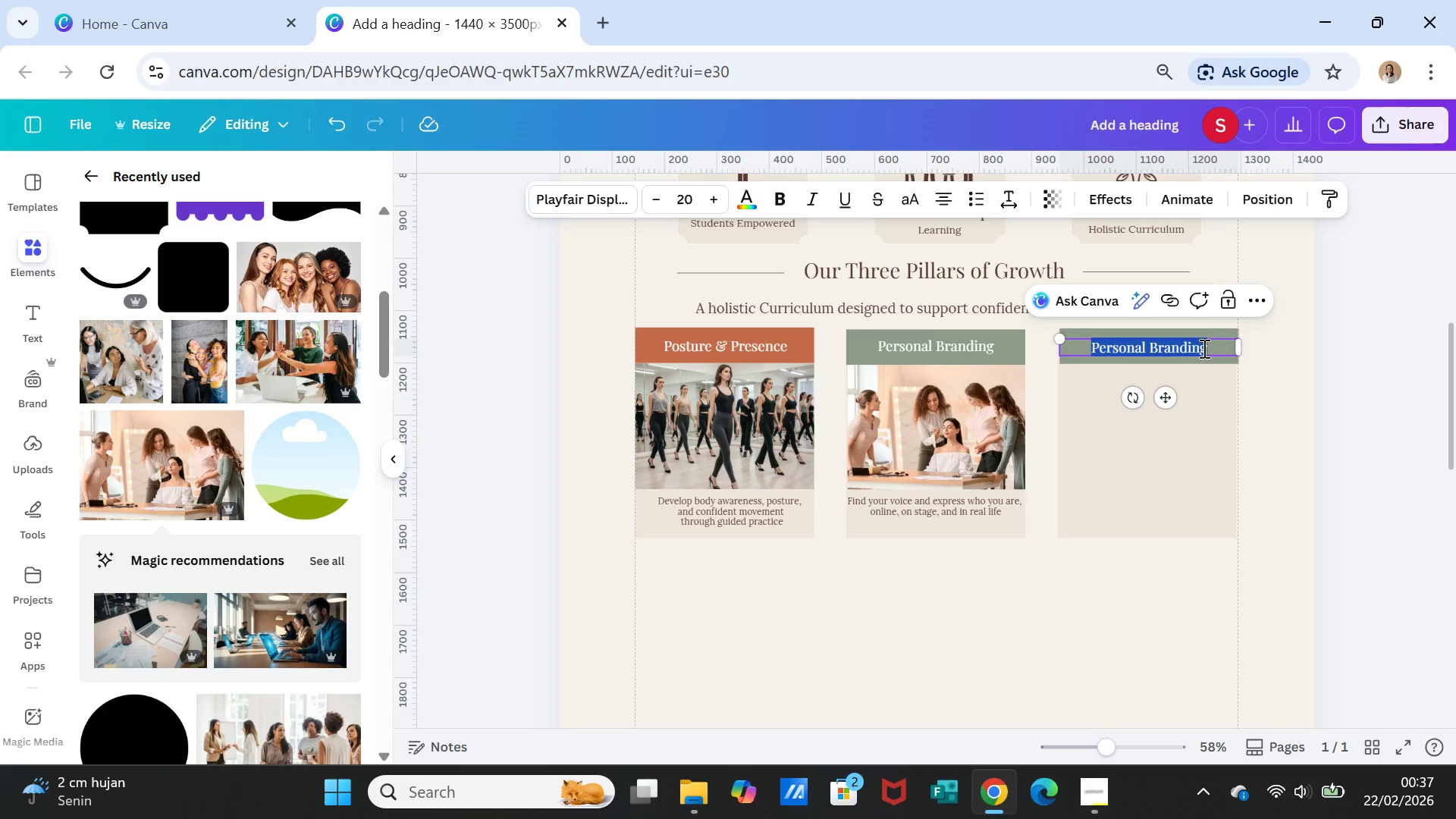 
type(cH)
key(Backspace)
key(Backspace)
type(Character)
 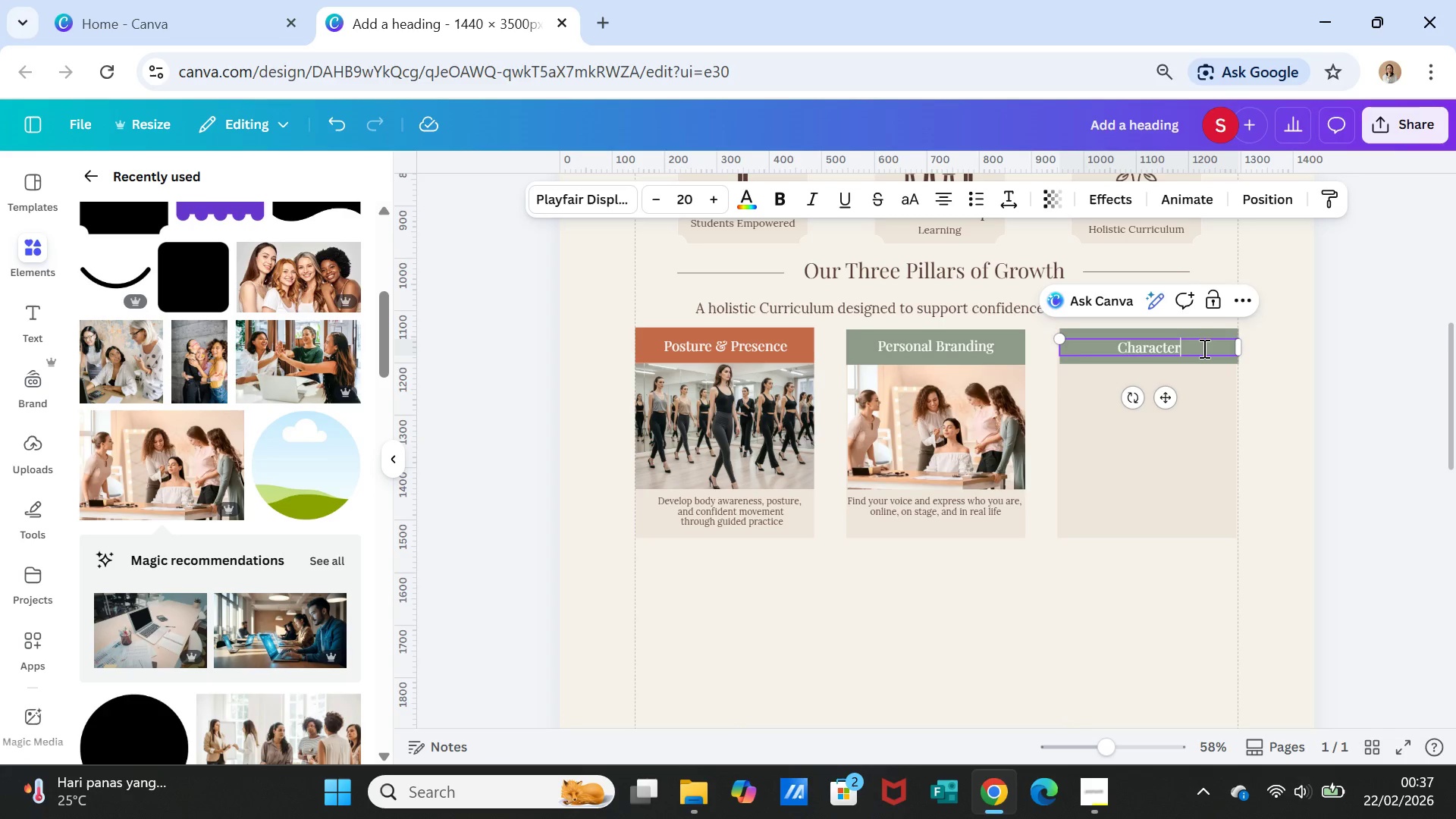 
type( Development)
 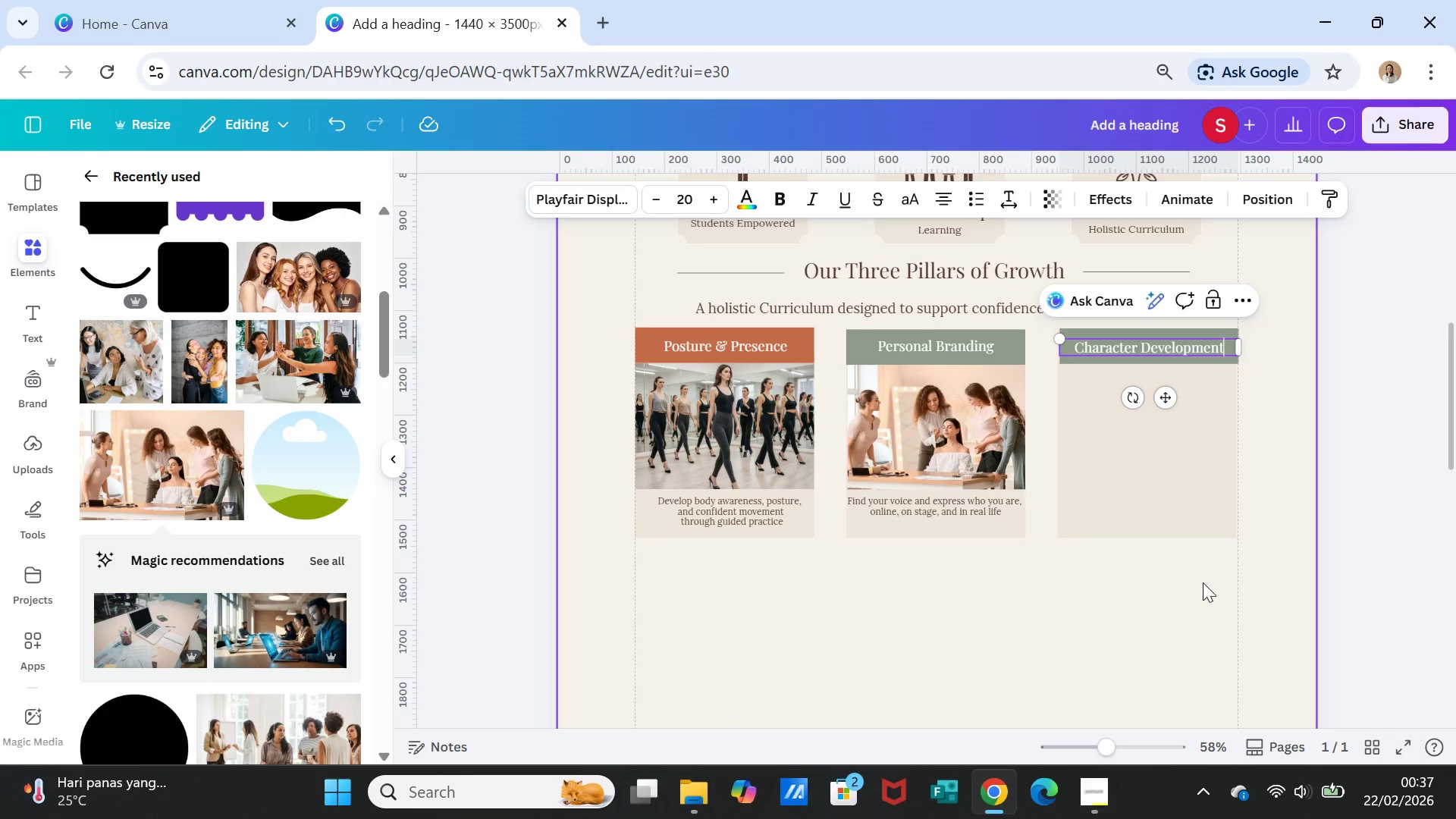 
left_click([1177, 645])
 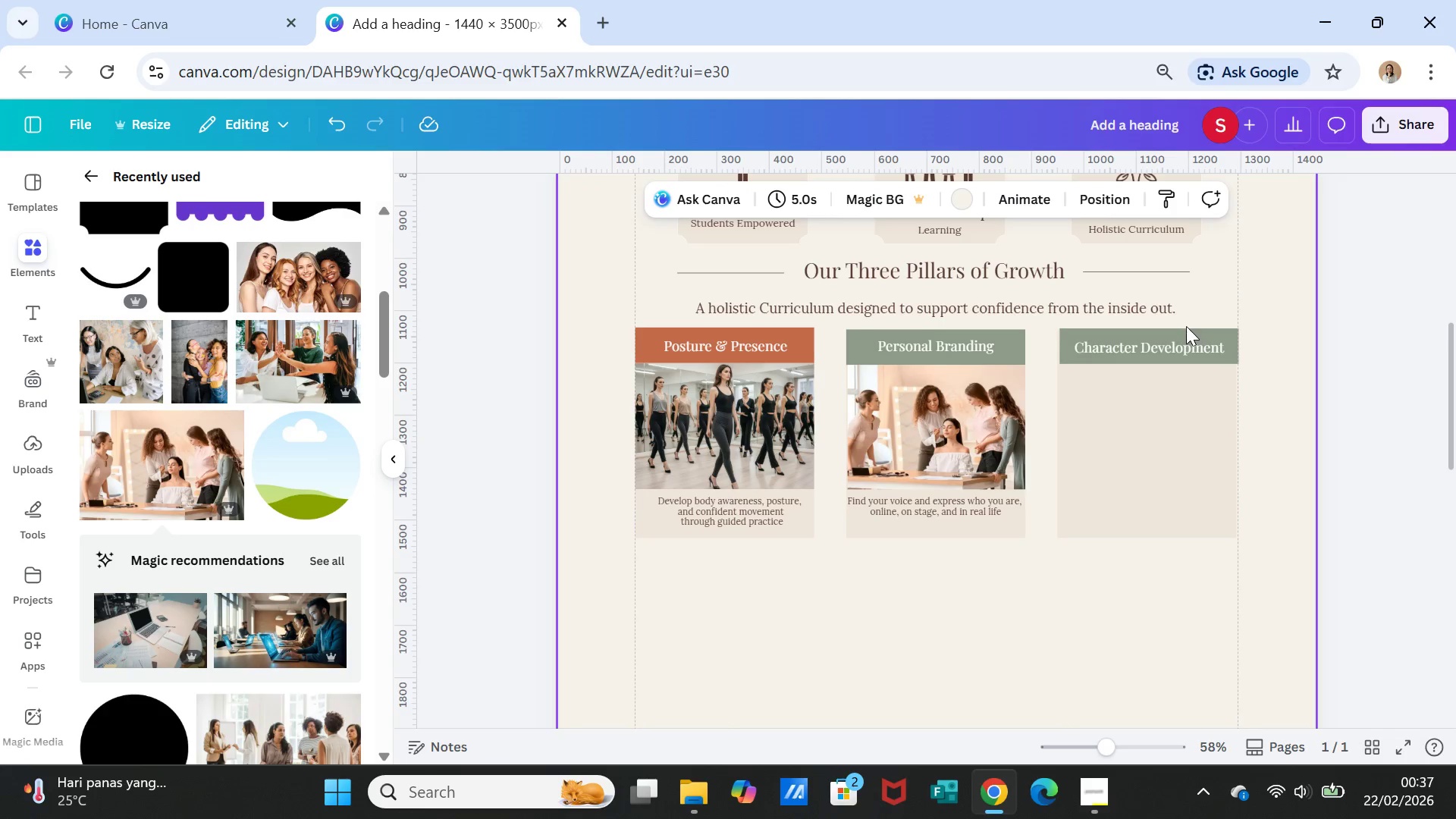 
left_click([1186, 330])
 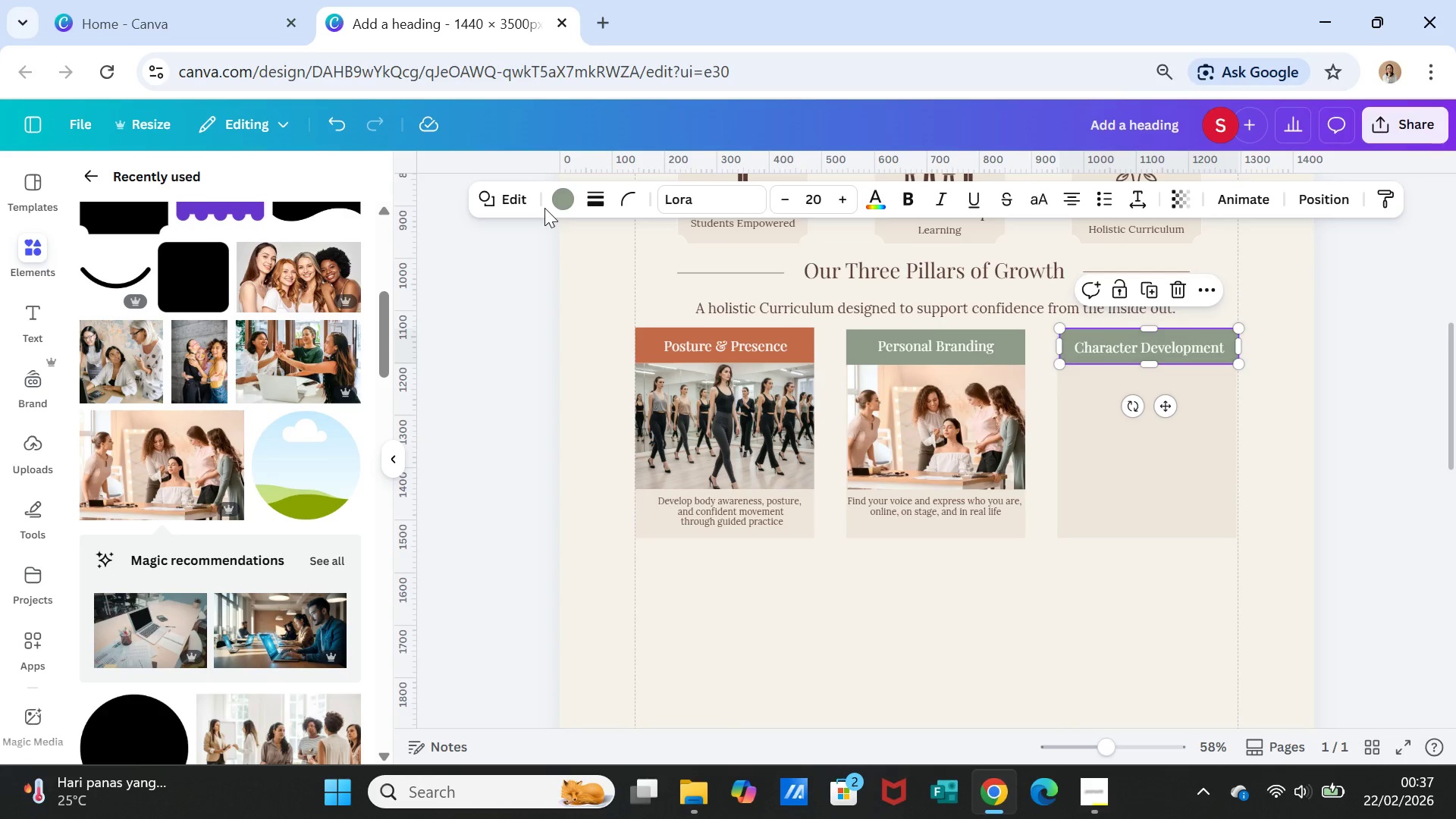 
left_click([557, 197])
 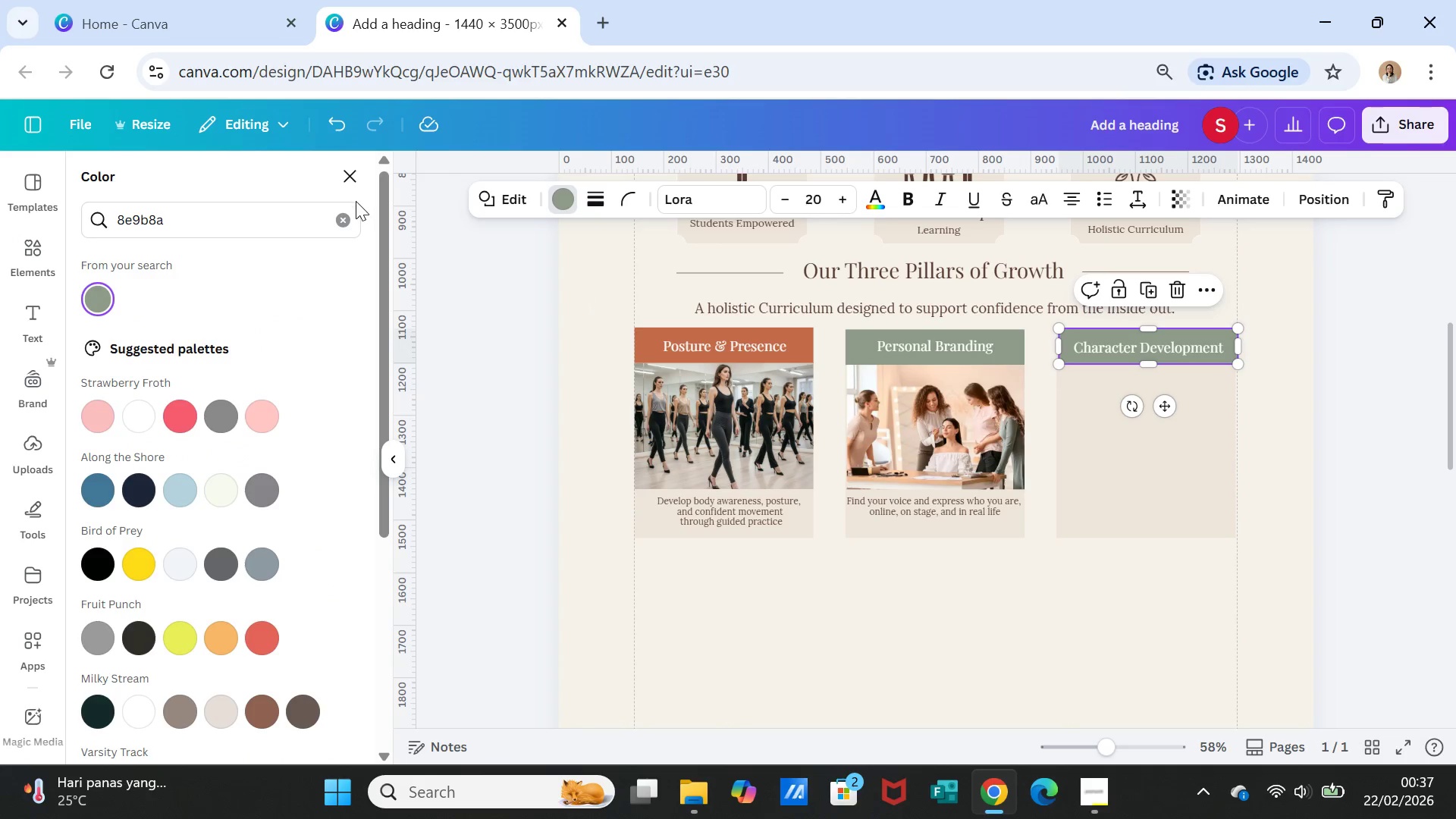 
left_click([342, 210])
 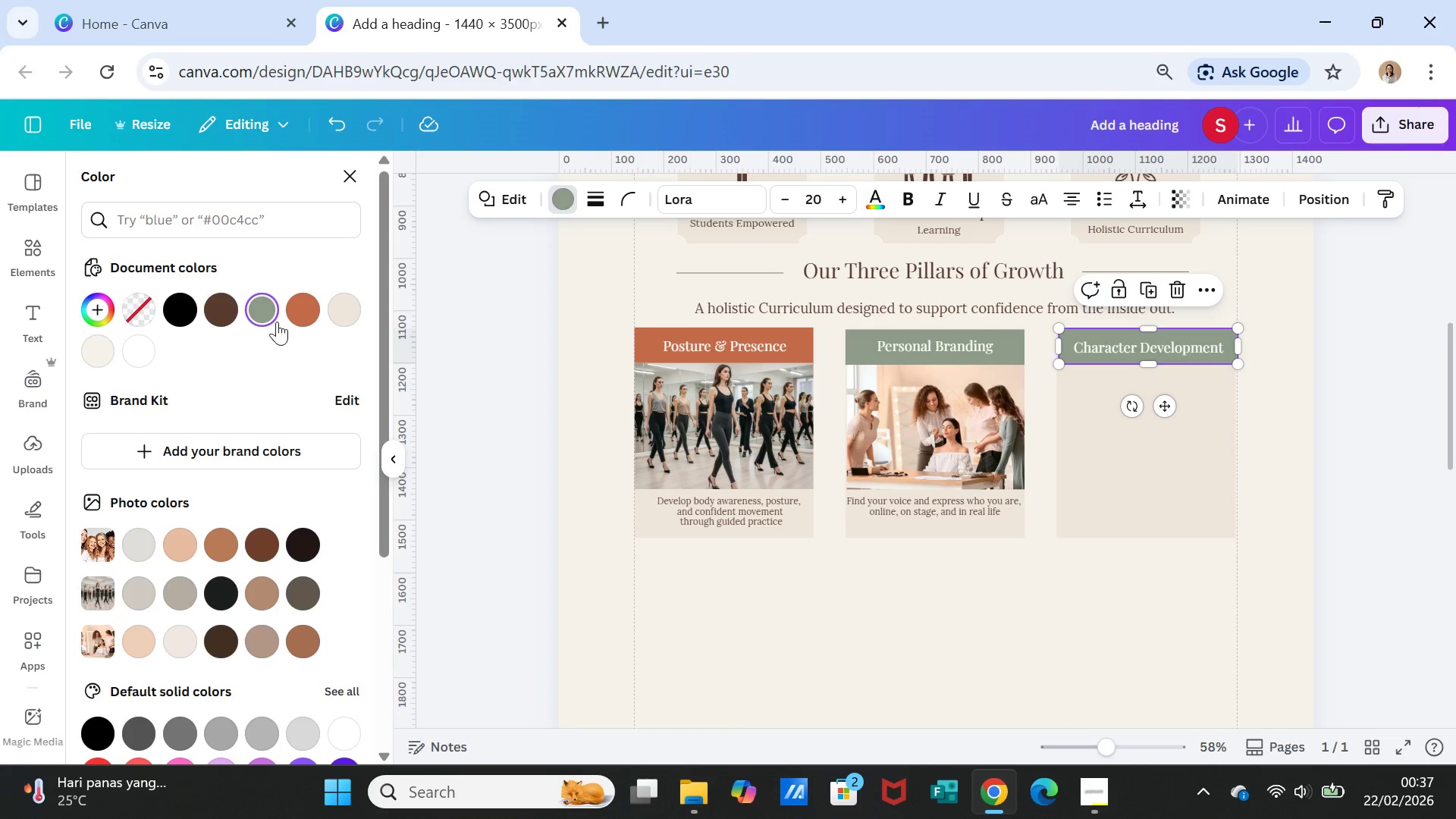 
left_click([307, 306])
 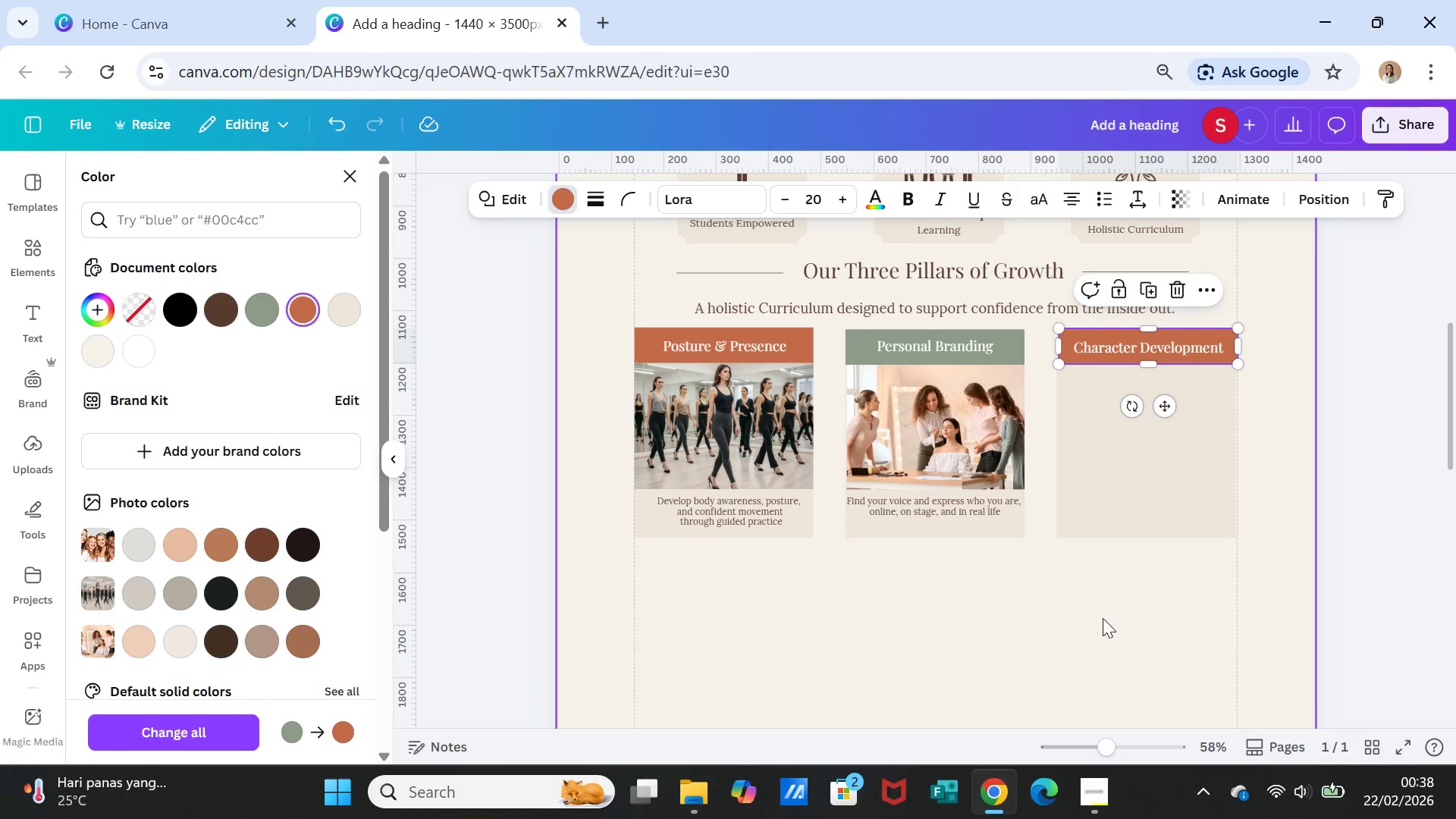 
left_click([1094, 630])
 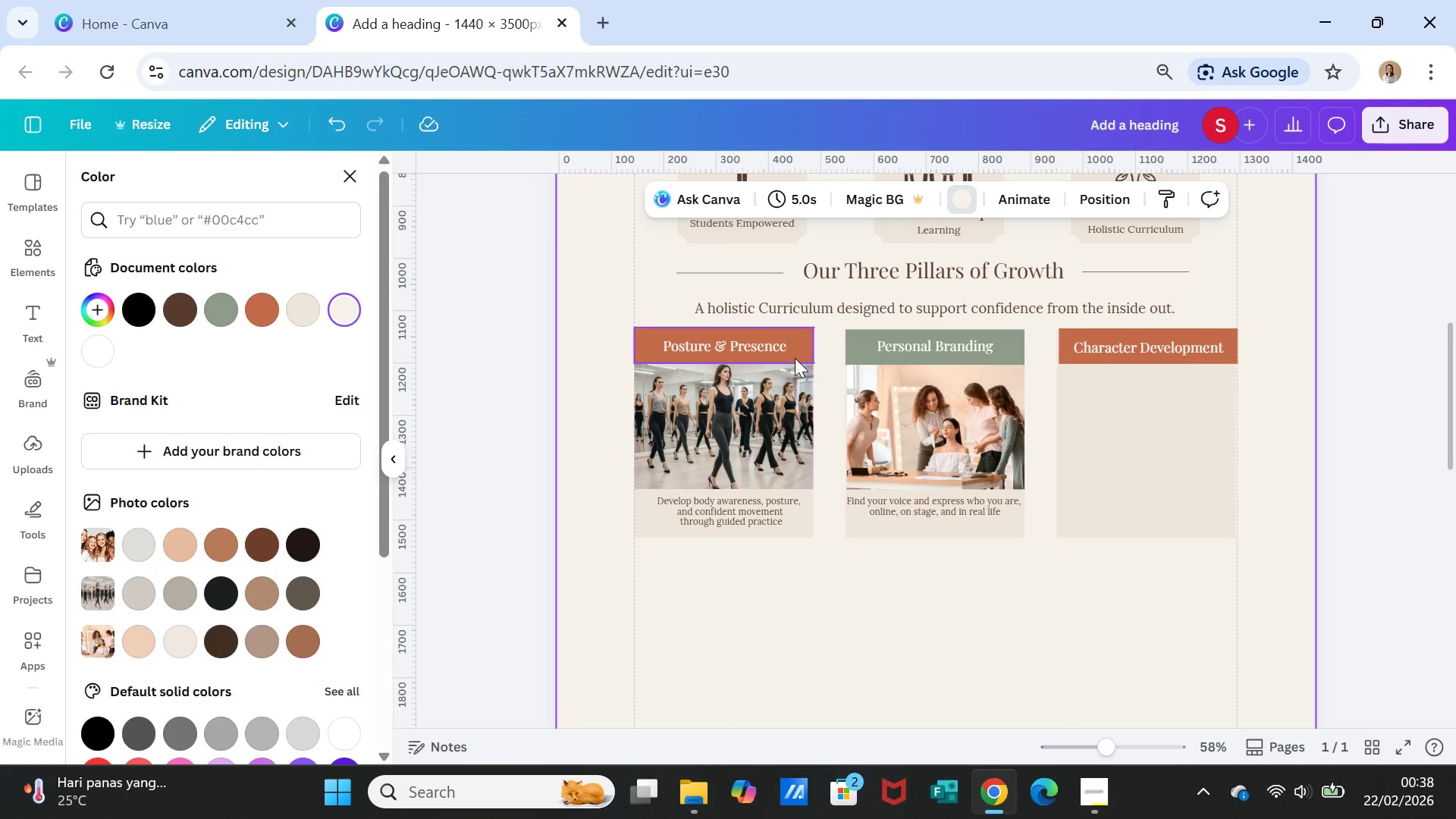 
left_click([795, 348])
 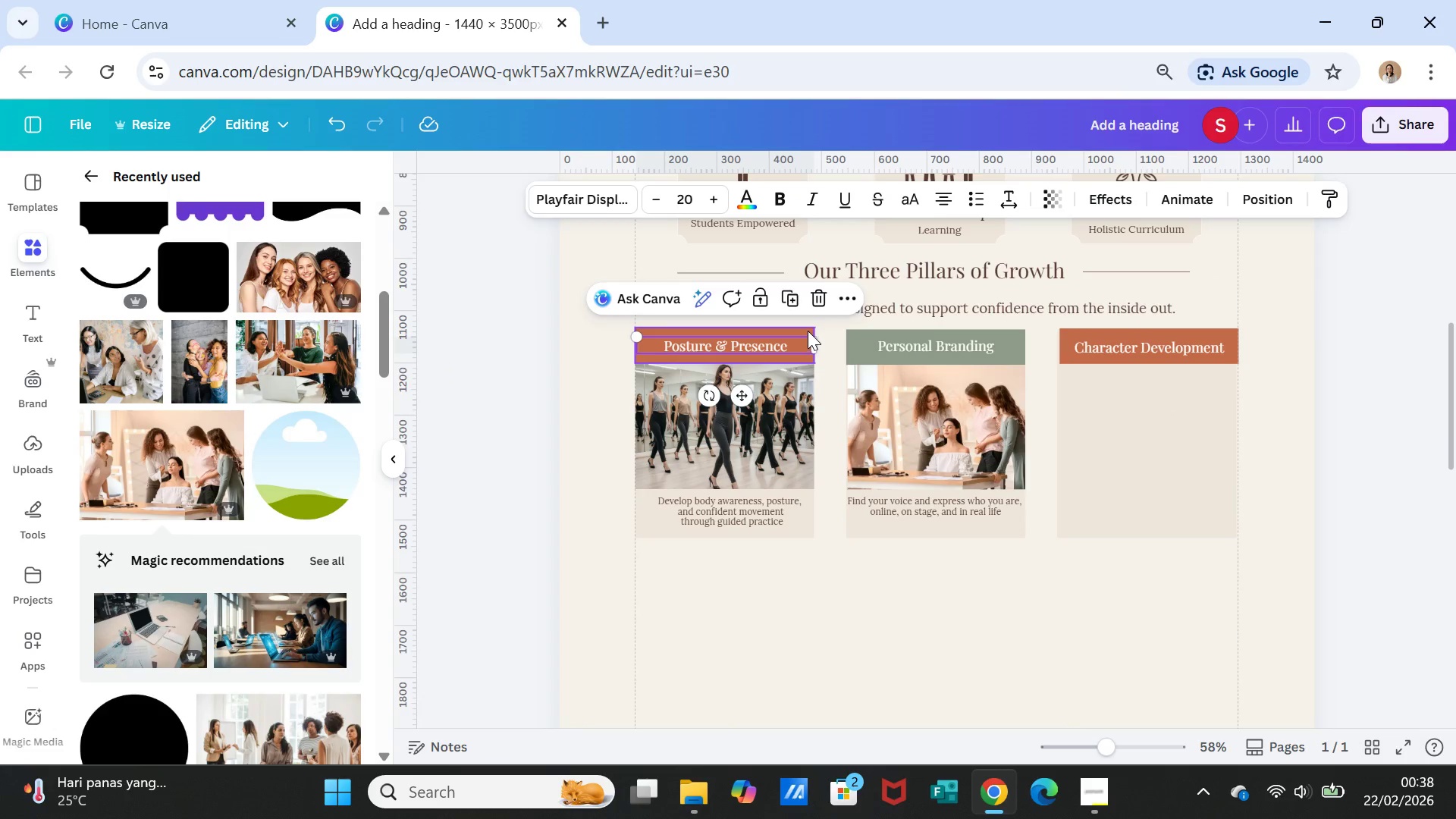 
left_click([808, 331])
 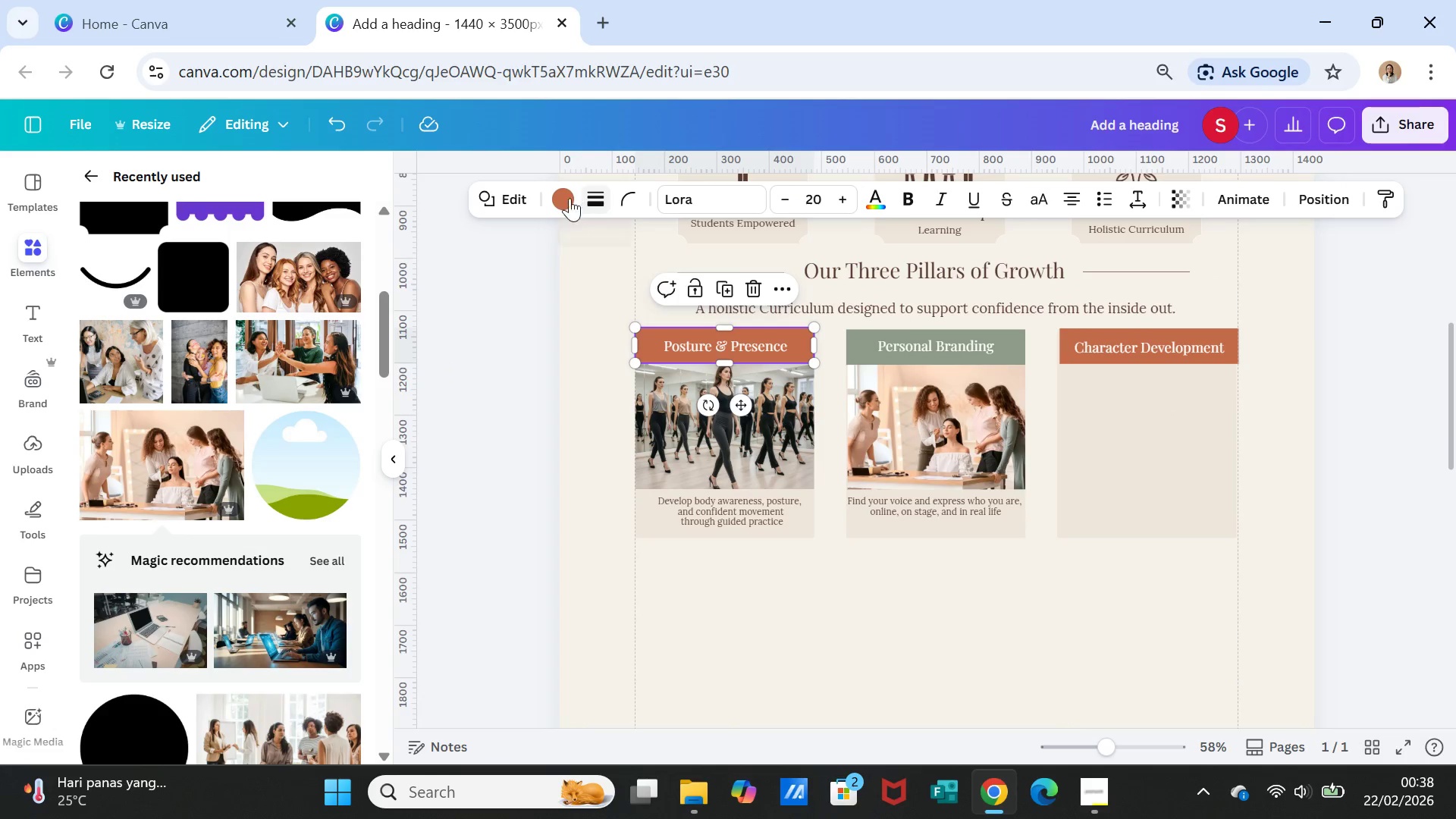 
left_click([560, 196])
 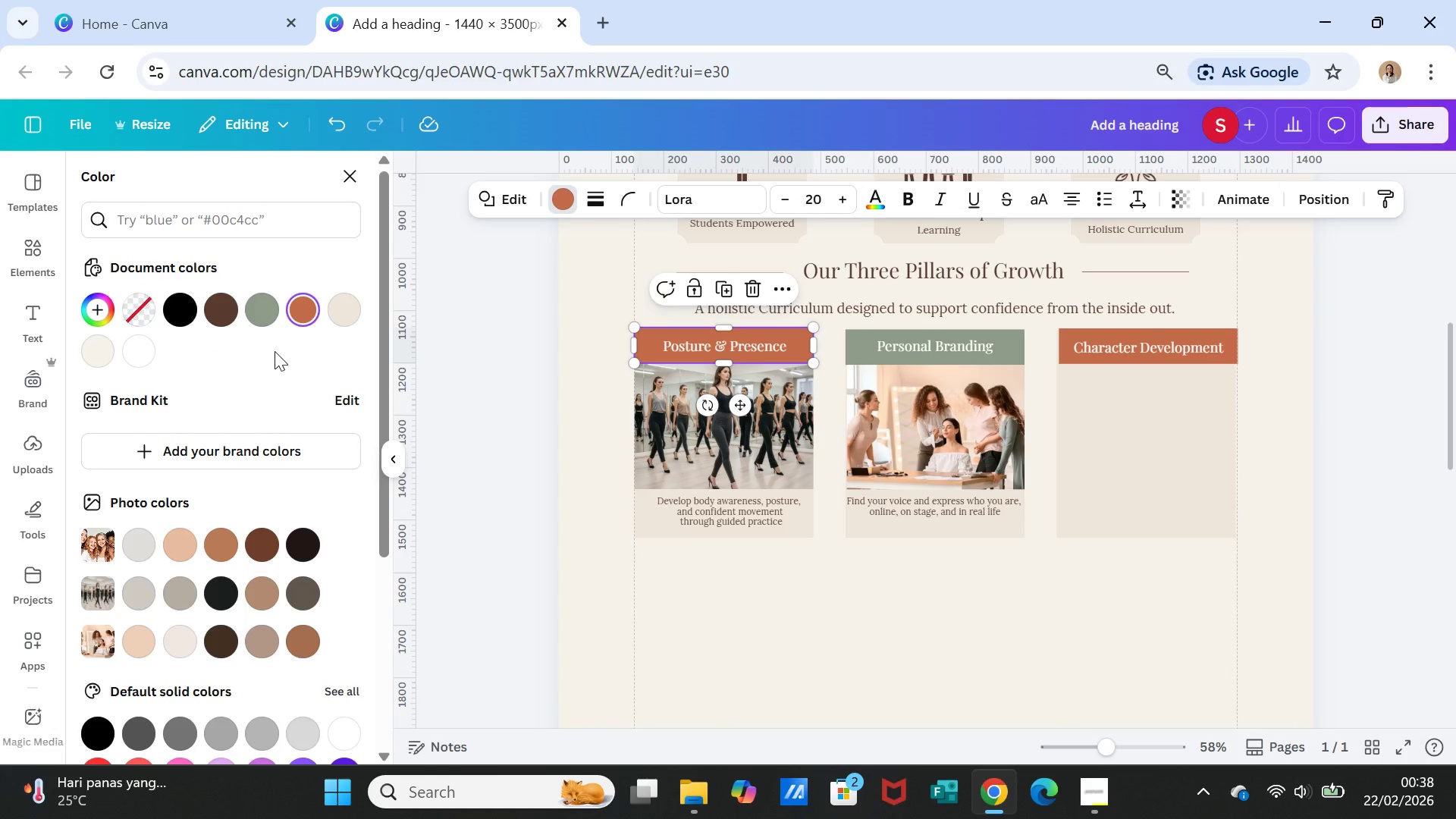 
left_click([222, 310])
 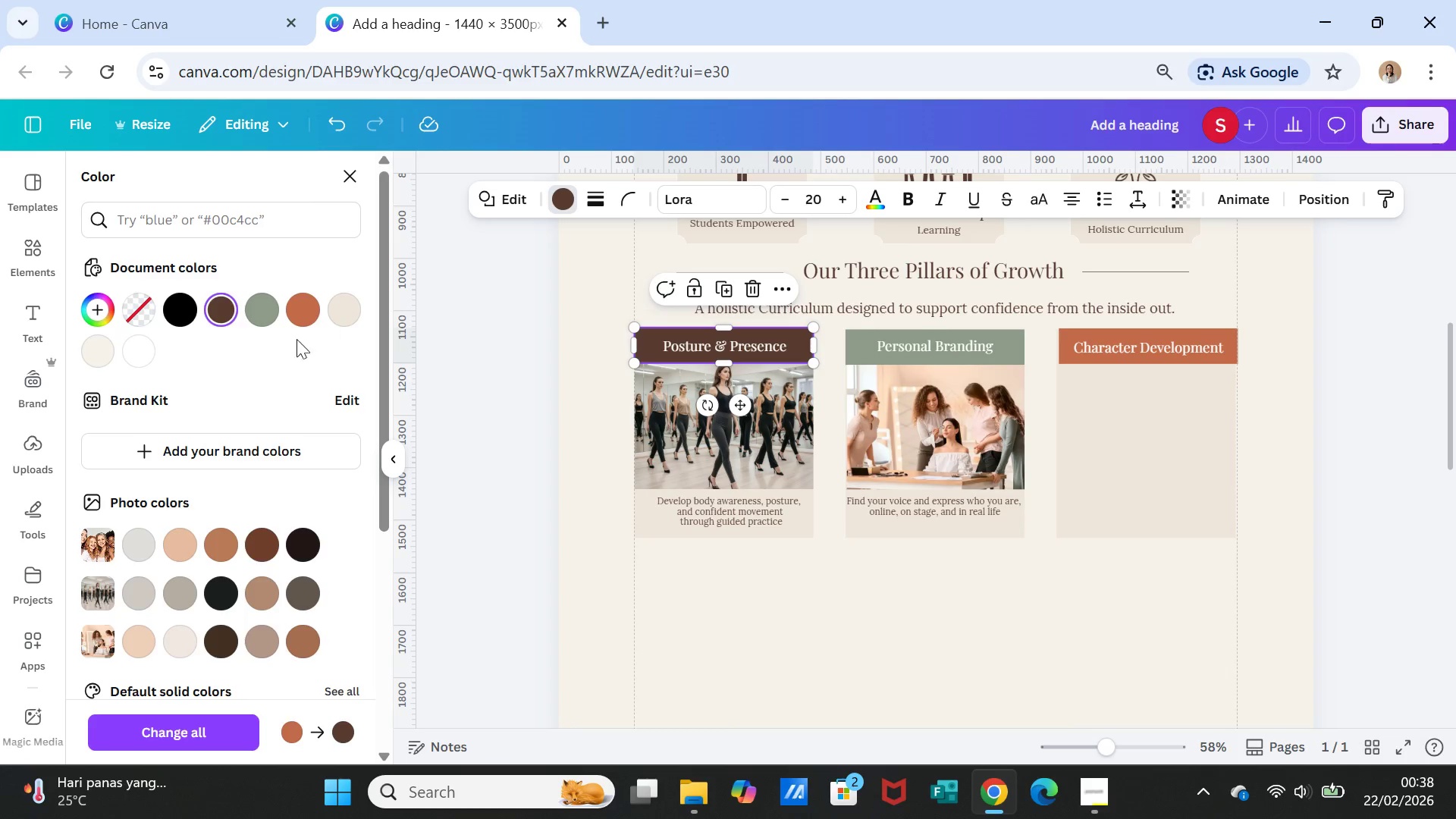 
left_click([99, 353])
 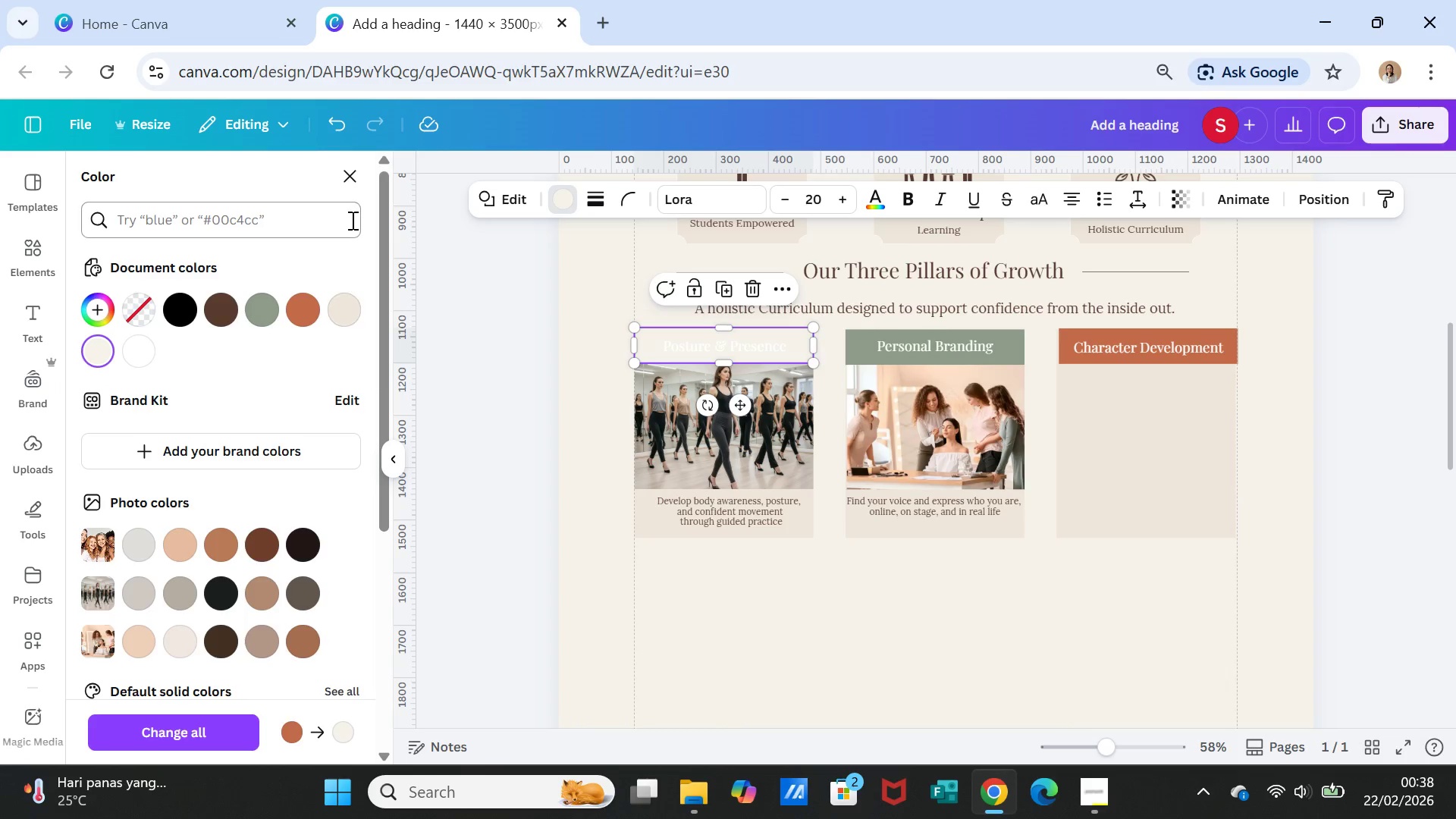 
left_click([307, 303])
 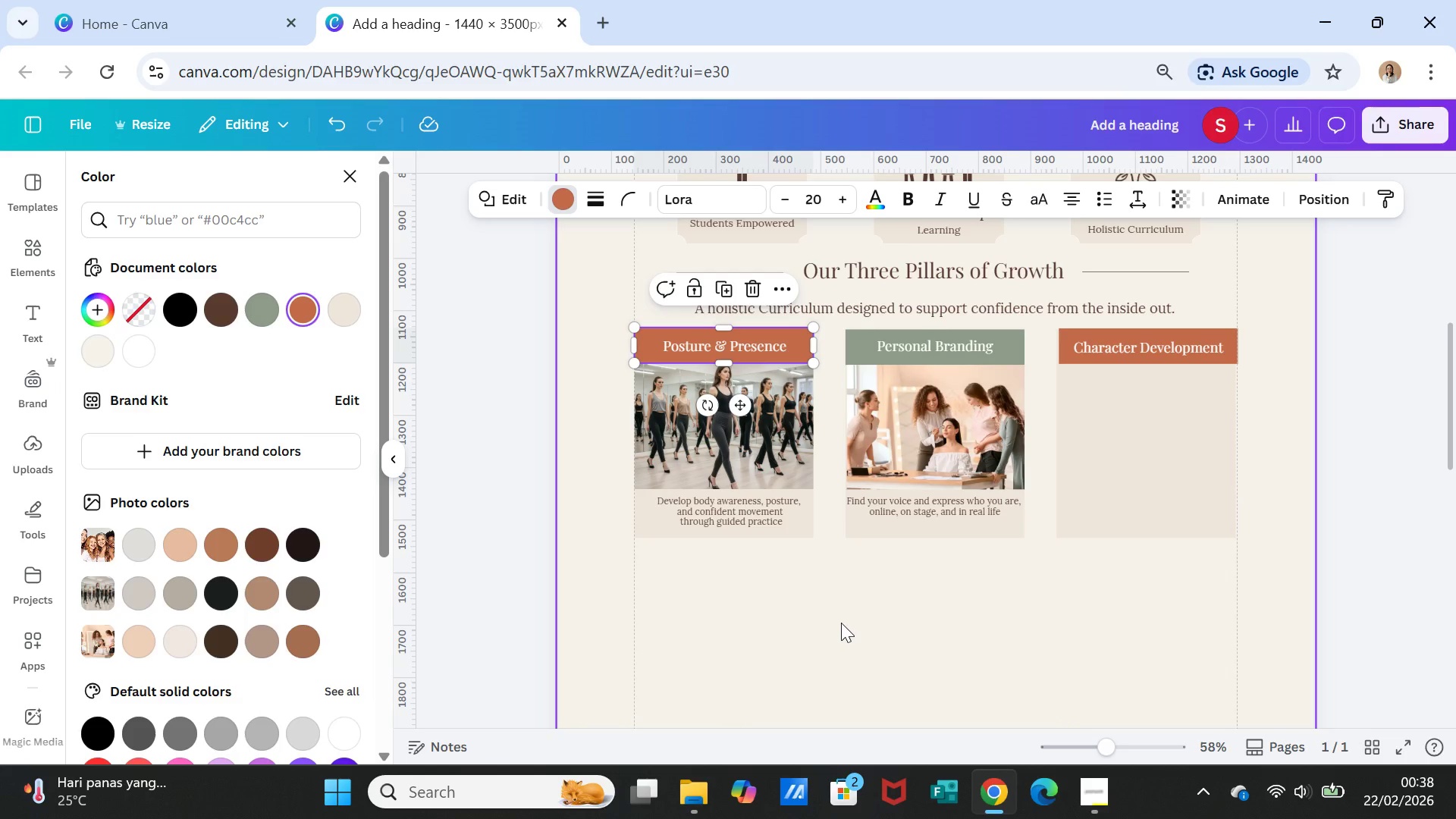 
left_click([841, 623])
 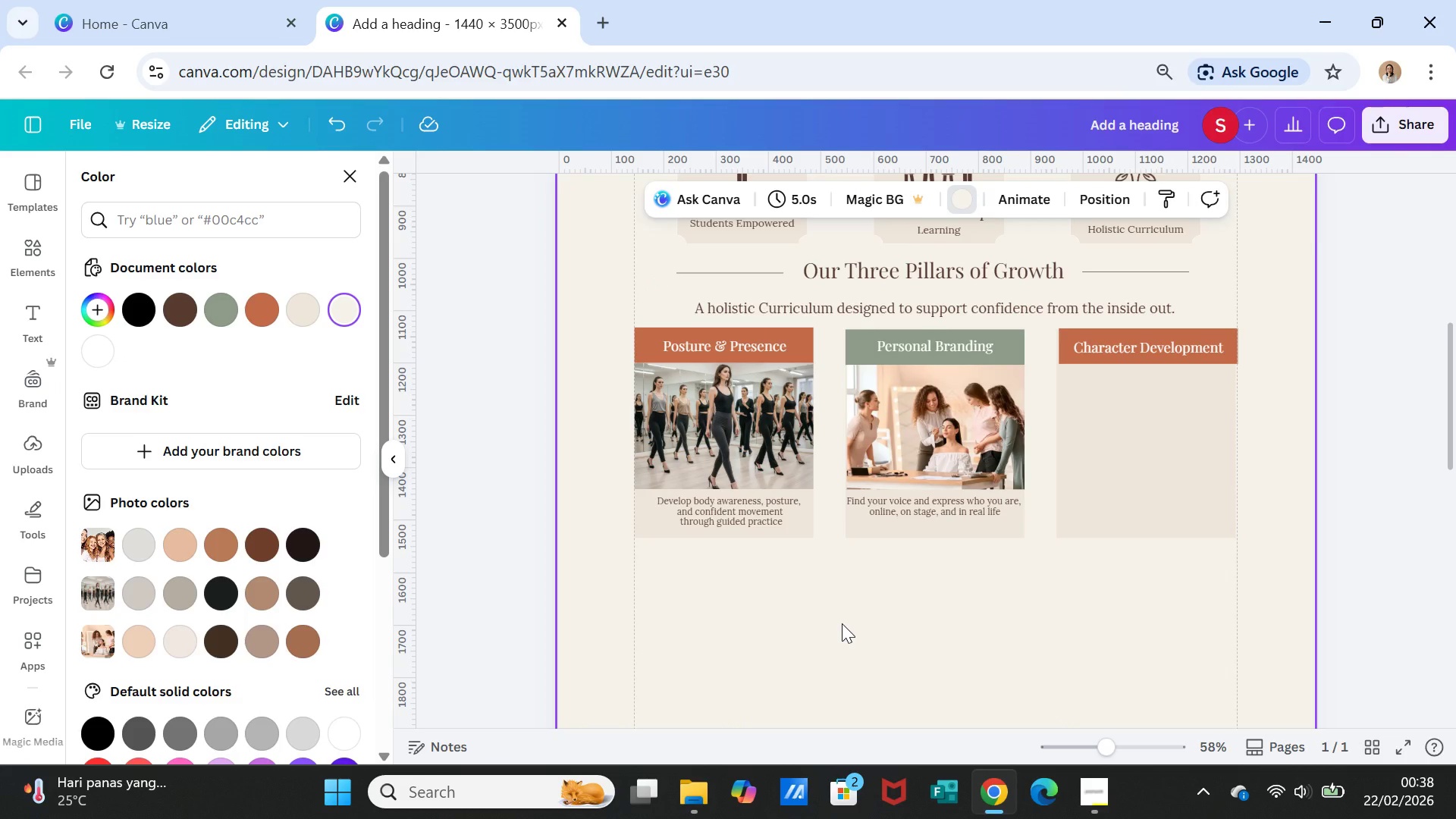 
left_click([1006, 598])
 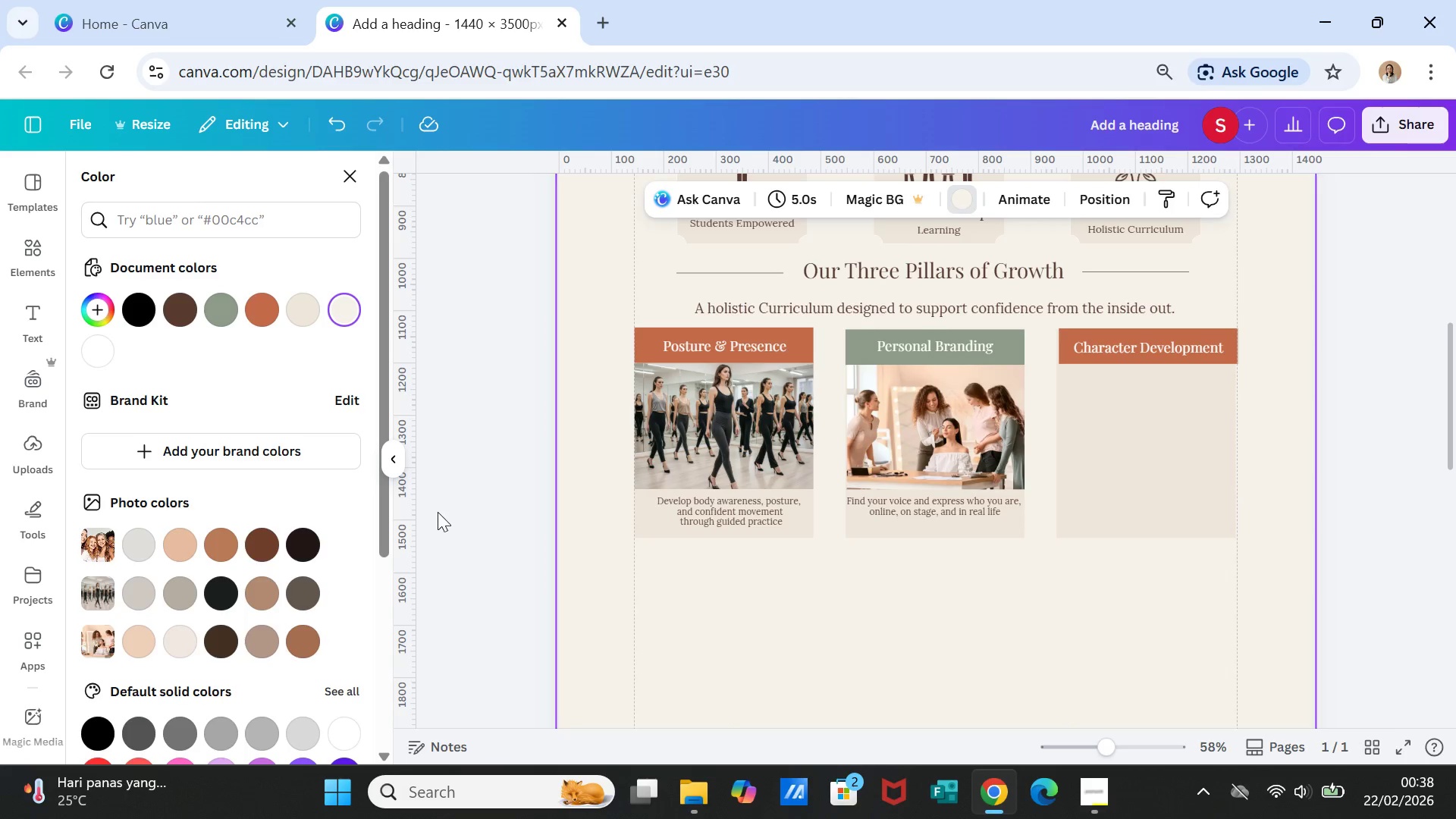 
left_click([39, 237])
 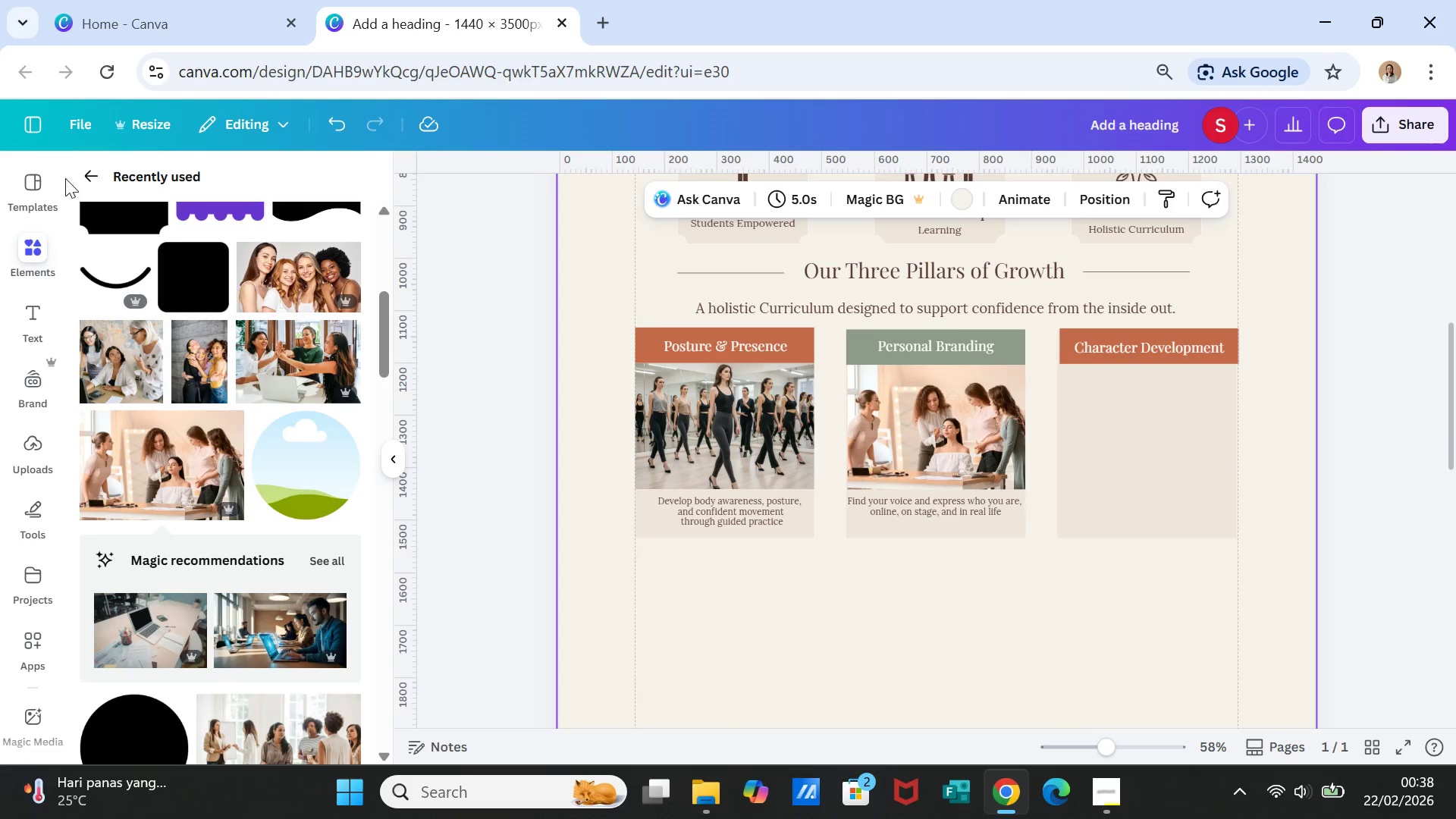 
left_click([77, 172])
 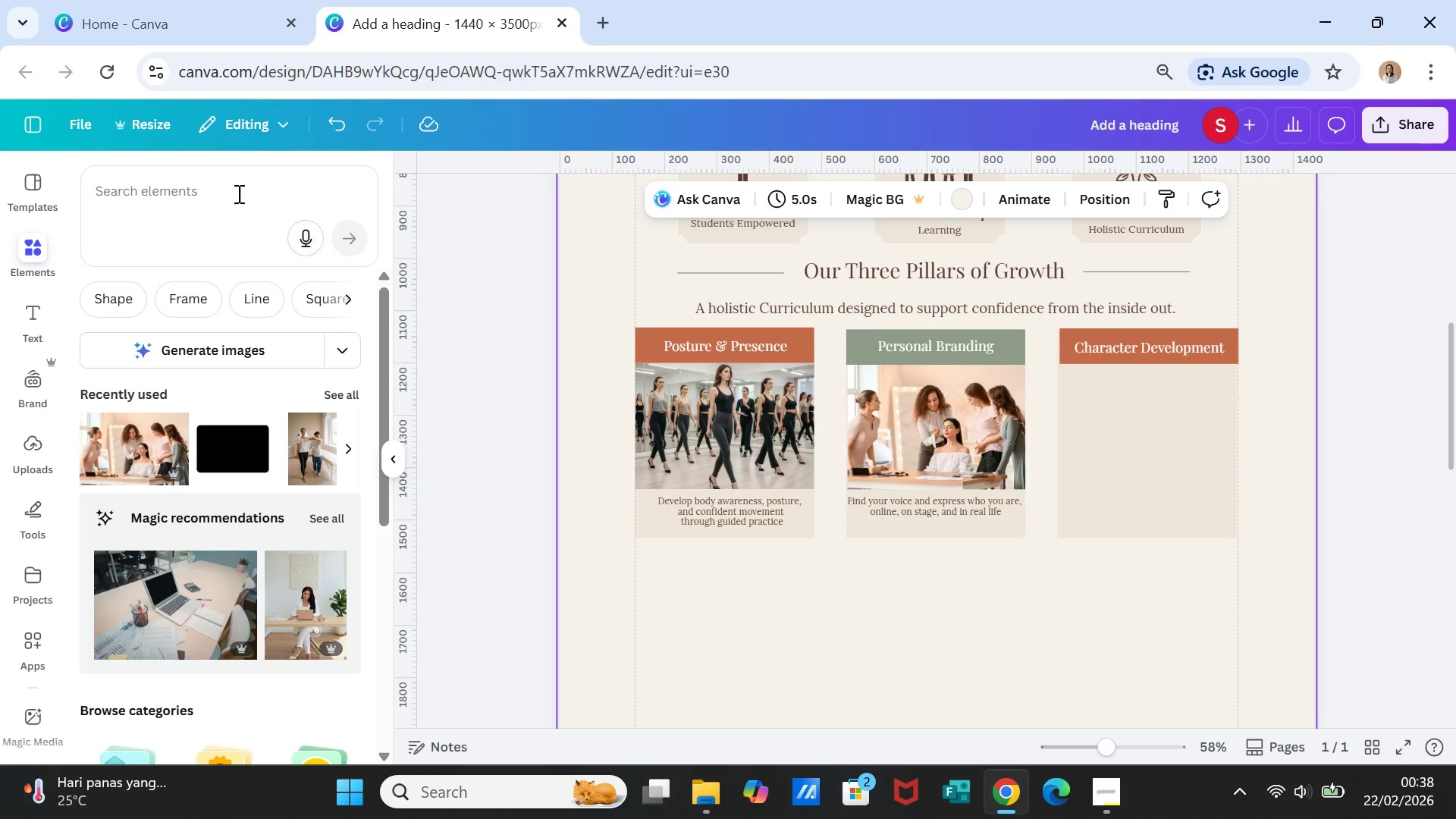 
left_click([237, 190])
 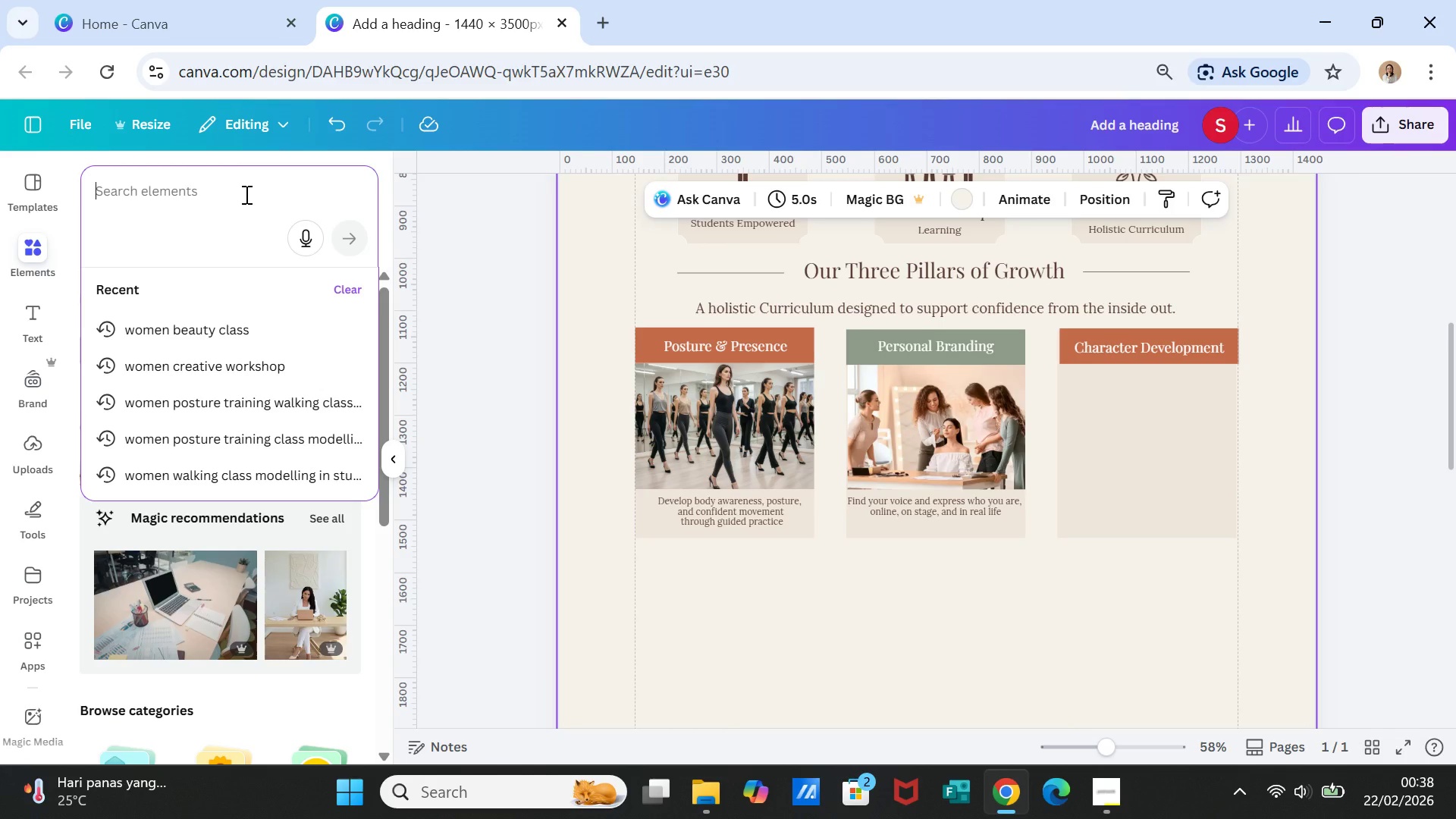 
wait(5.88)
 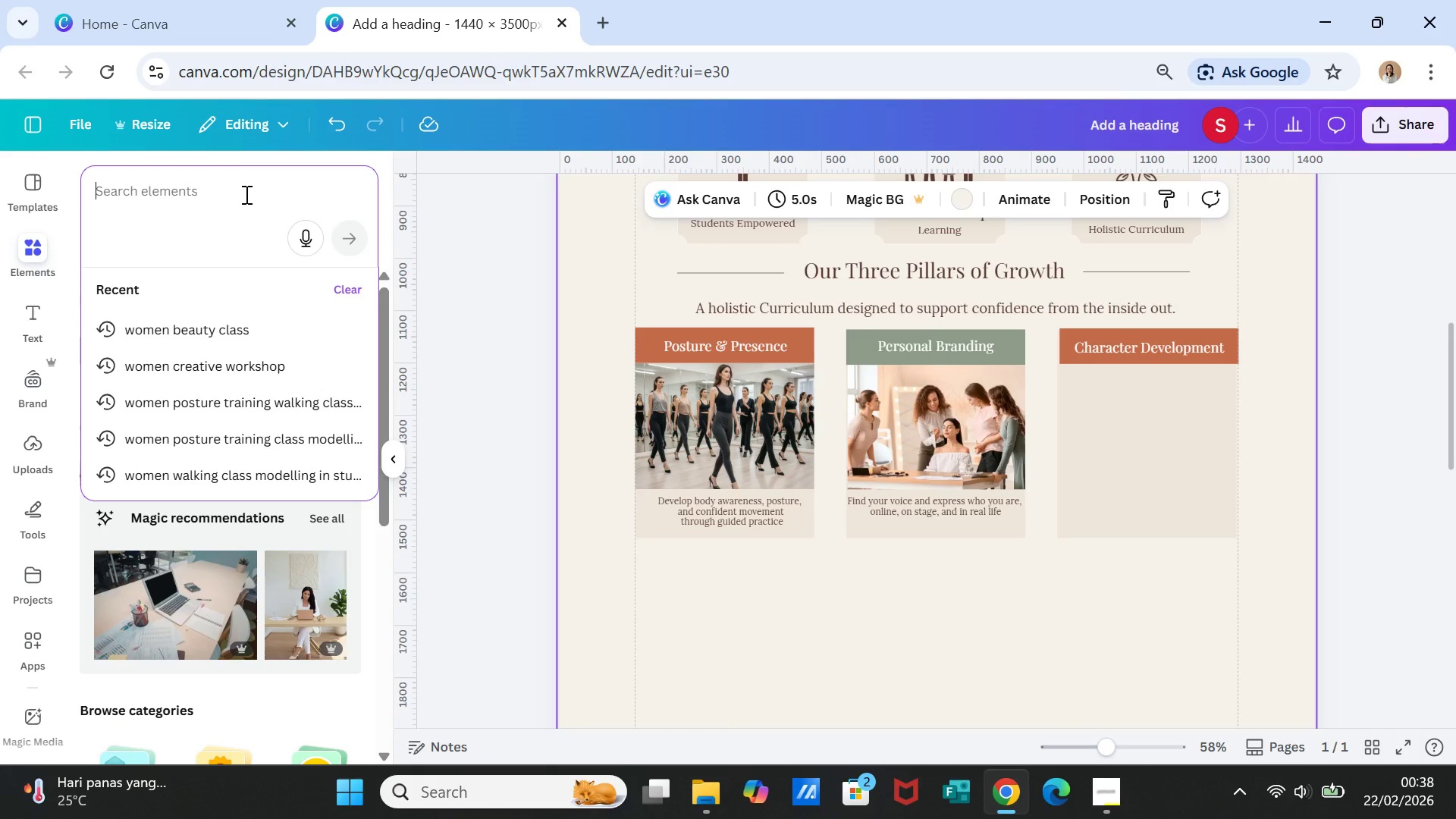 
type(mentor coaching women)
 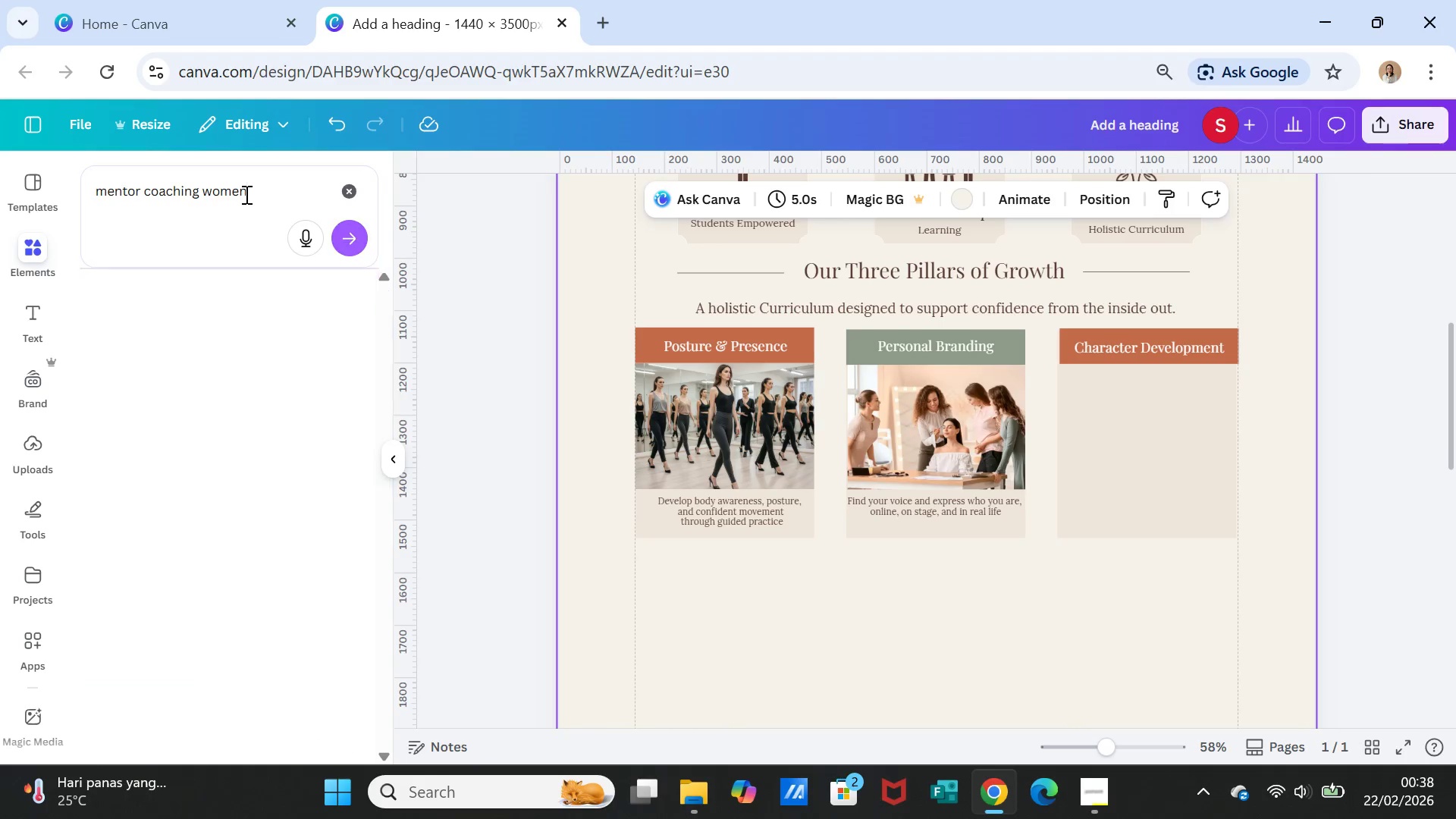 
key(Enter)
 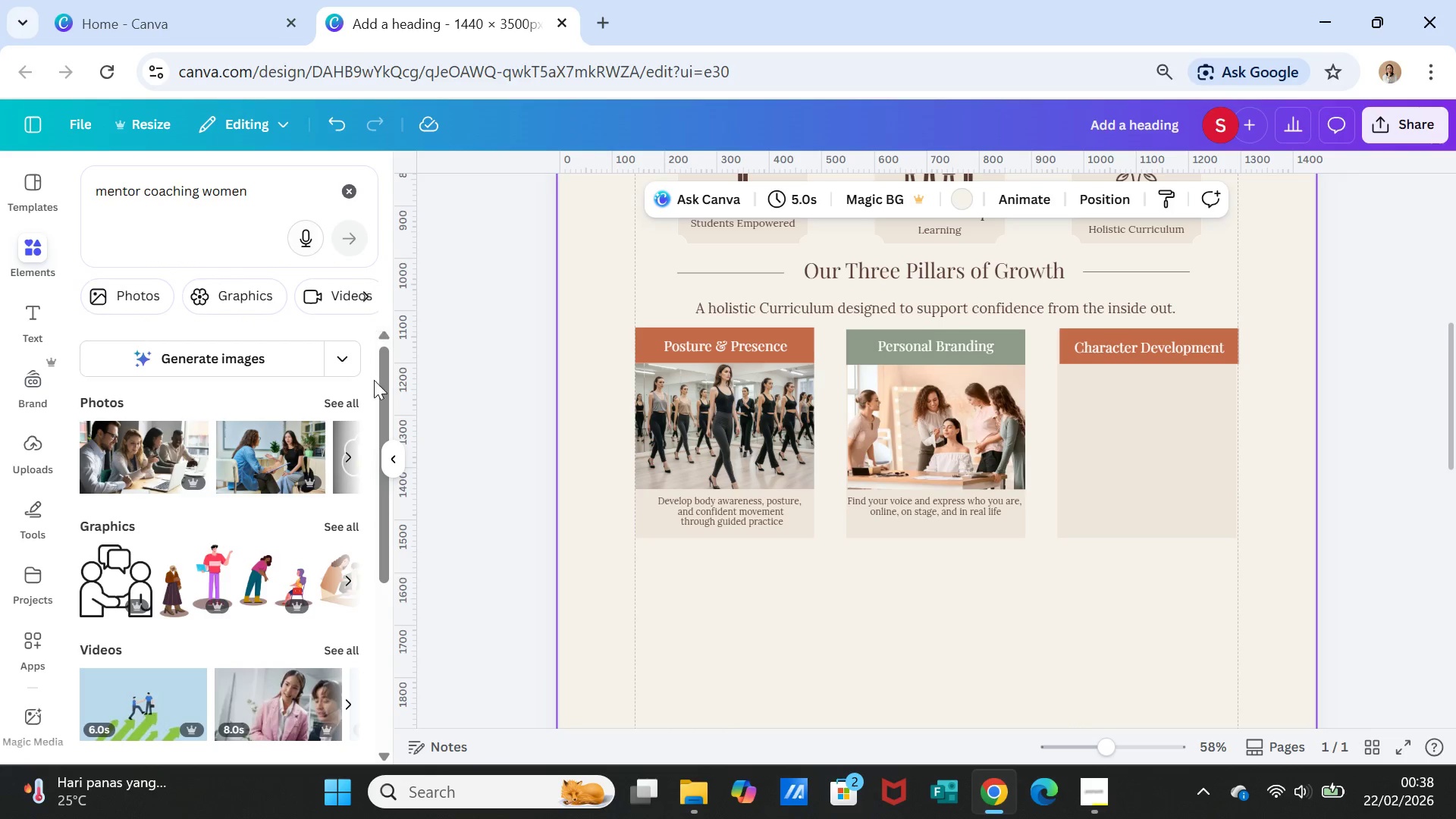 
left_click([355, 397])
 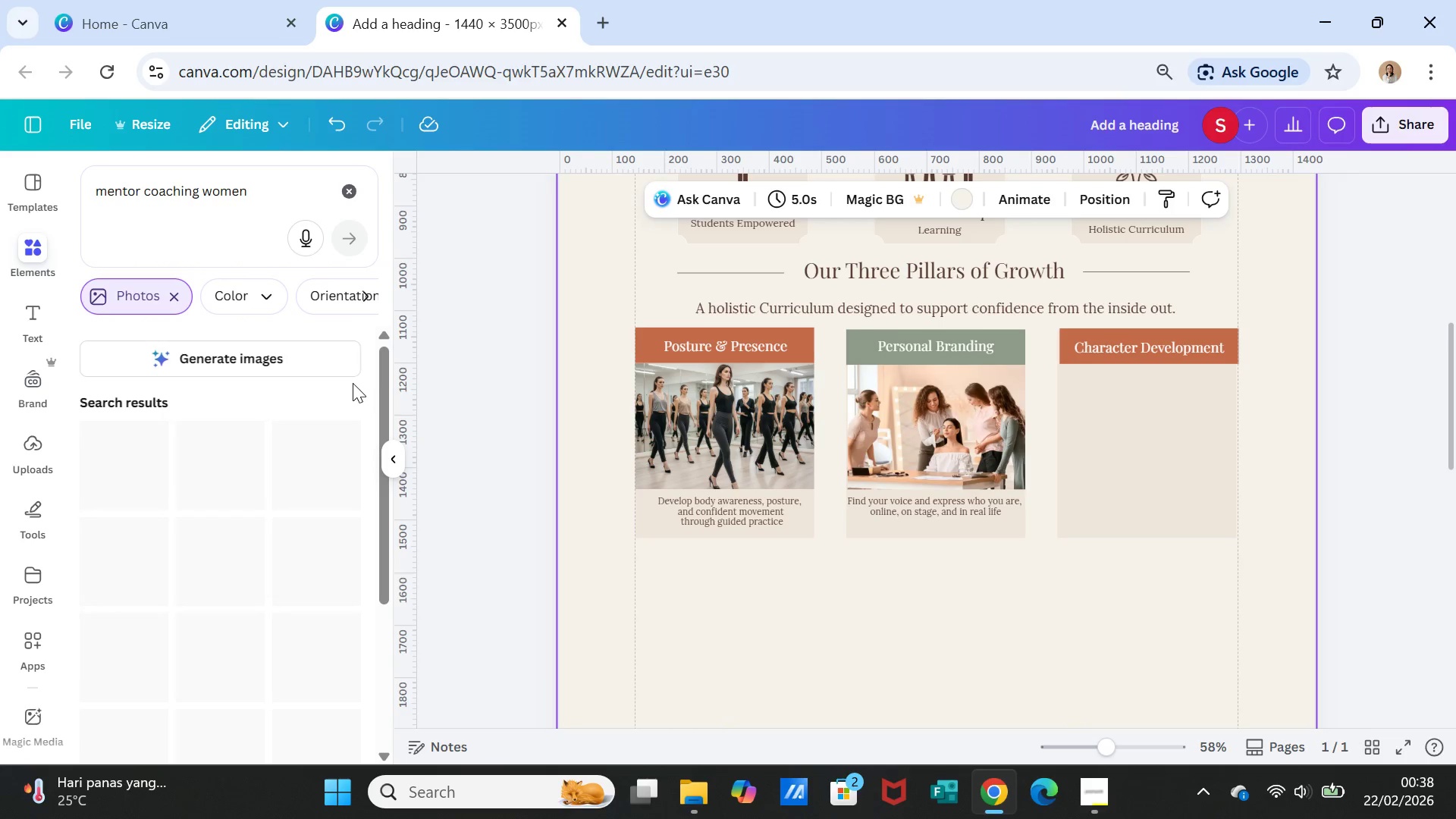 
mouse_move([374, 377])
 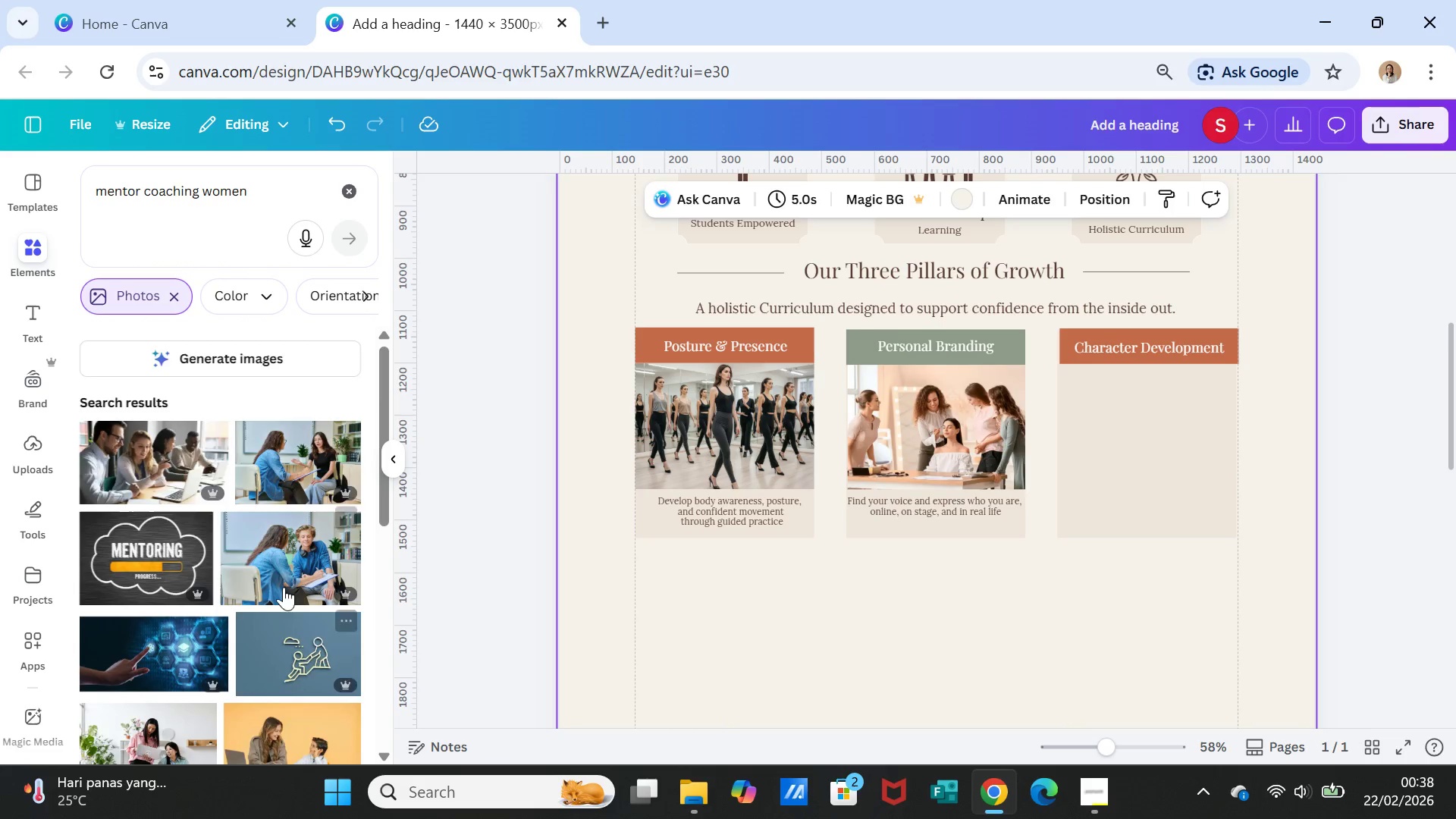 
scroll: coordinate [312, 654], scroll_direction: down, amount: 5.0
 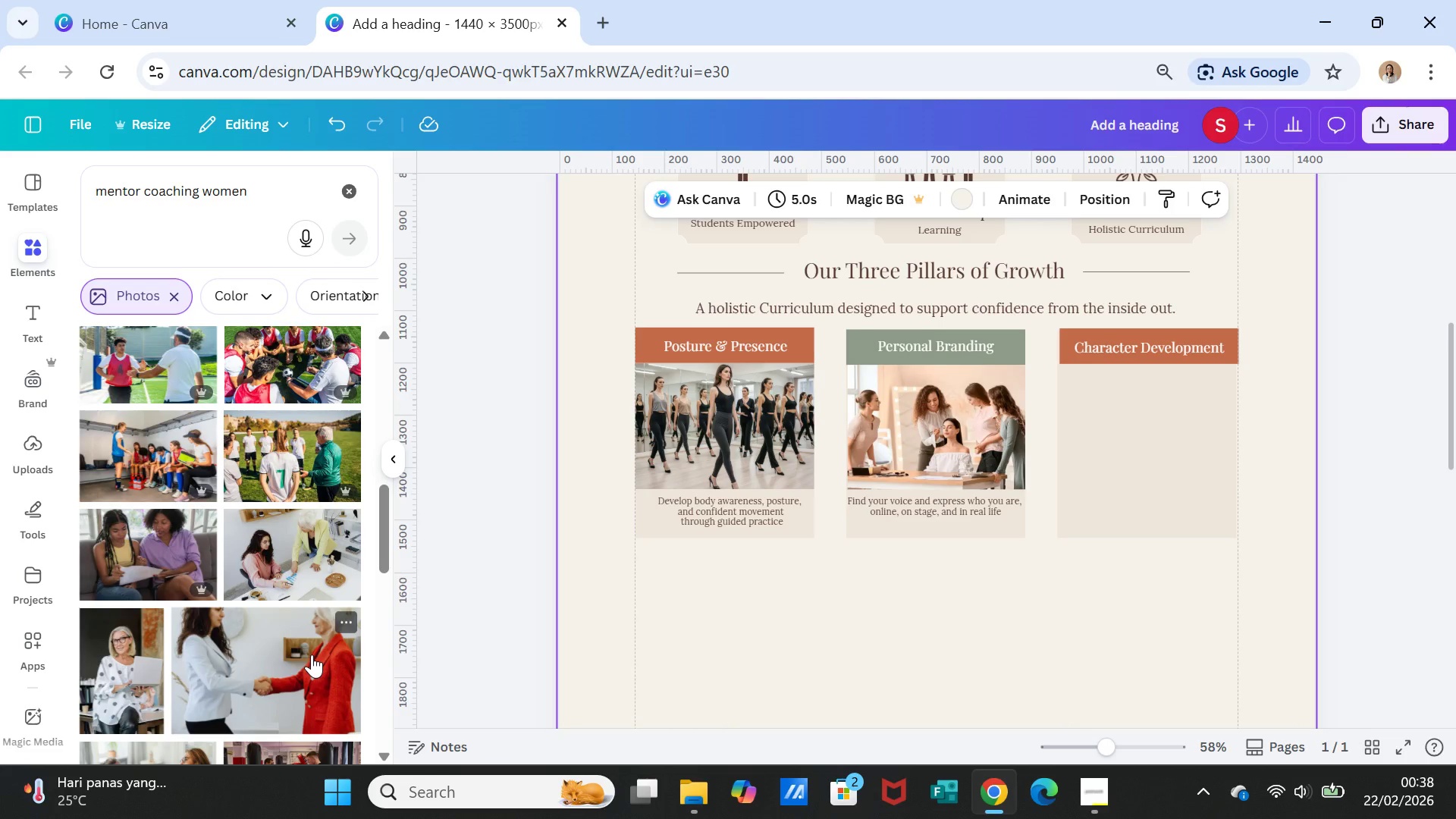 
scroll: coordinate [221, 623], scroll_direction: down, amount: 8.0
 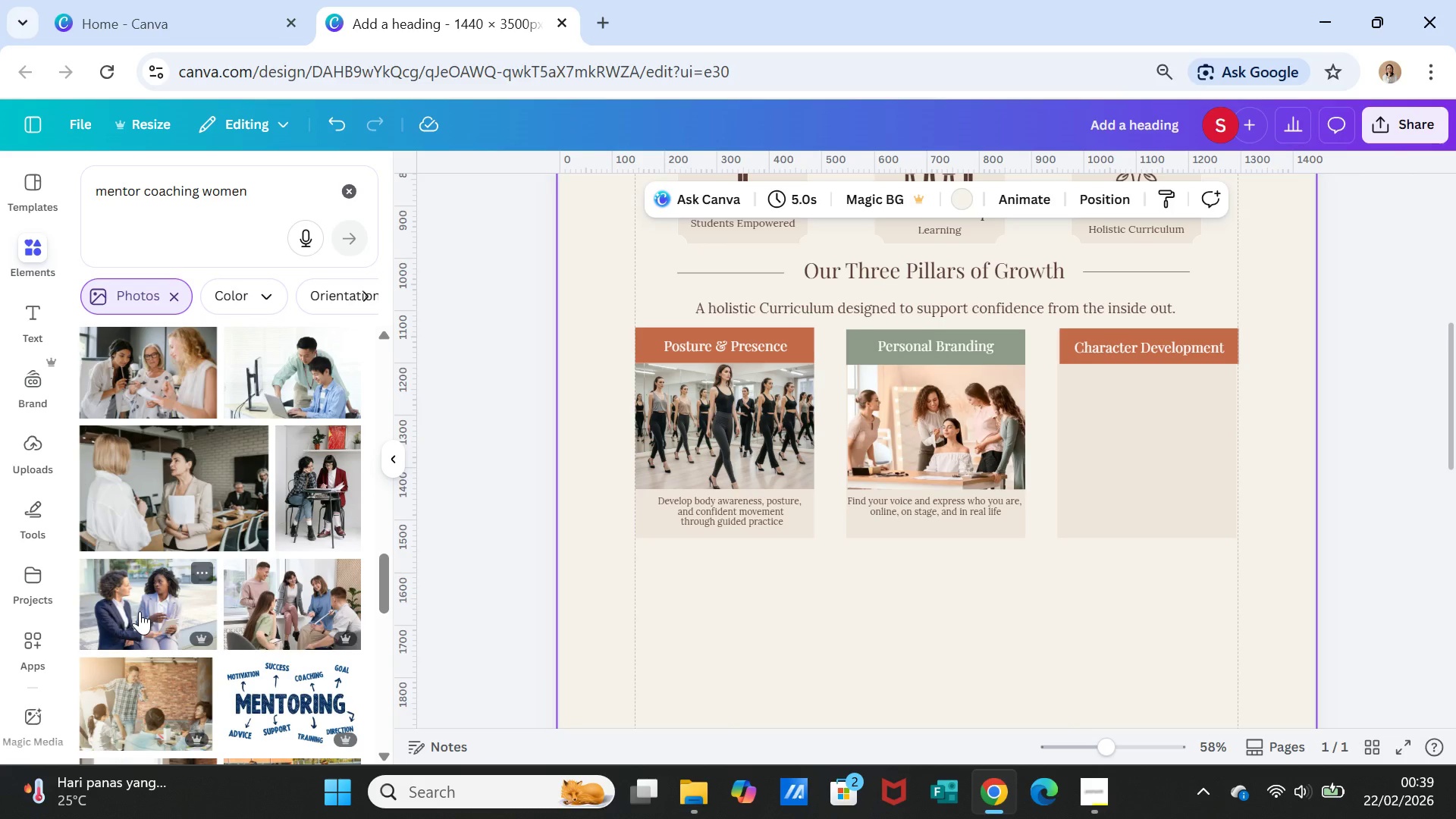 
left_click([140, 611])
 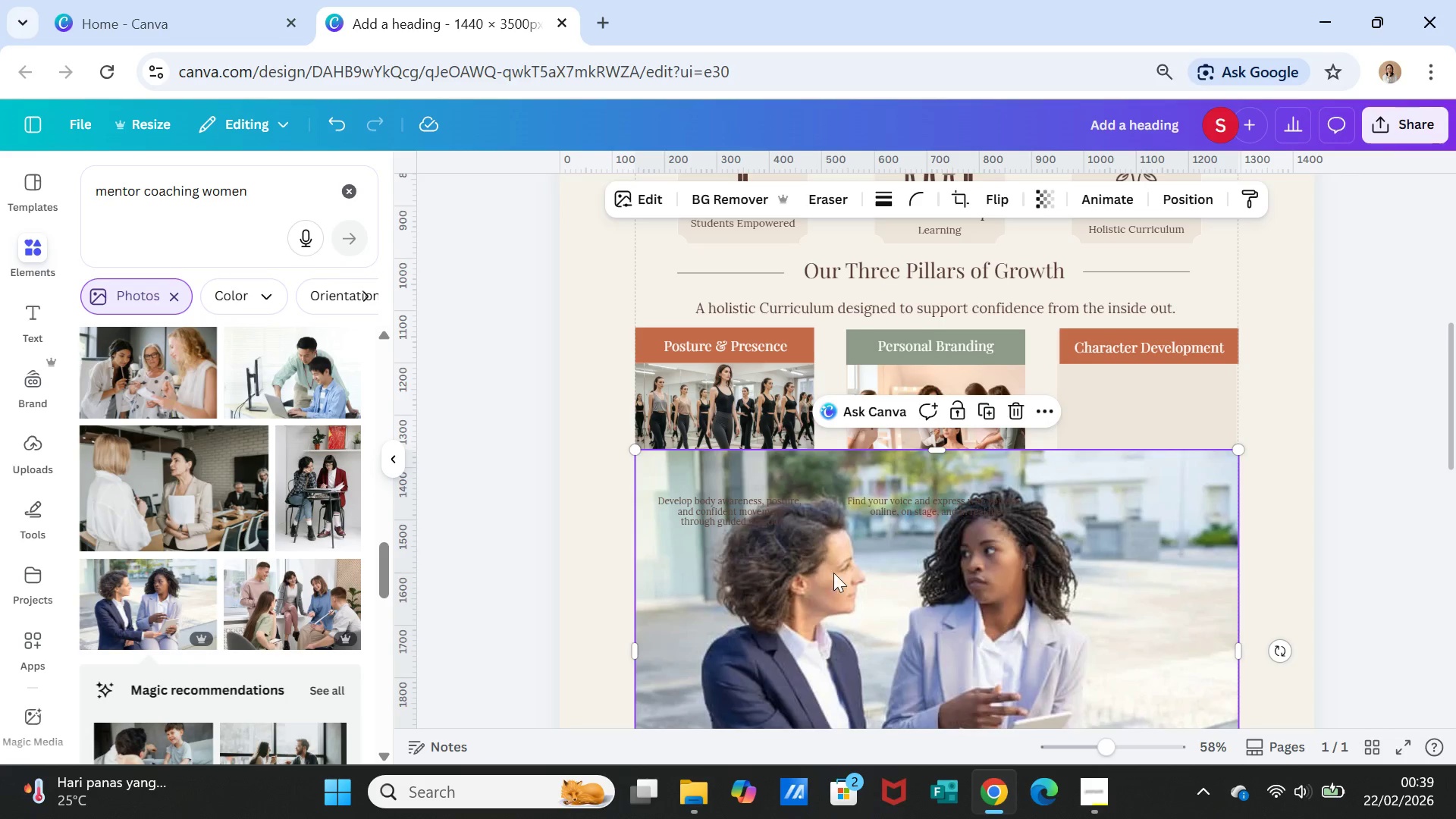 
scroll: coordinate [854, 582], scroll_direction: down, amount: 2.0
 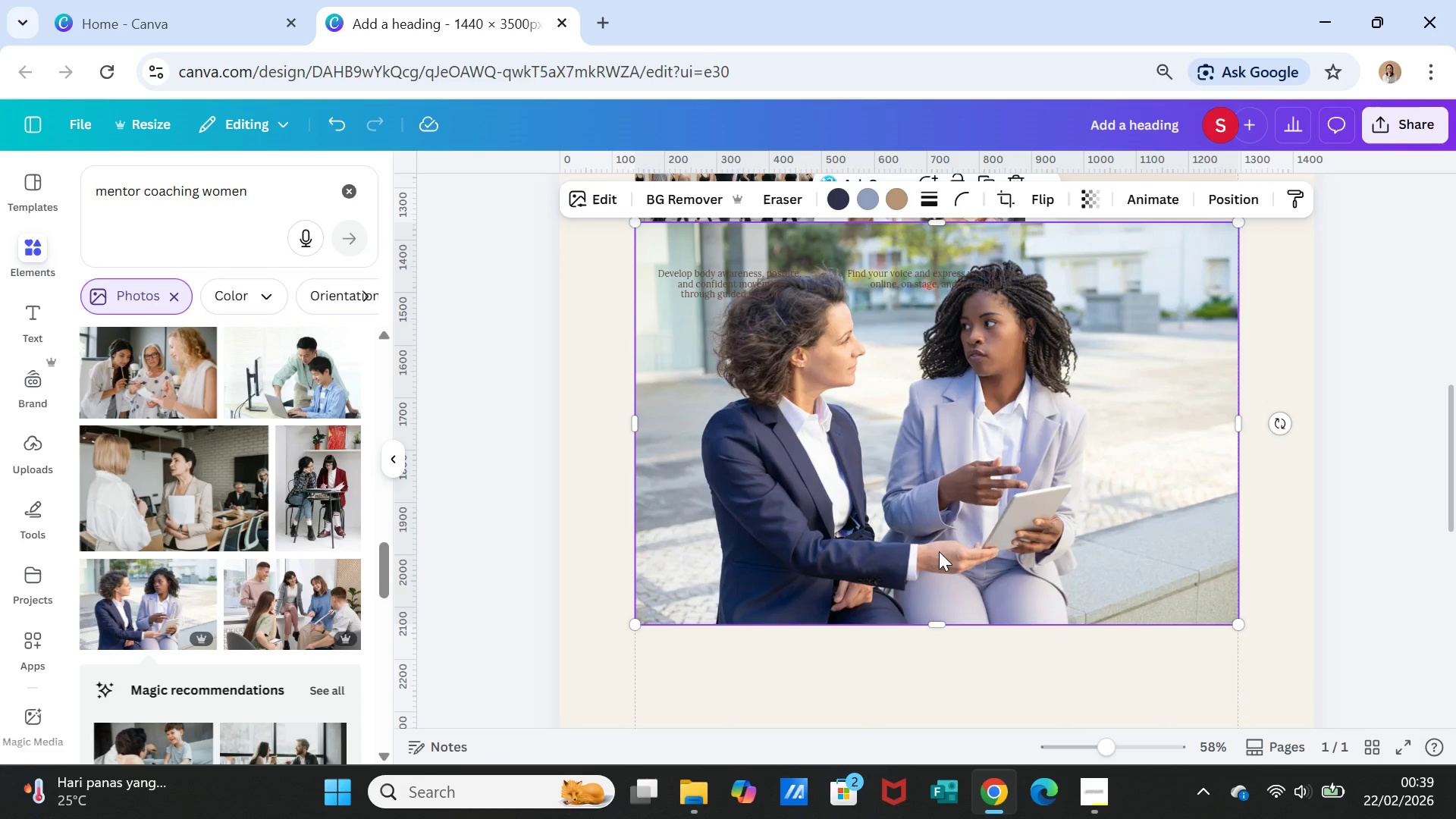 
key(Delete)
 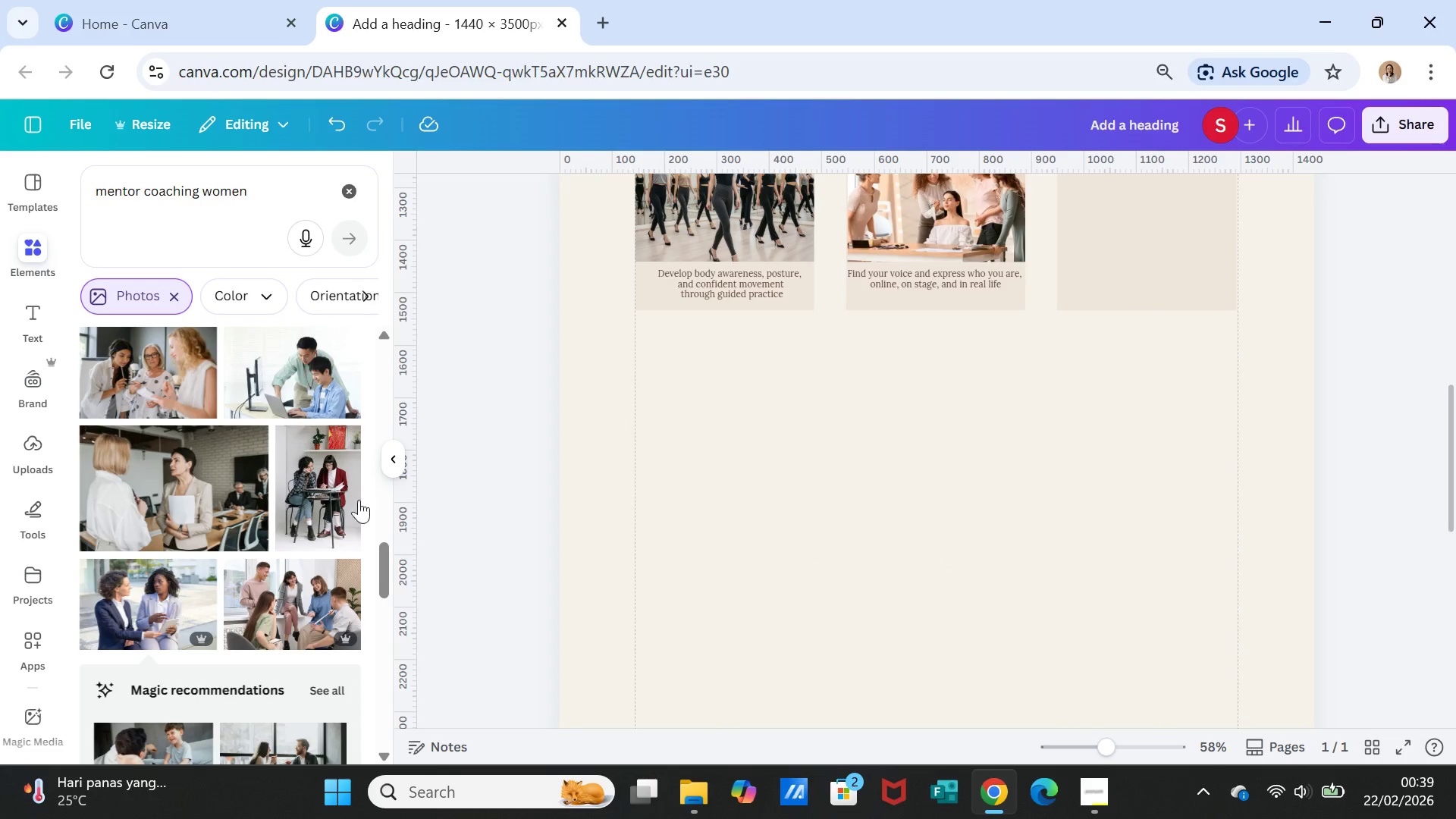 
scroll: coordinate [264, 648], scroll_direction: down, amount: 9.0
 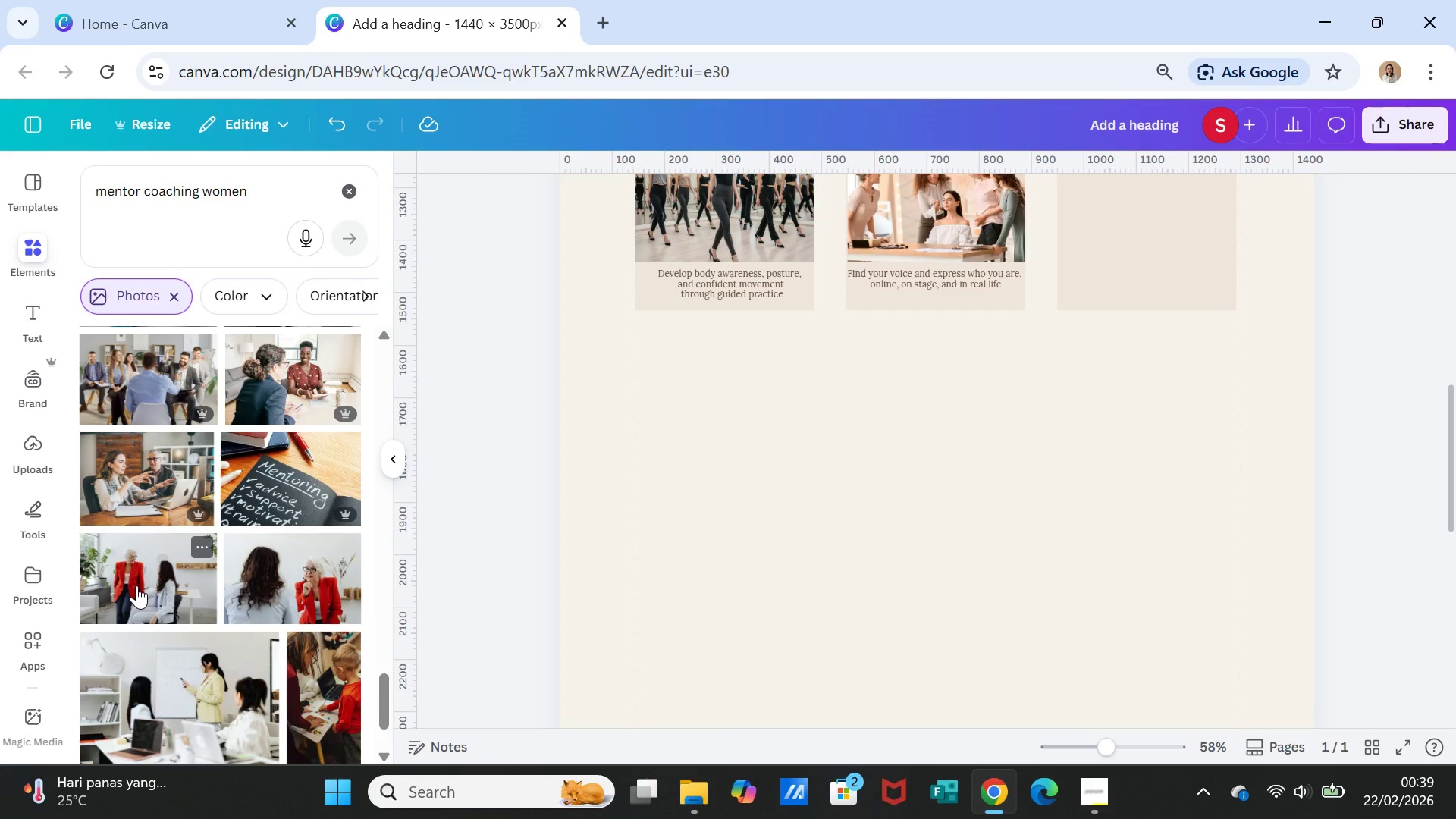 
left_click([136, 585])
 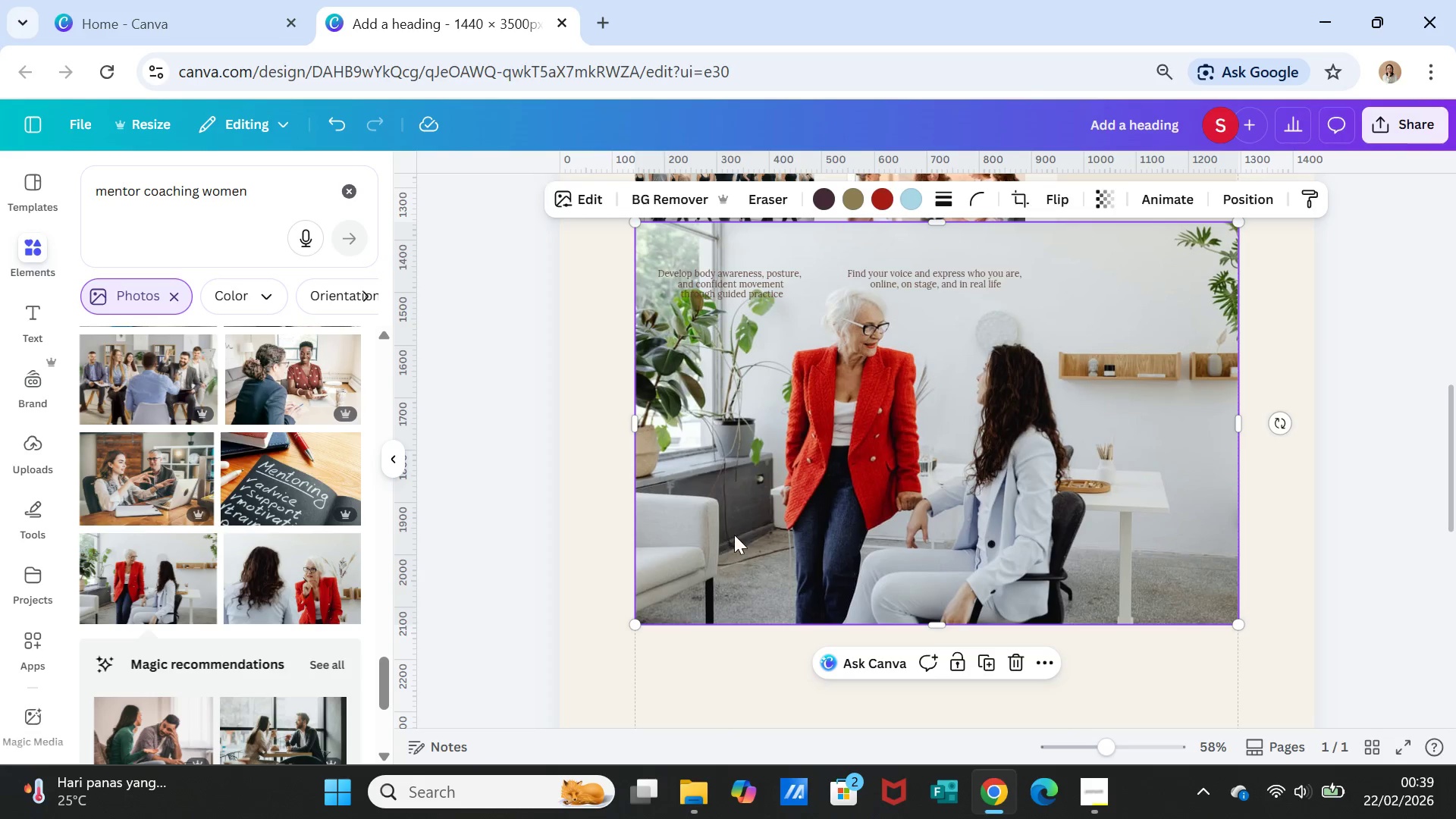 
wait(9.59)
 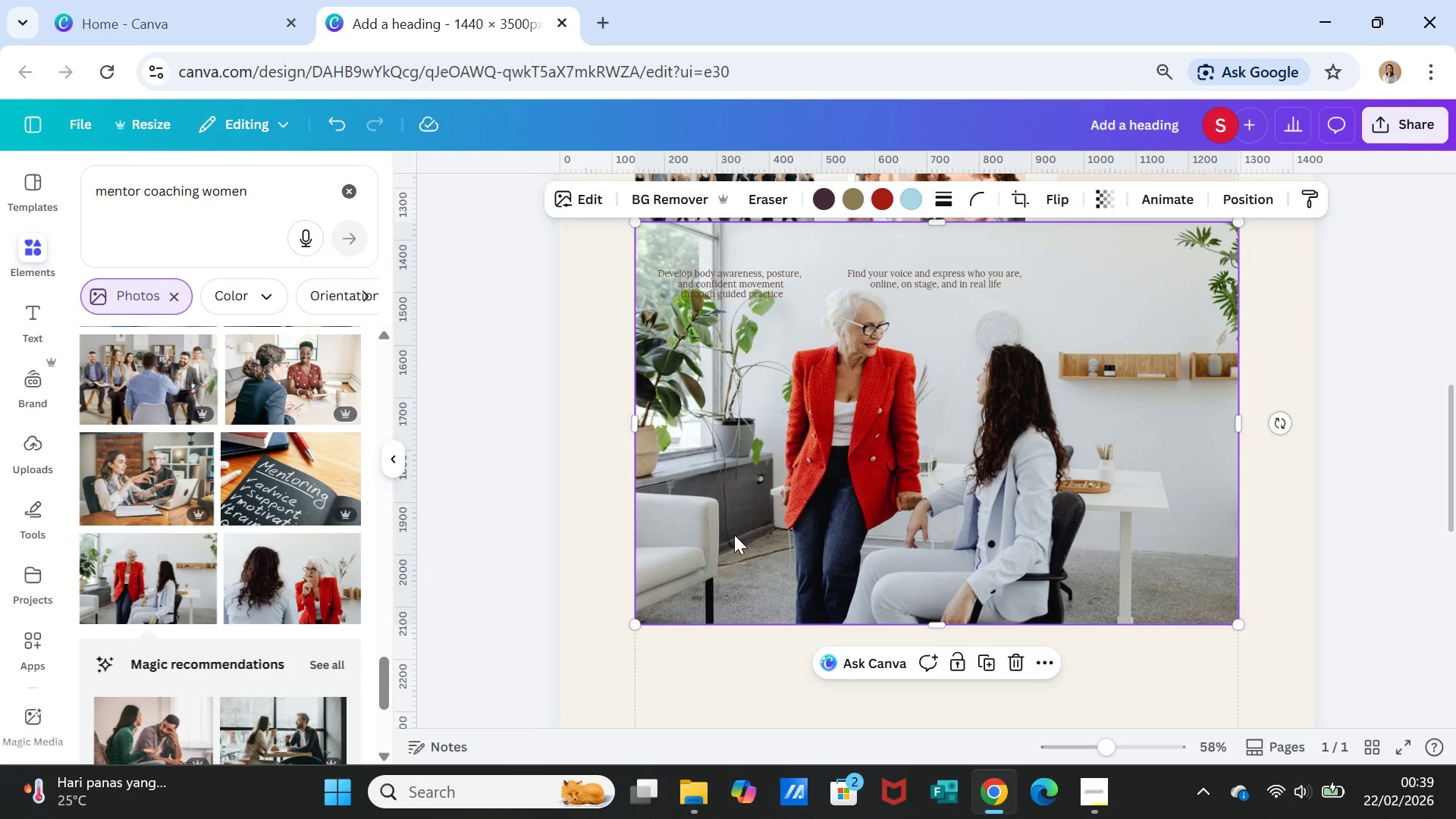 
key(Delete)
 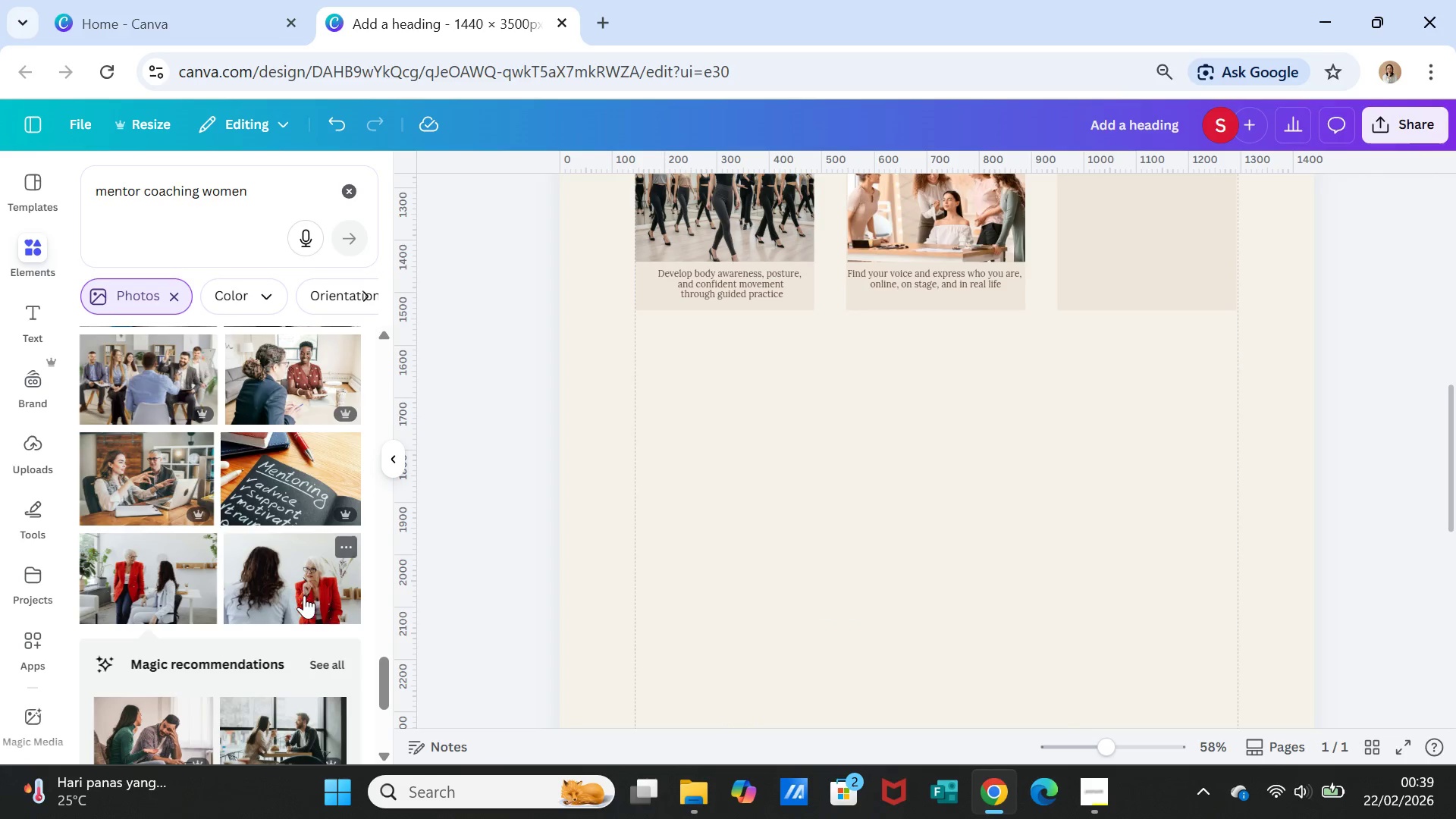 
left_click([299, 572])
 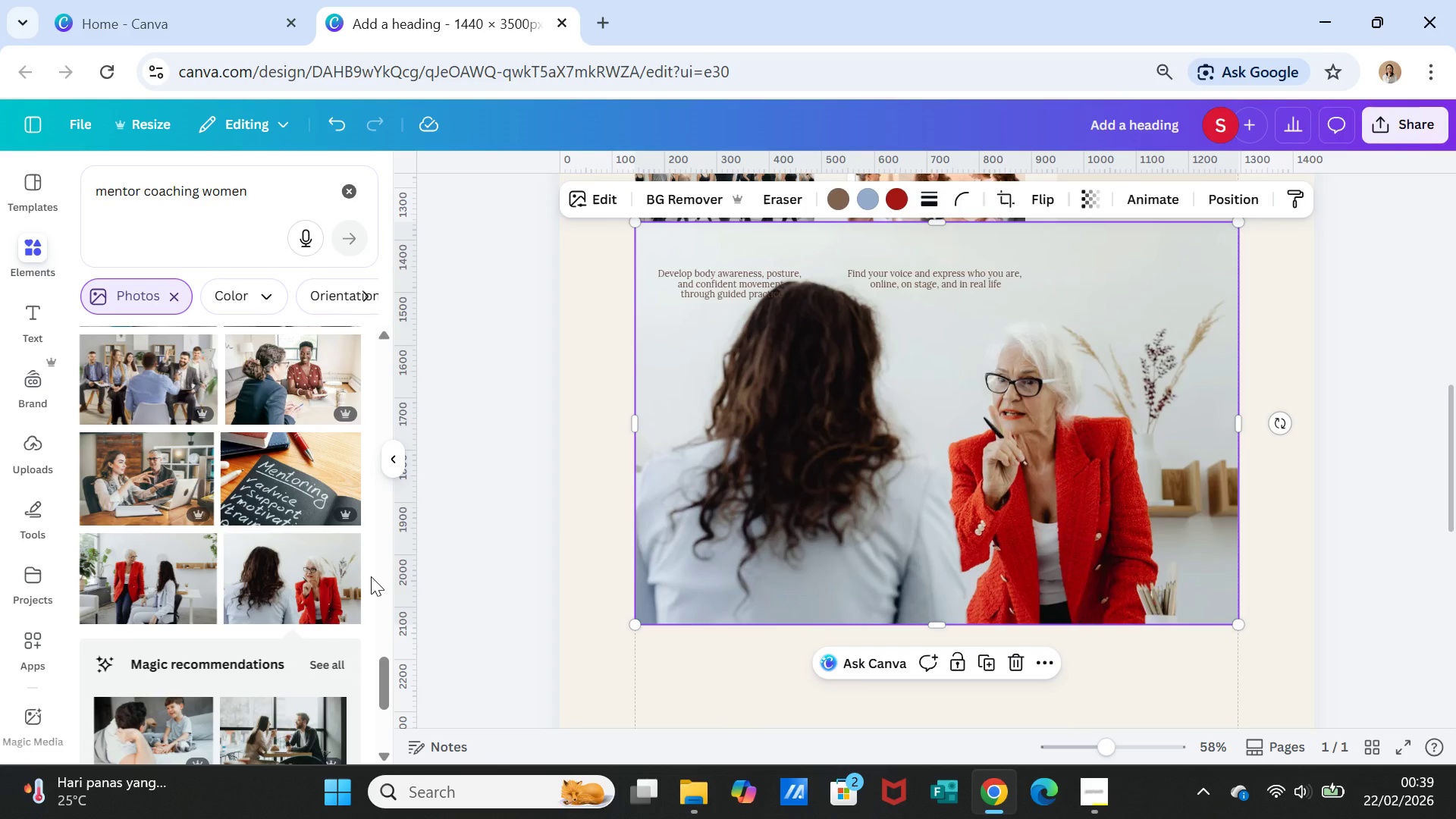 
key(Delete)
 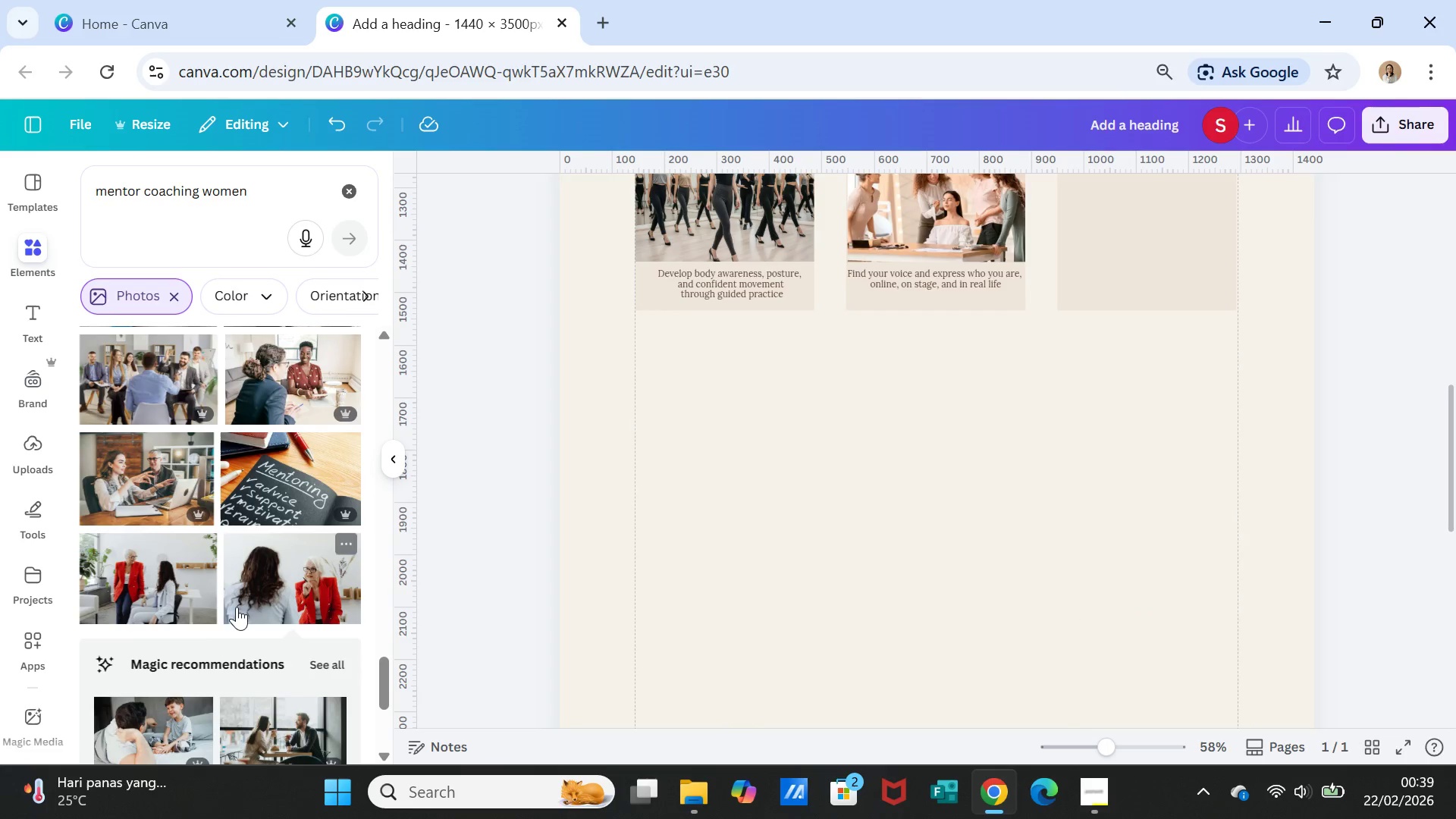 
scroll: coordinate [237, 676], scroll_direction: down, amount: 10.0
 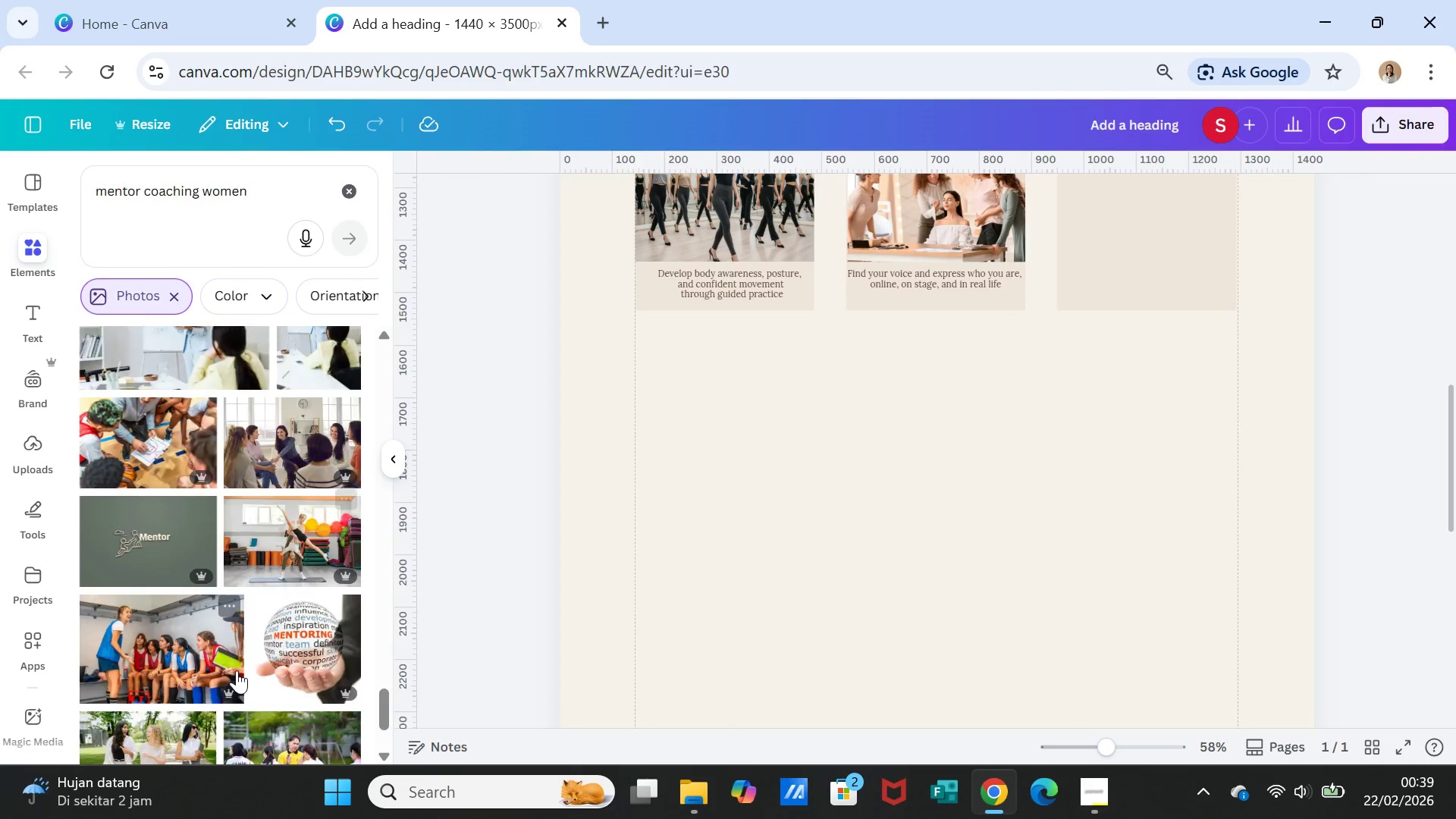 
scroll: coordinate [238, 663], scroll_direction: down, amount: 7.0
 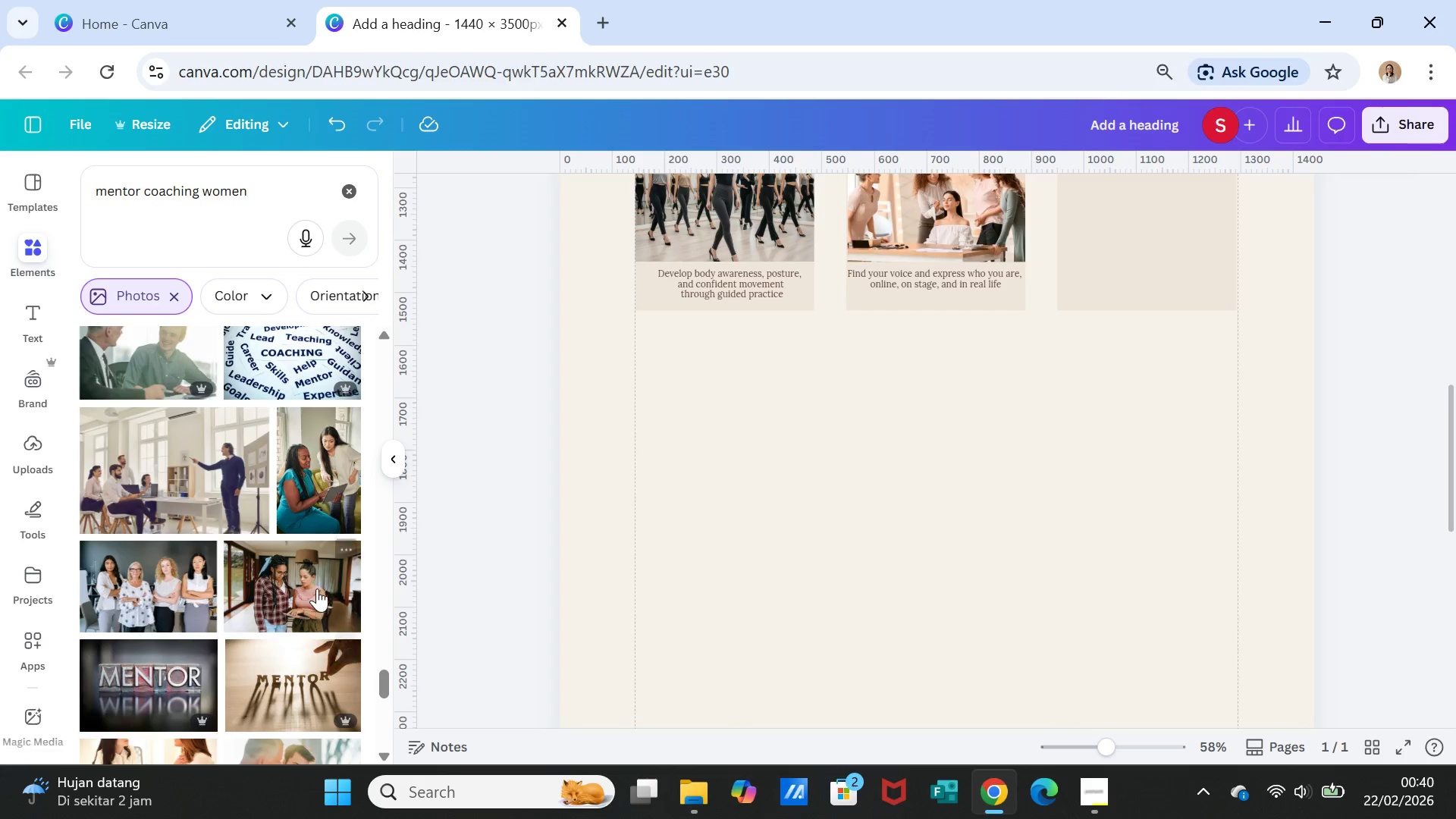 
left_click([310, 495])
 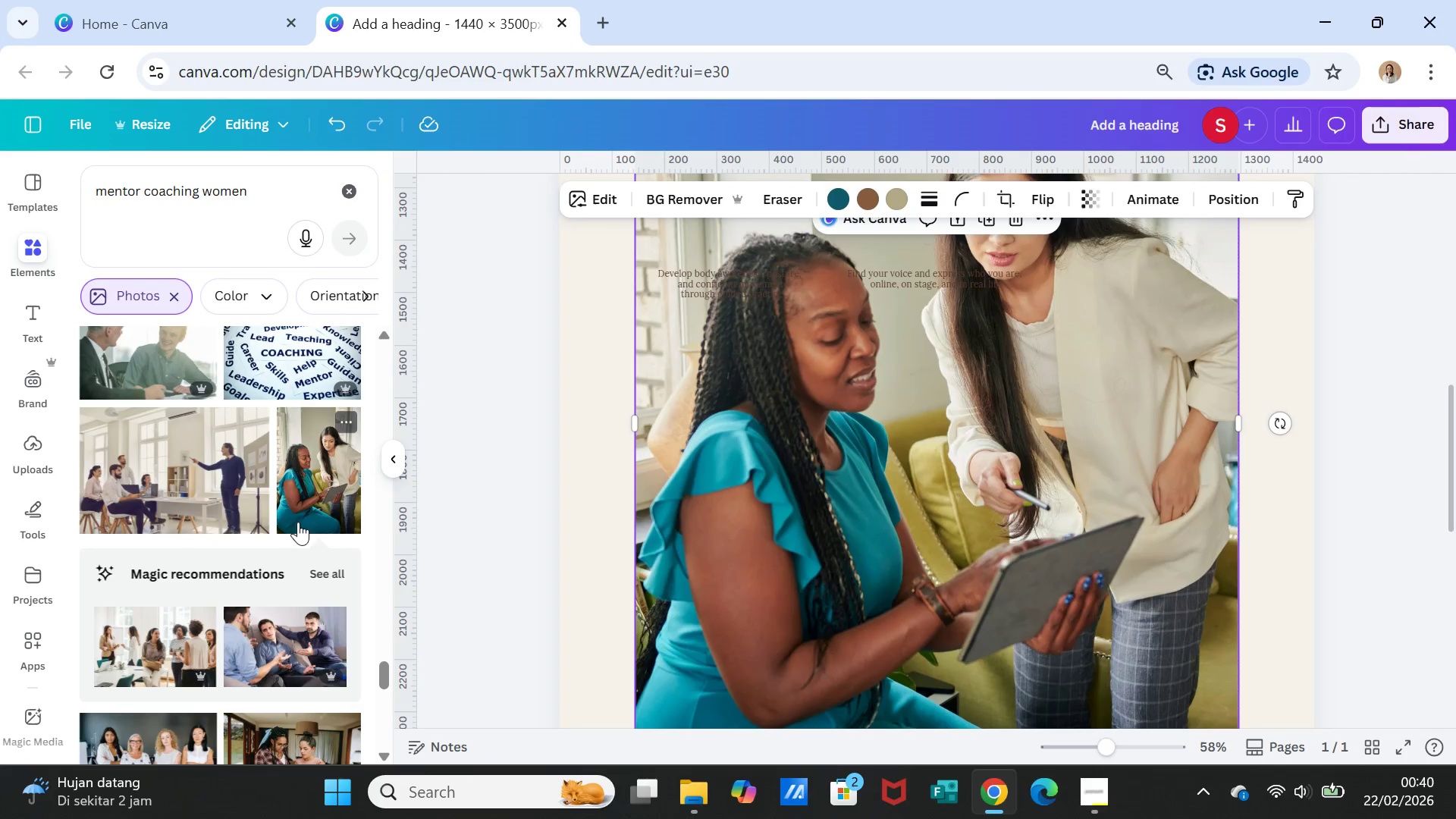 
scroll: coordinate [724, 533], scroll_direction: up, amount: 1.0
 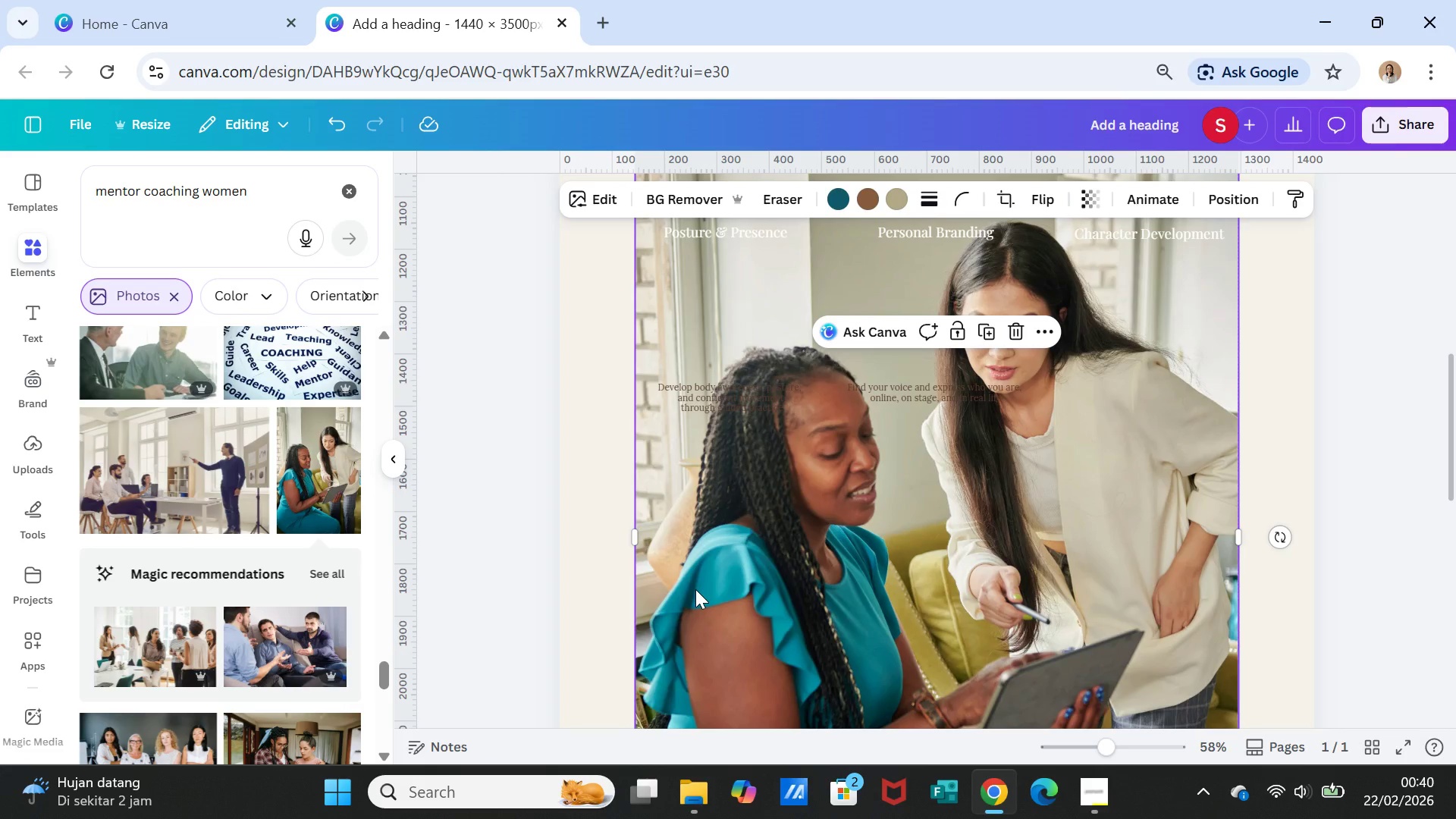 
key(Delete)
 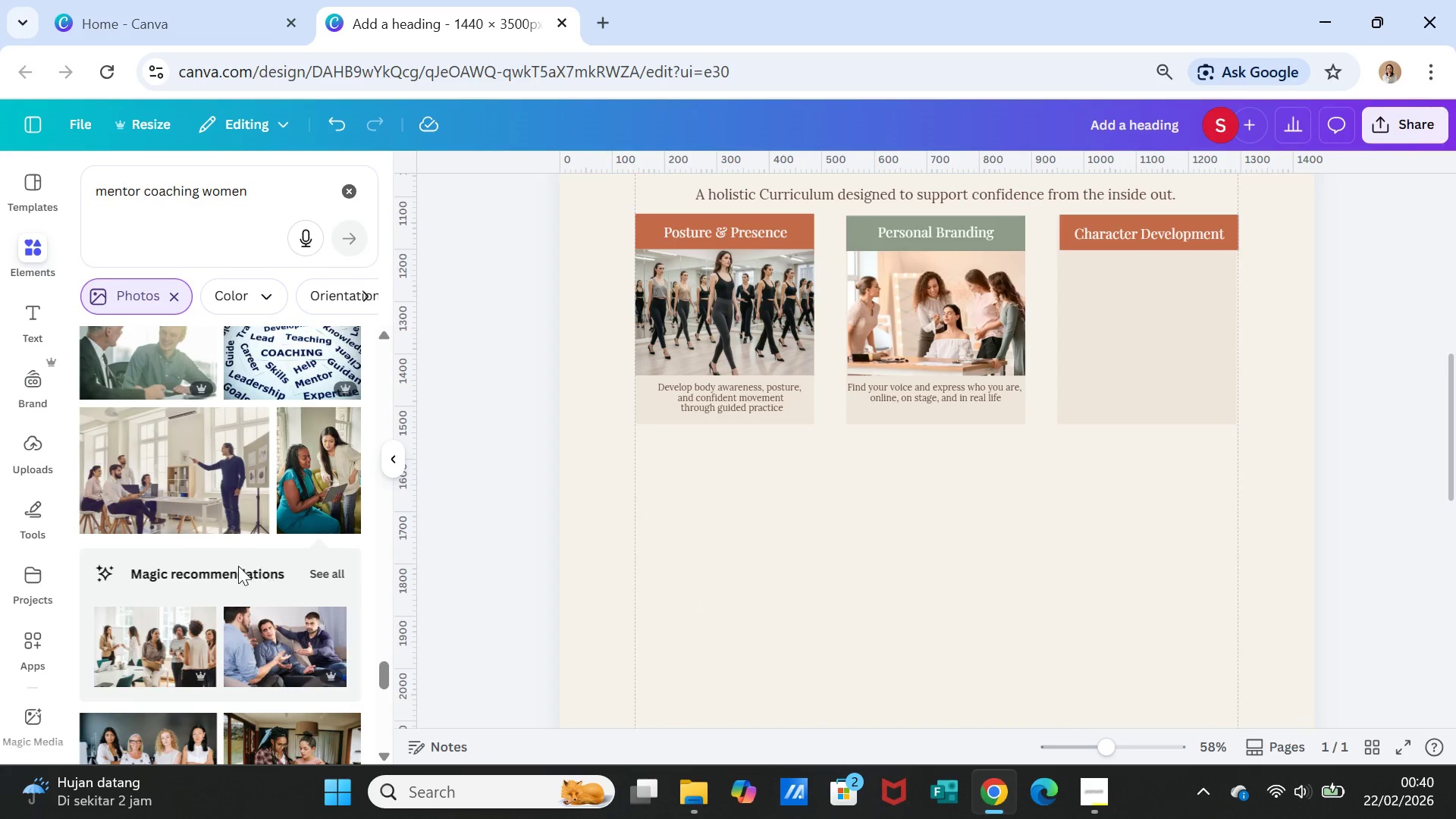 
scroll: coordinate [238, 566], scroll_direction: down, amount: 3.0
 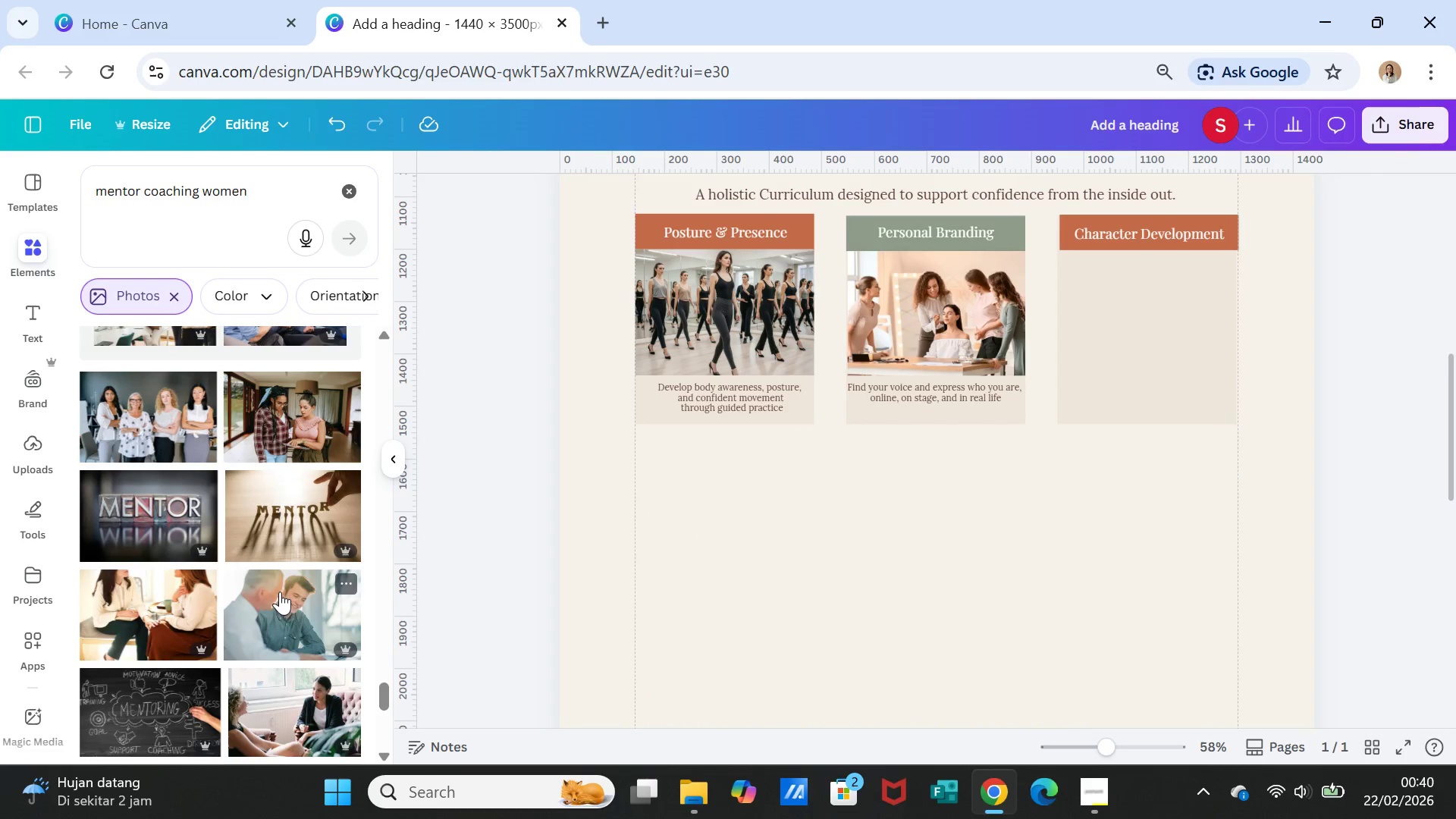 
scroll: coordinate [284, 610], scroll_direction: up, amount: 1.0
 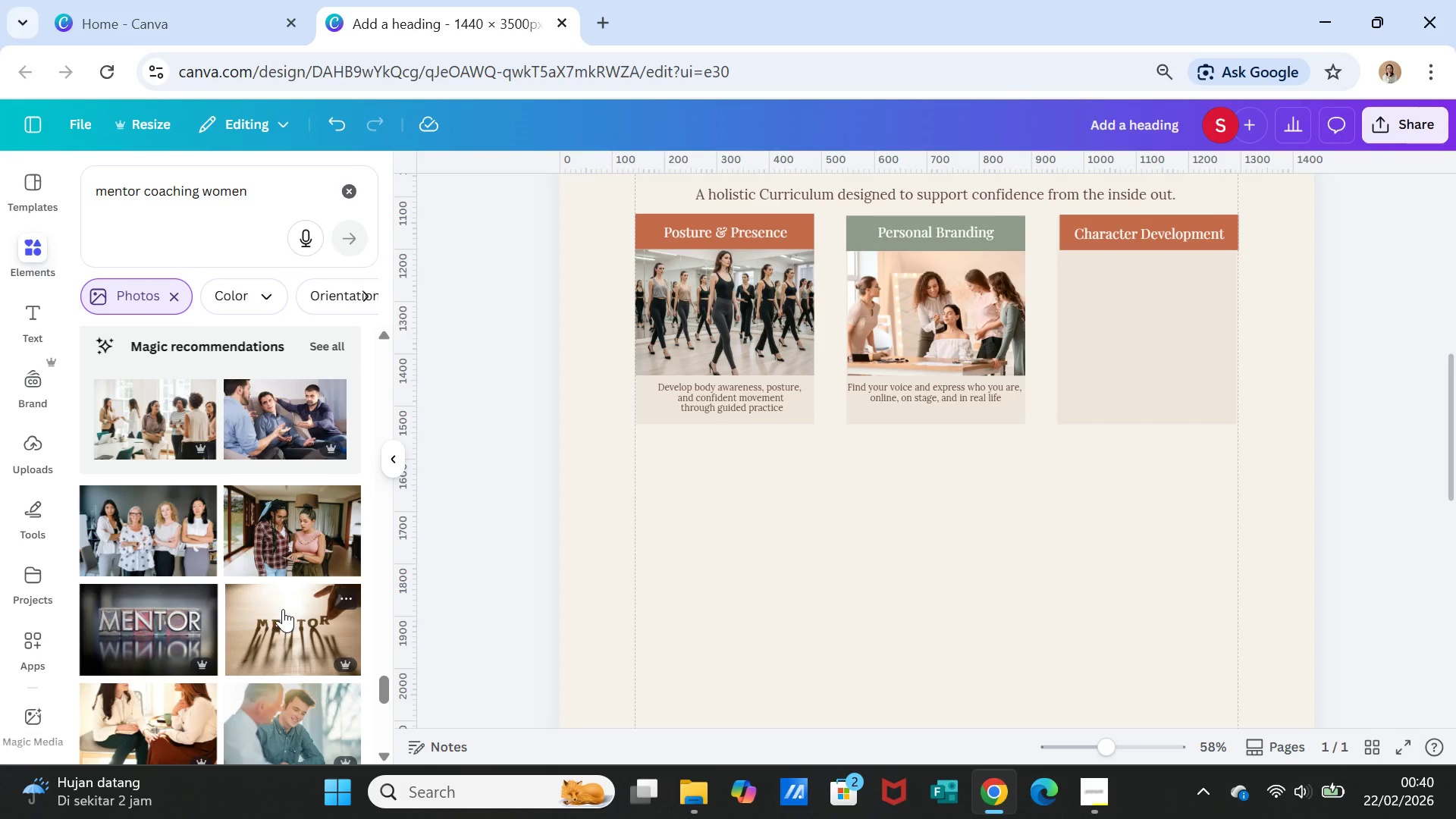 
scroll: coordinate [266, 590], scroll_direction: down, amount: 2.0
 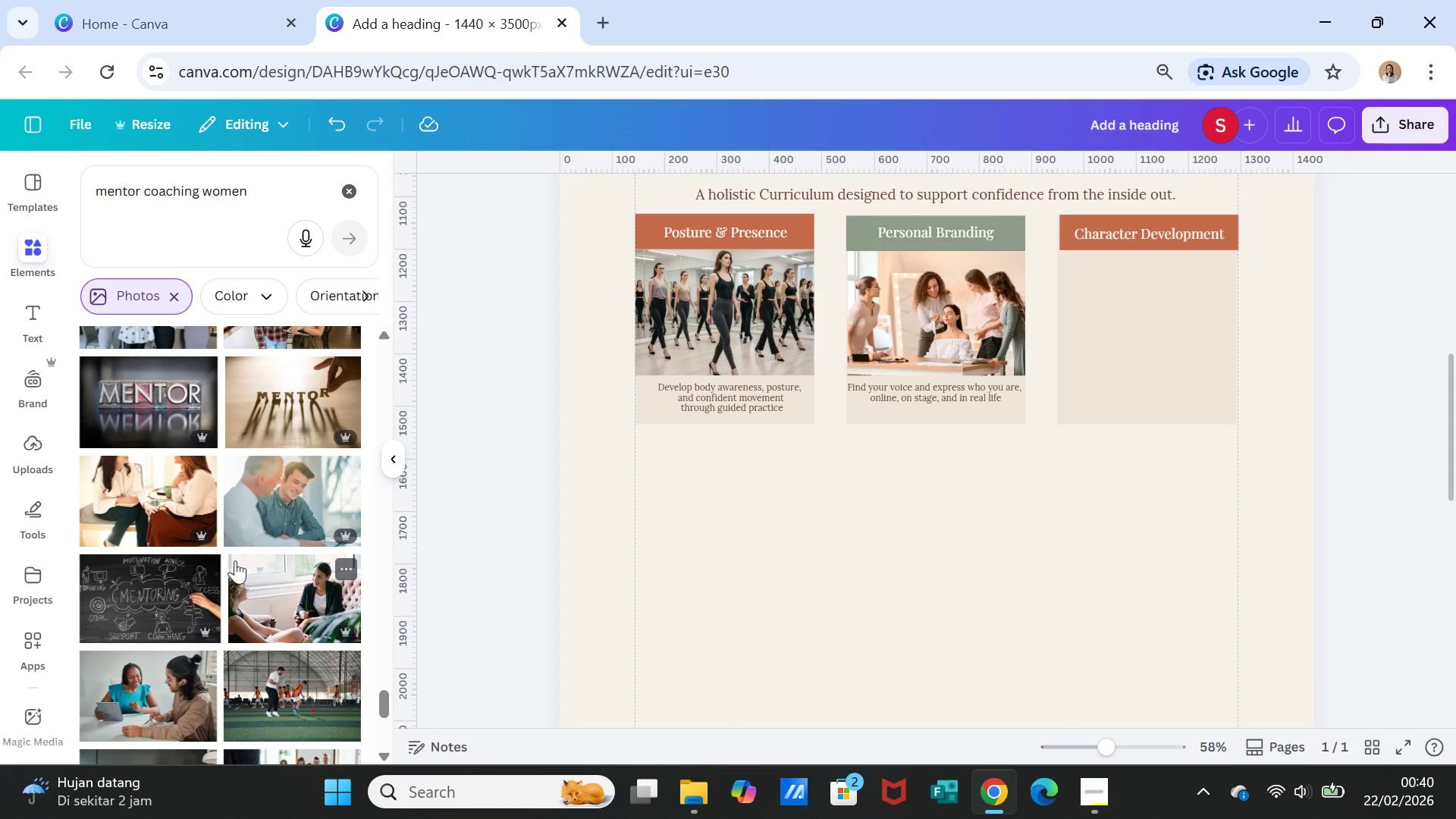 
left_click([155, 494])
 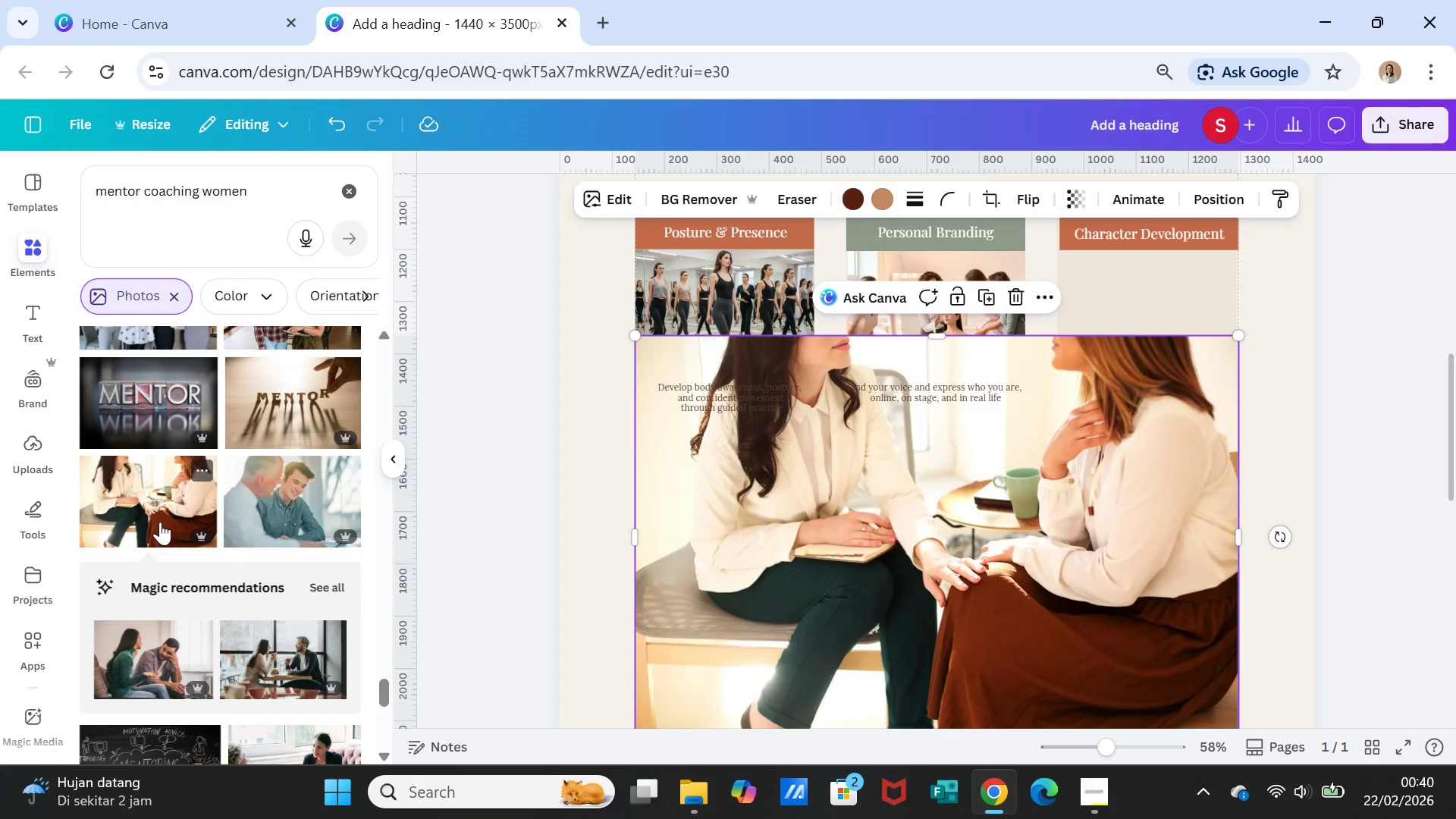 
key(Delete)
 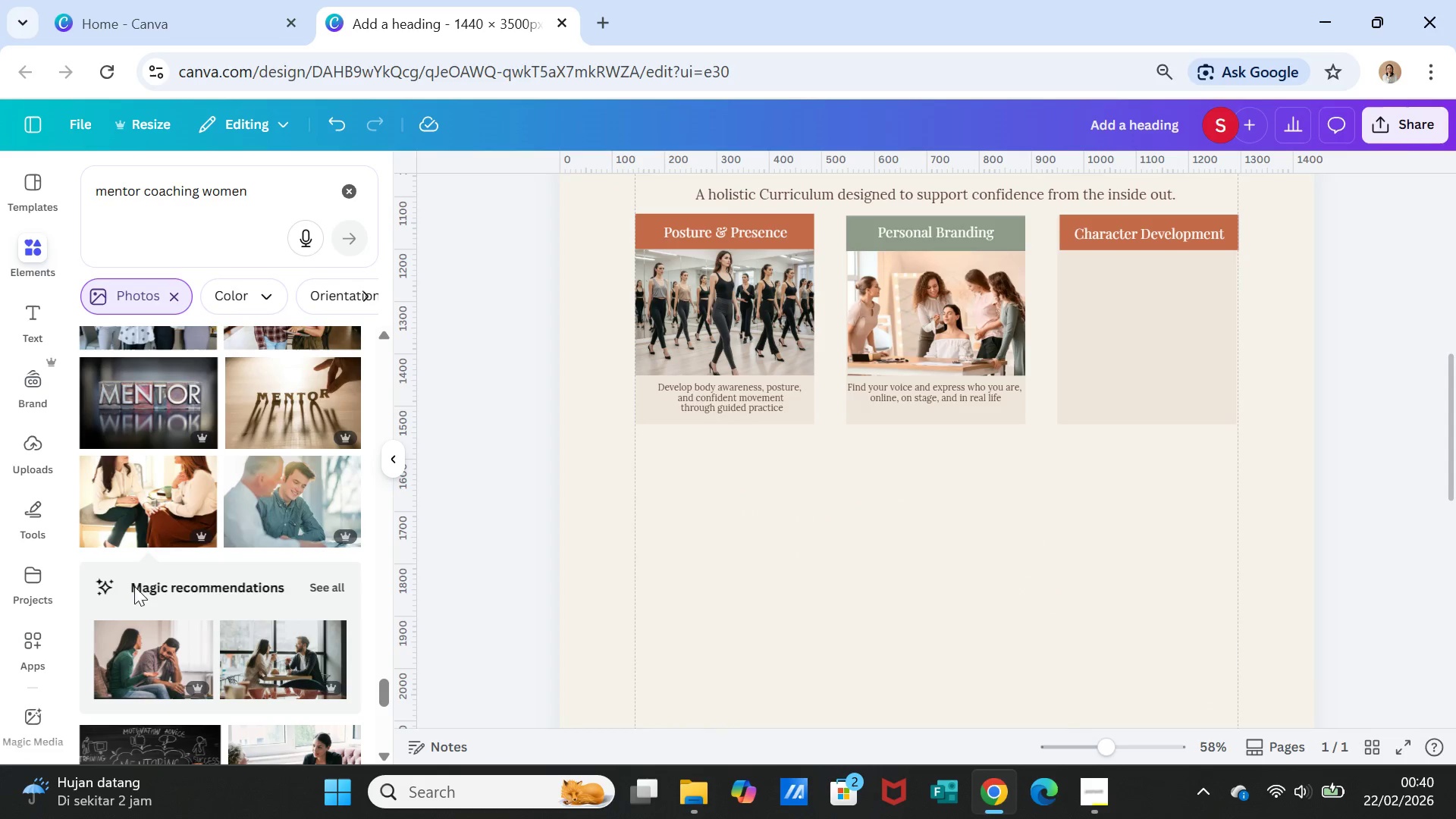 
scroll: coordinate [278, 664], scroll_direction: down, amount: 6.0
 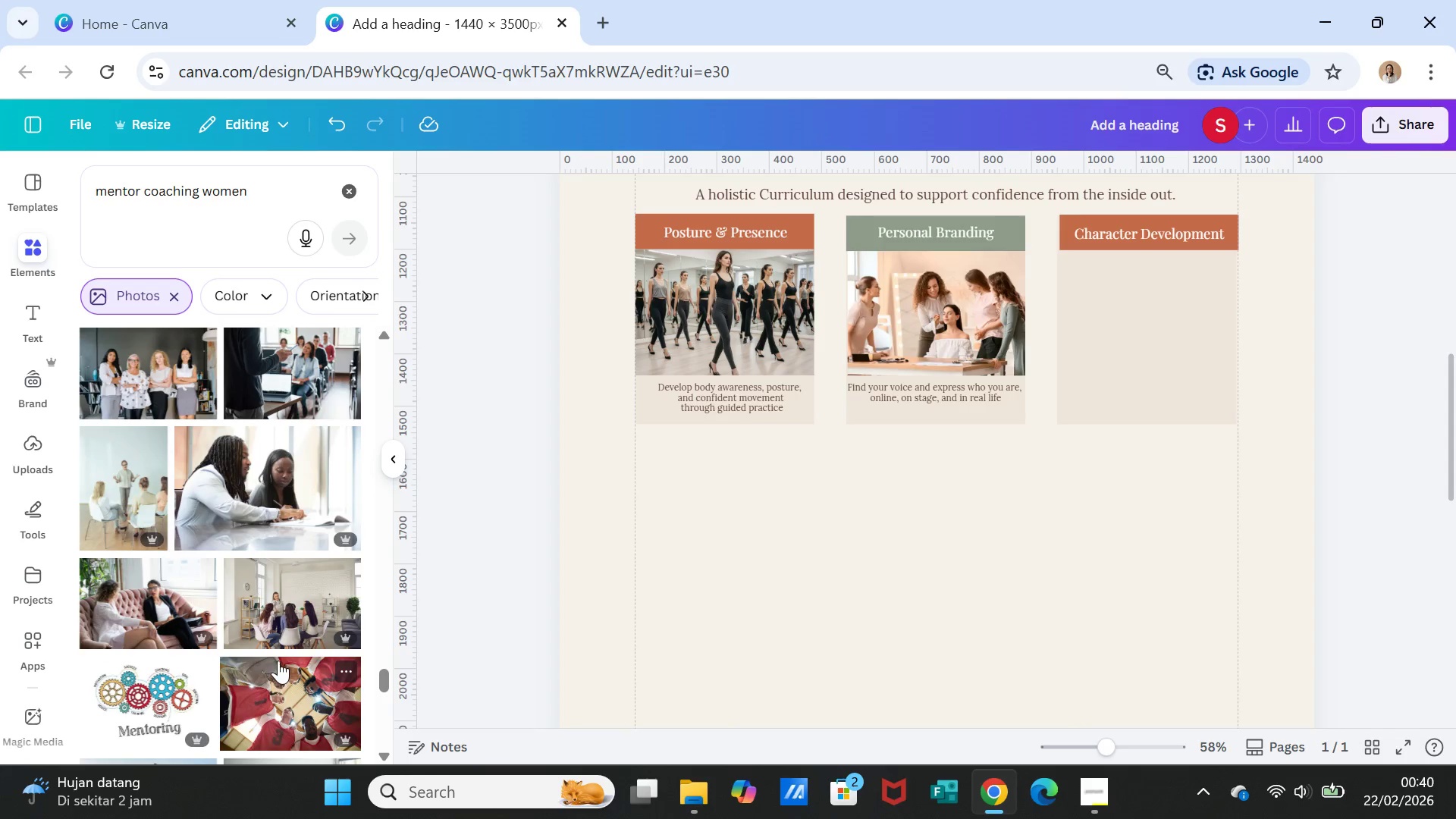 
left_click([119, 611])
 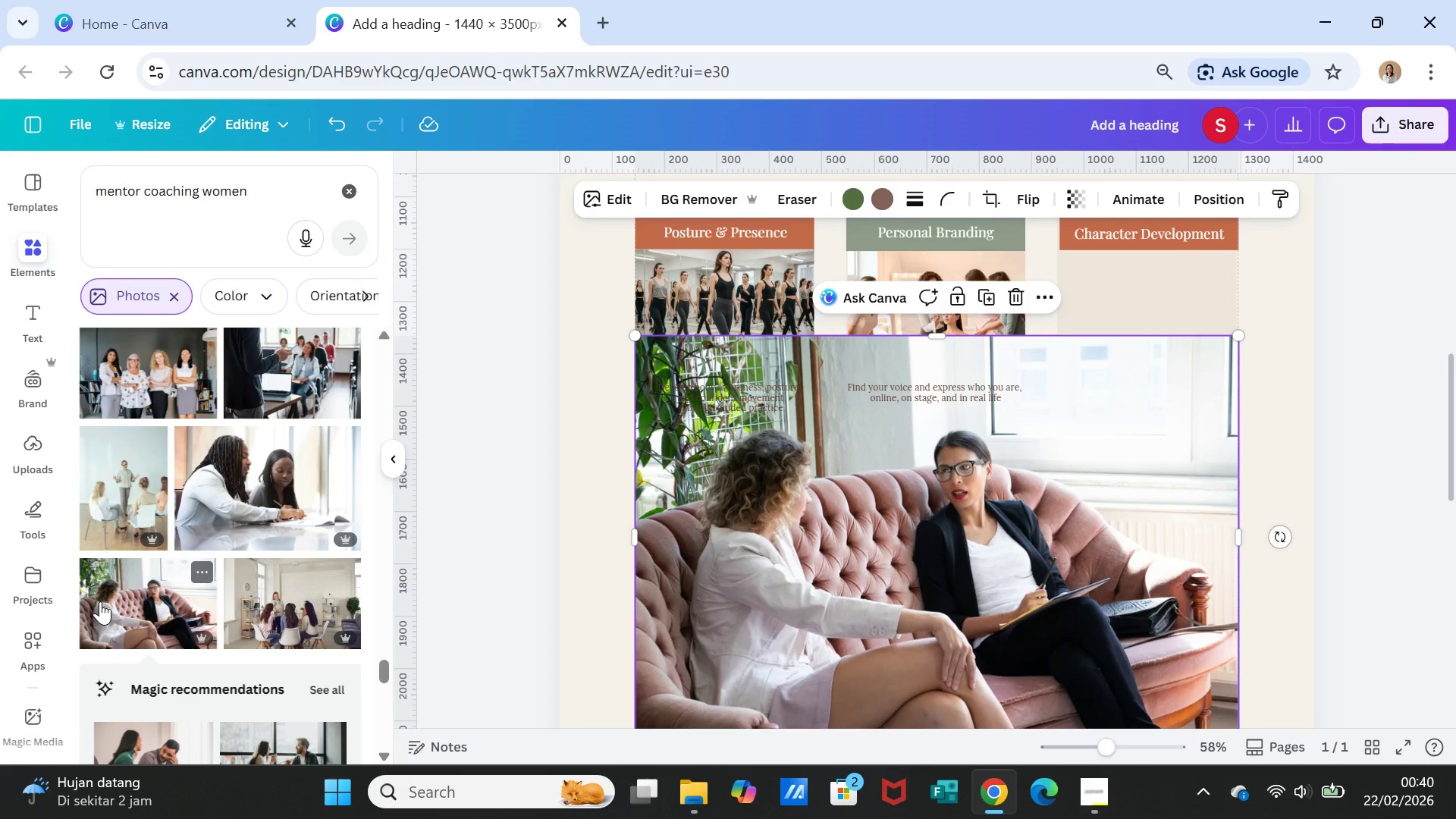 
wait(6.7)
 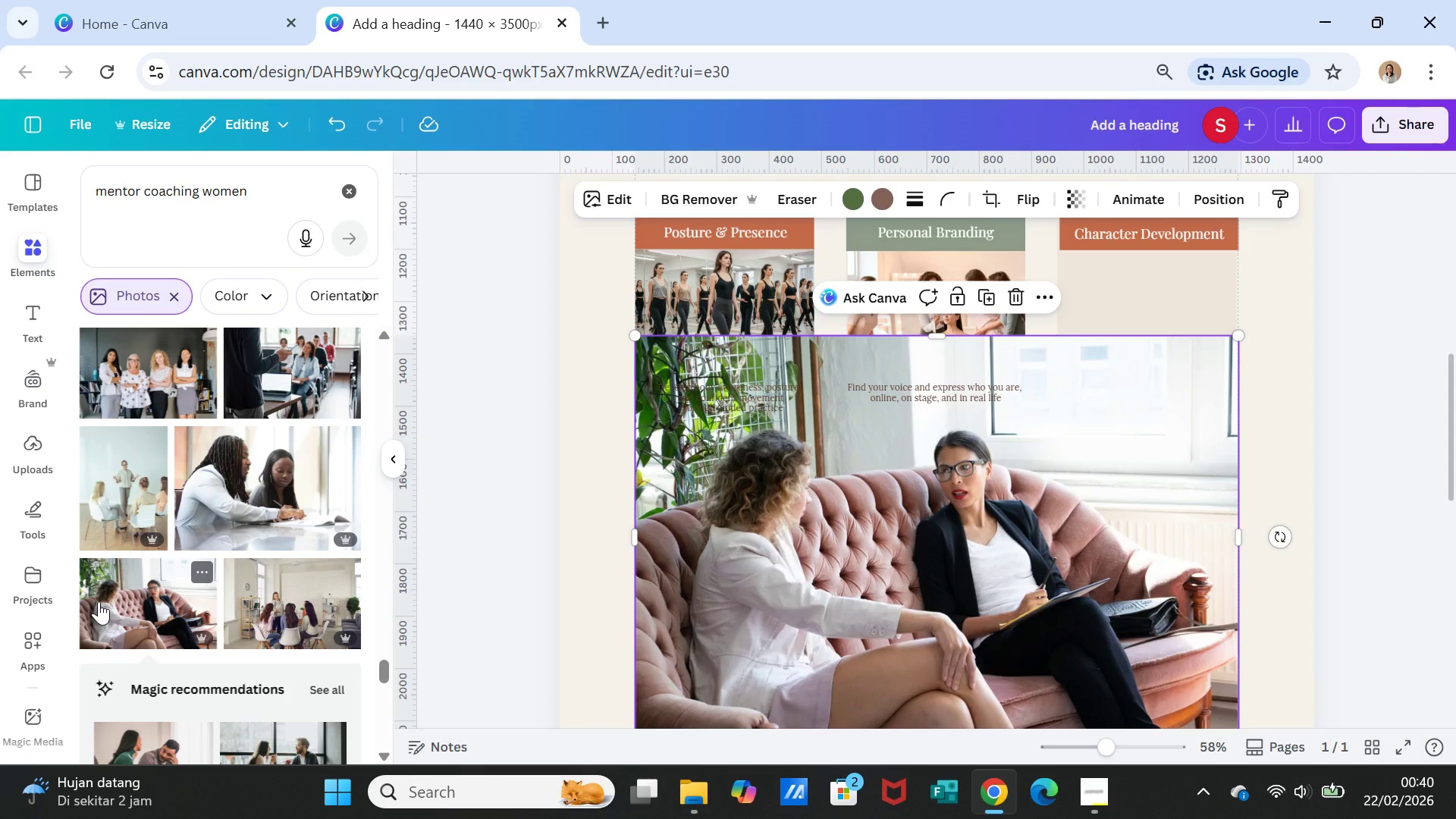 
key(Delete)
 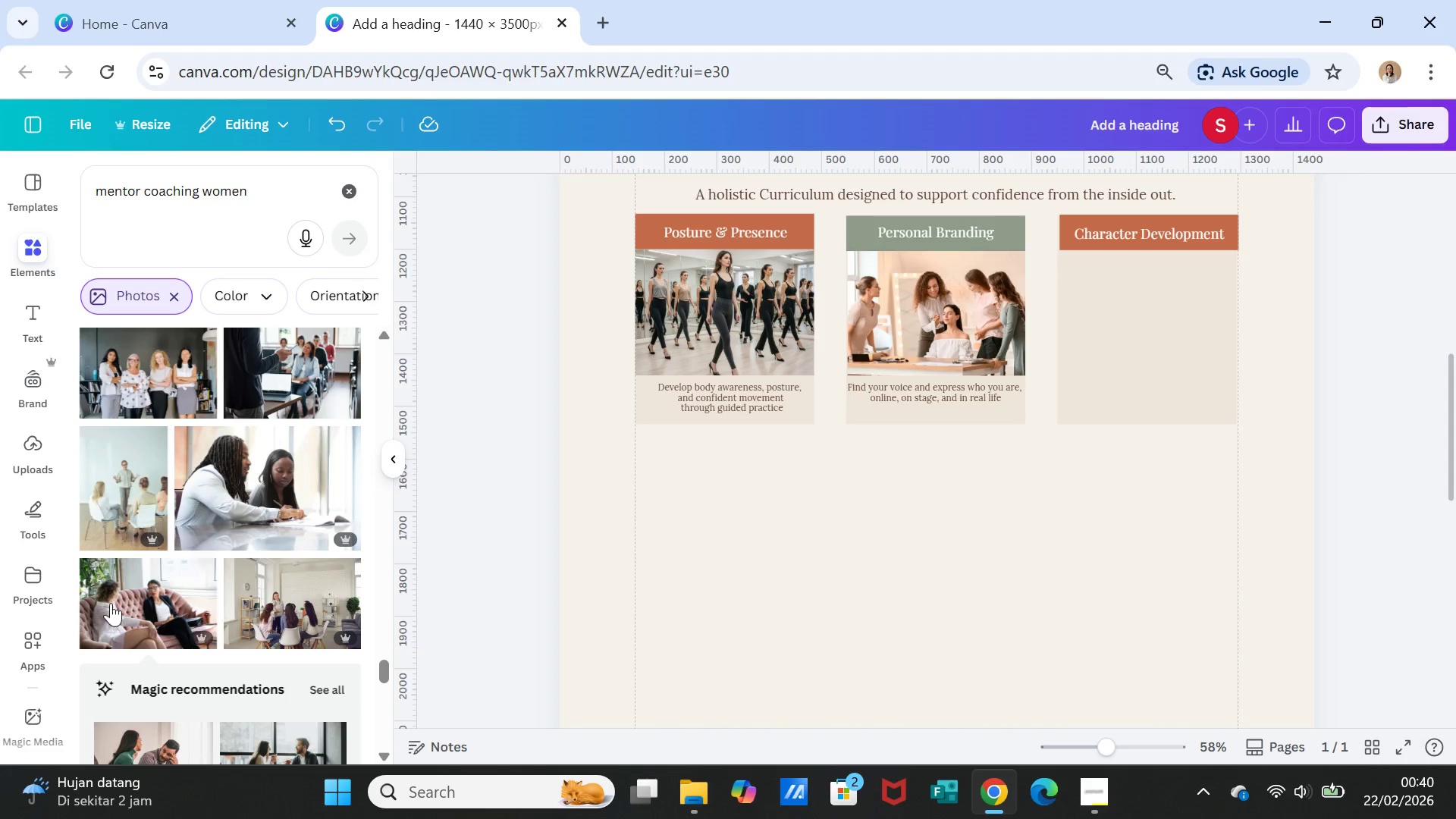 
scroll: coordinate [288, 658], scroll_direction: down, amount: 8.0
 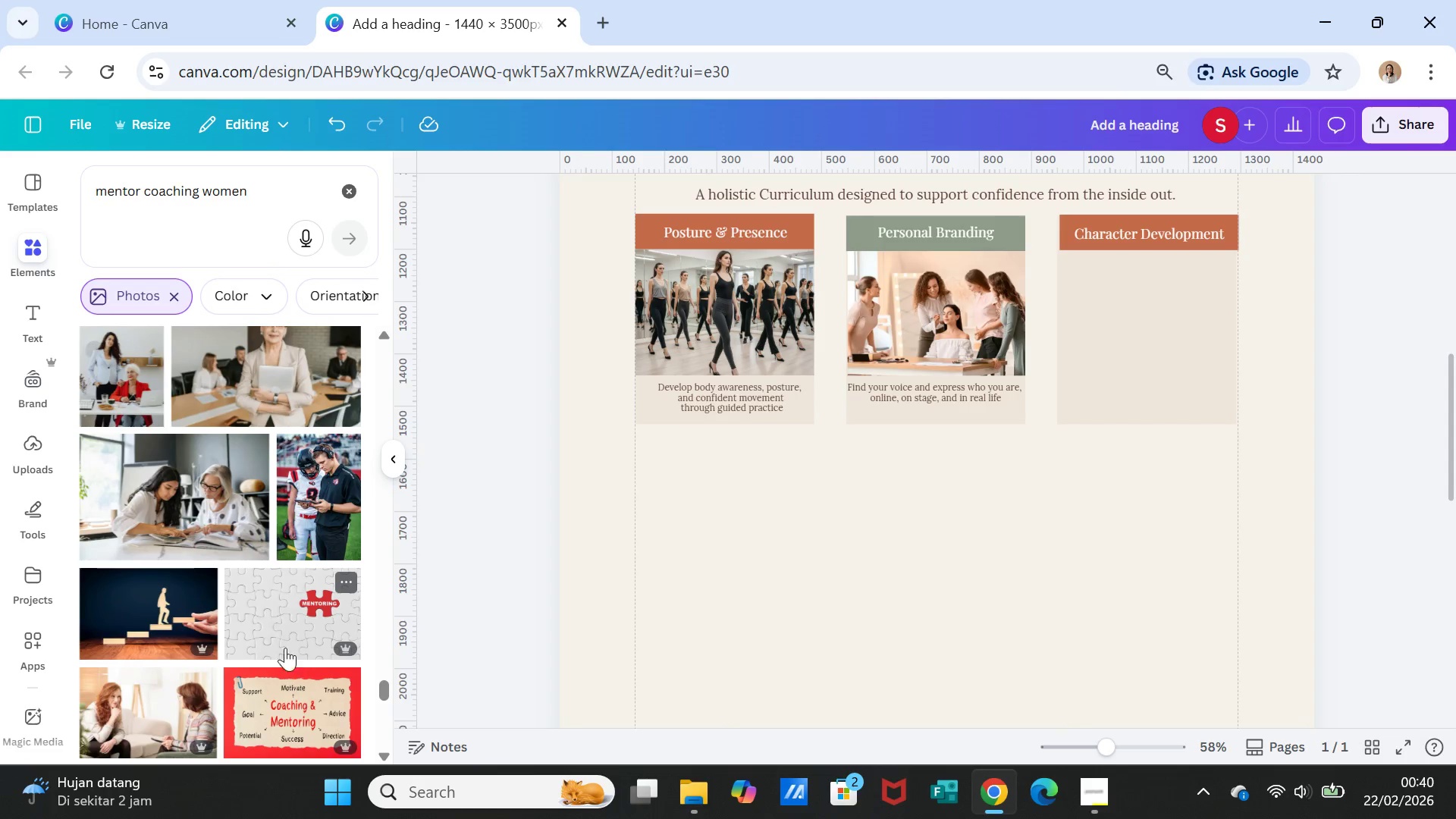 
left_click([201, 515])
 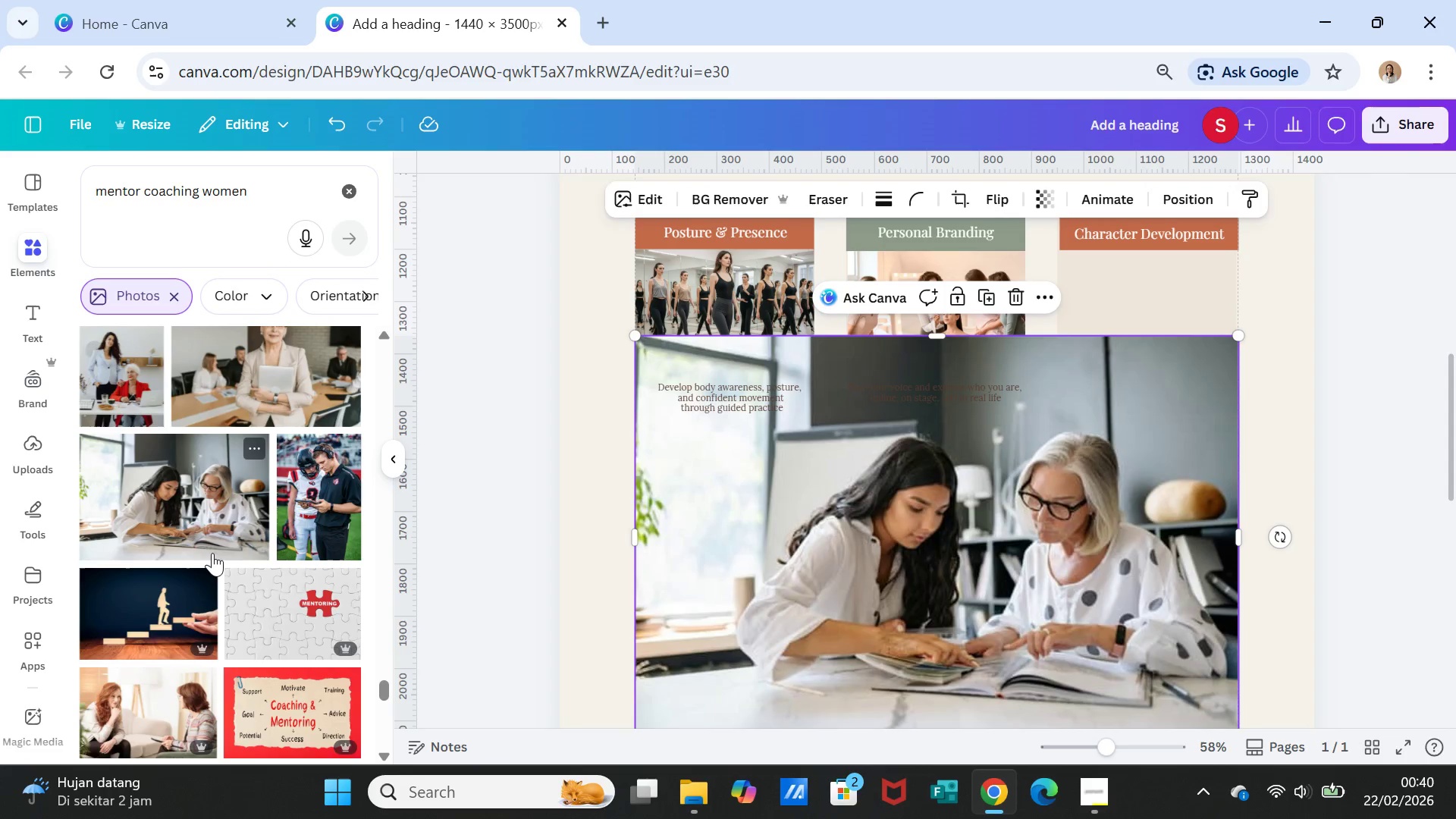 
mouse_move([200, 526])
 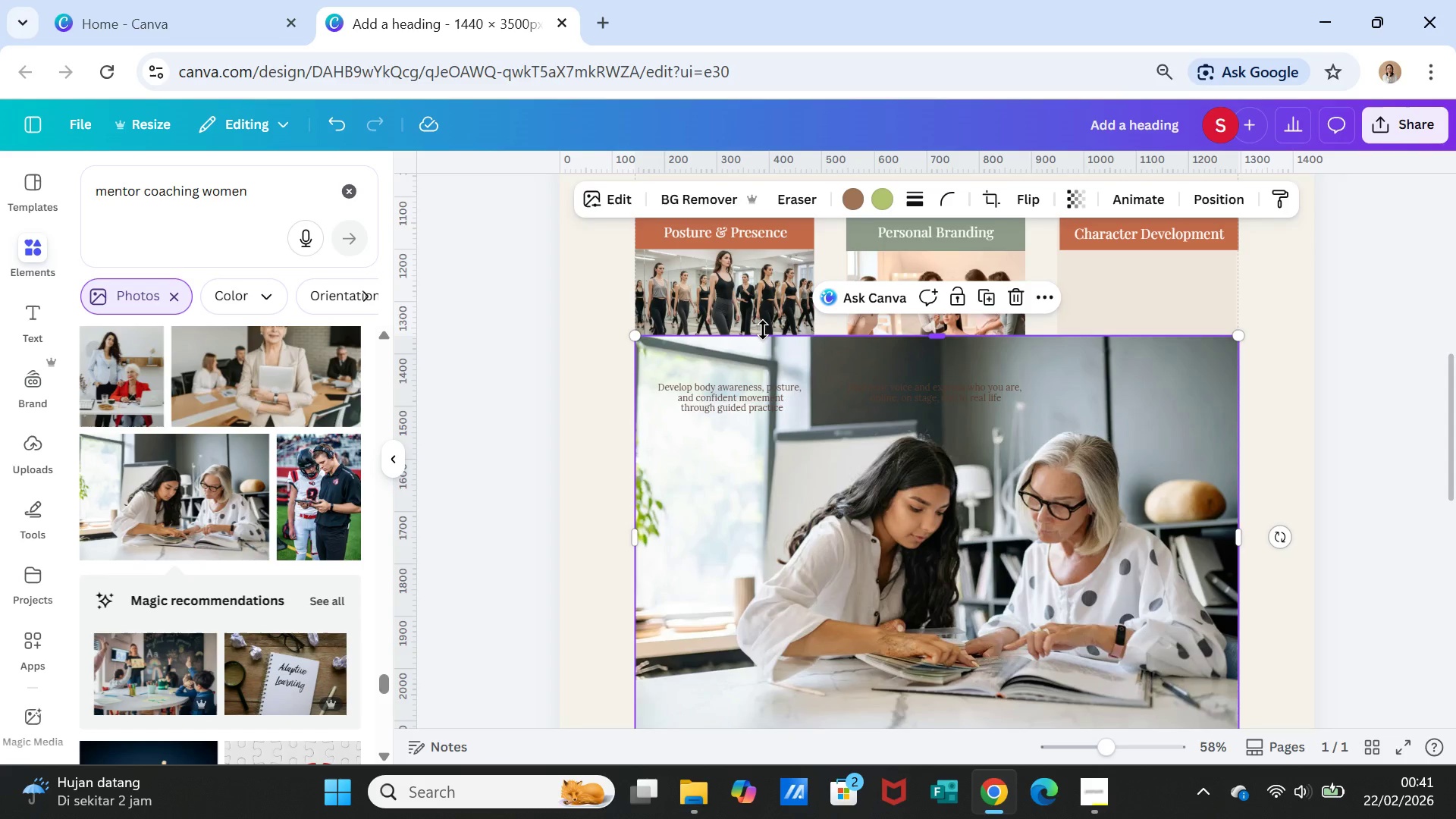 
wait(5.4)
 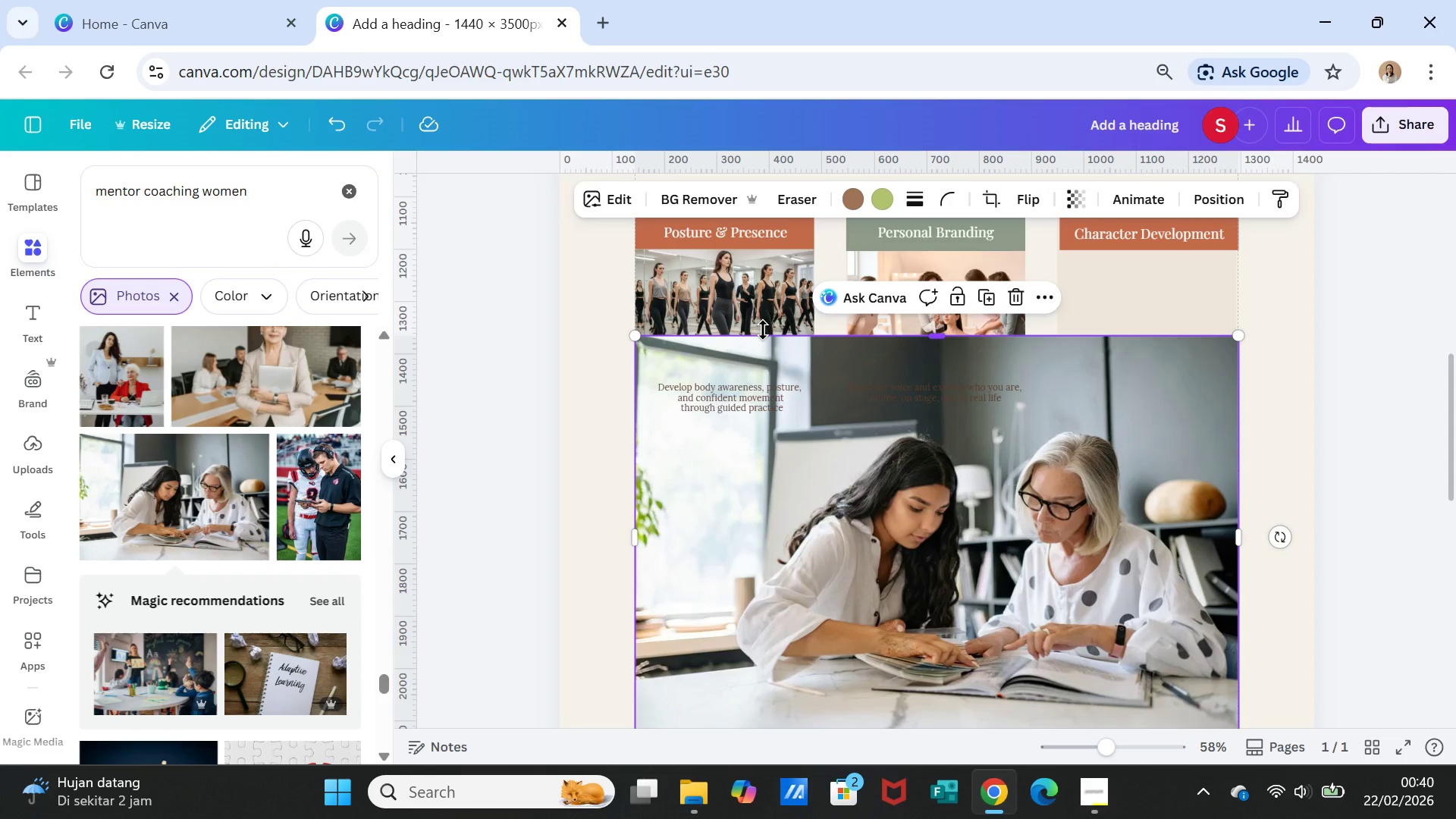 
key(Delete)
 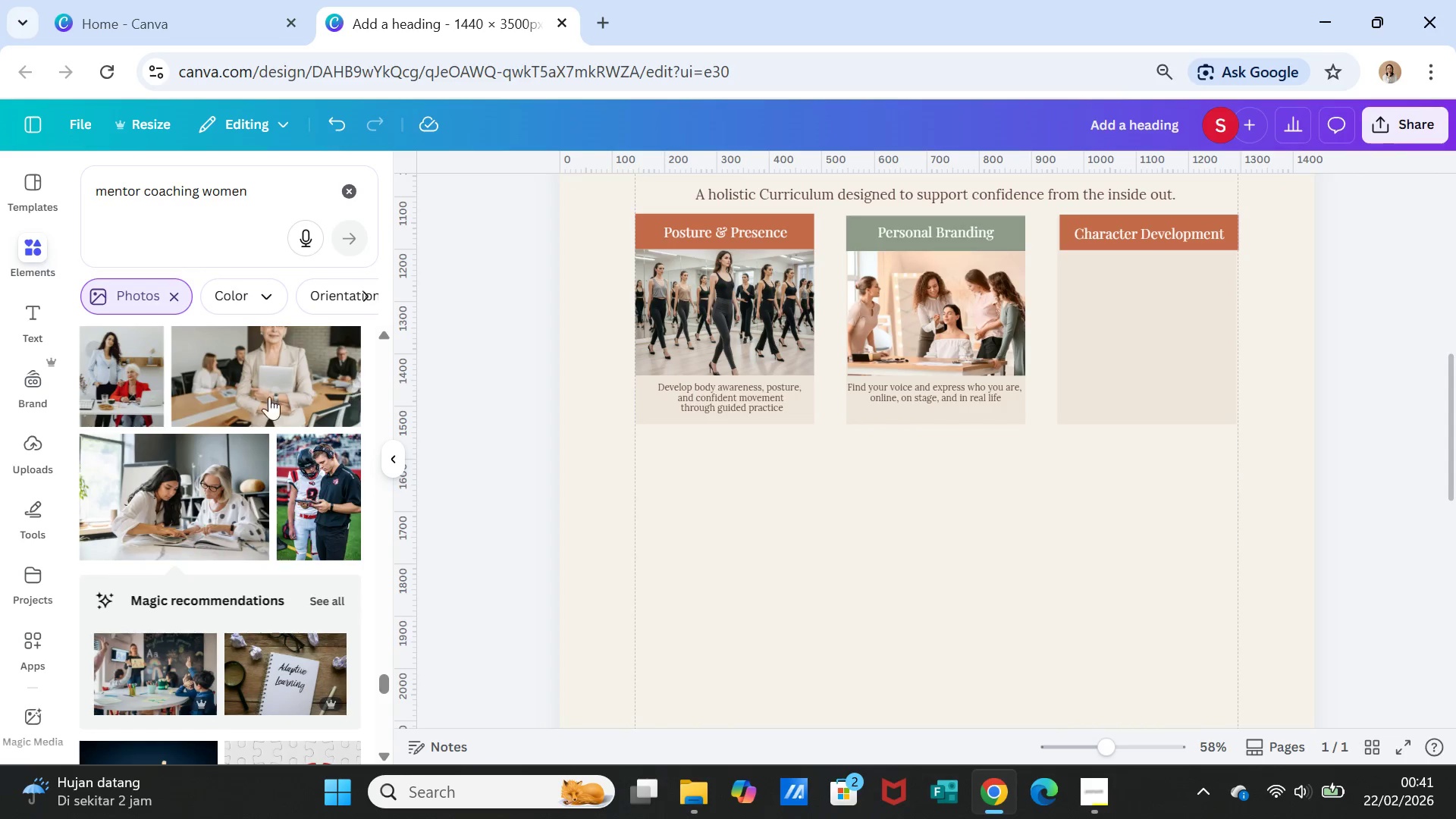 
scroll: coordinate [258, 492], scroll_direction: down, amount: 3.0
 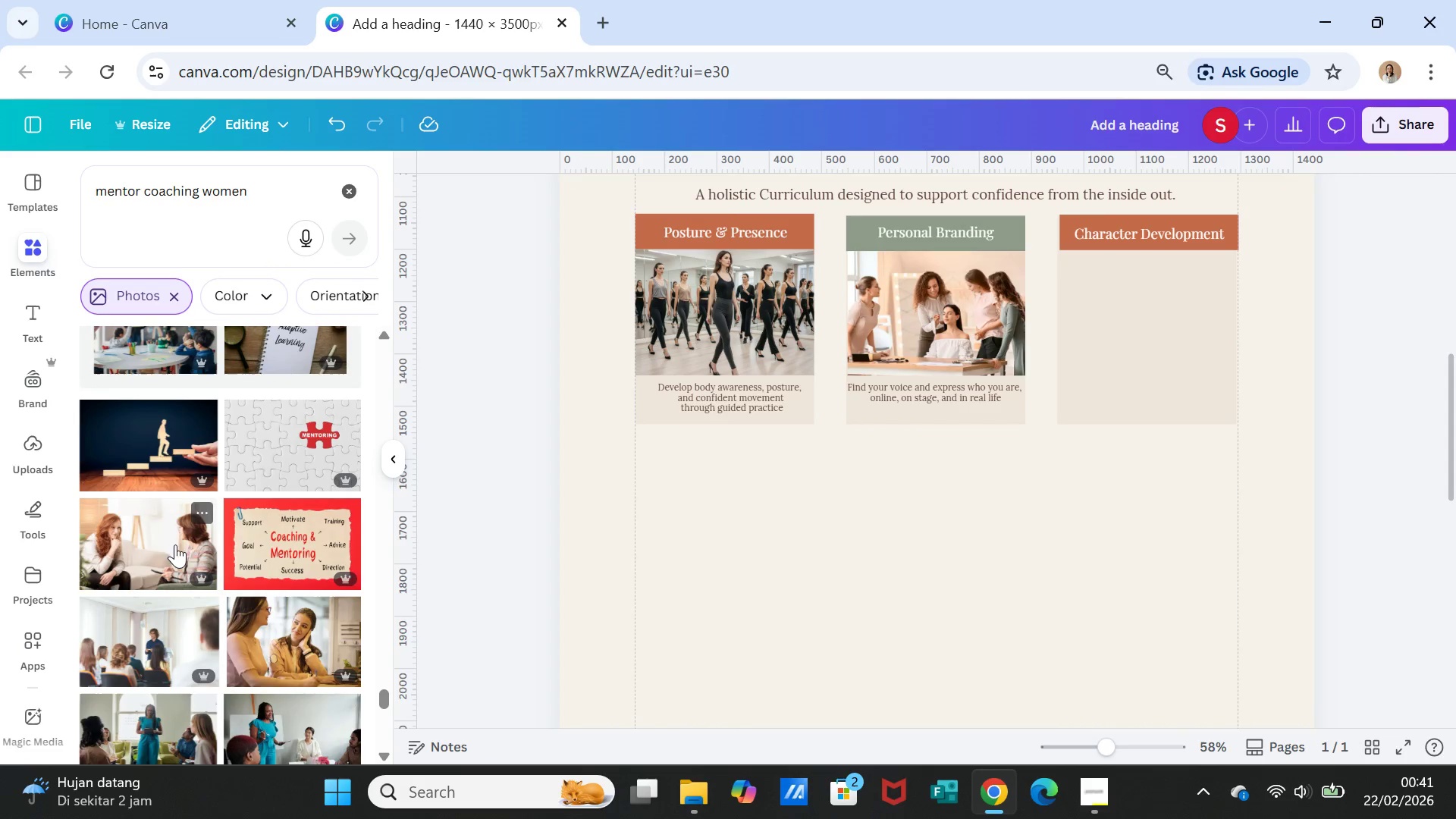 
left_click([154, 525])
 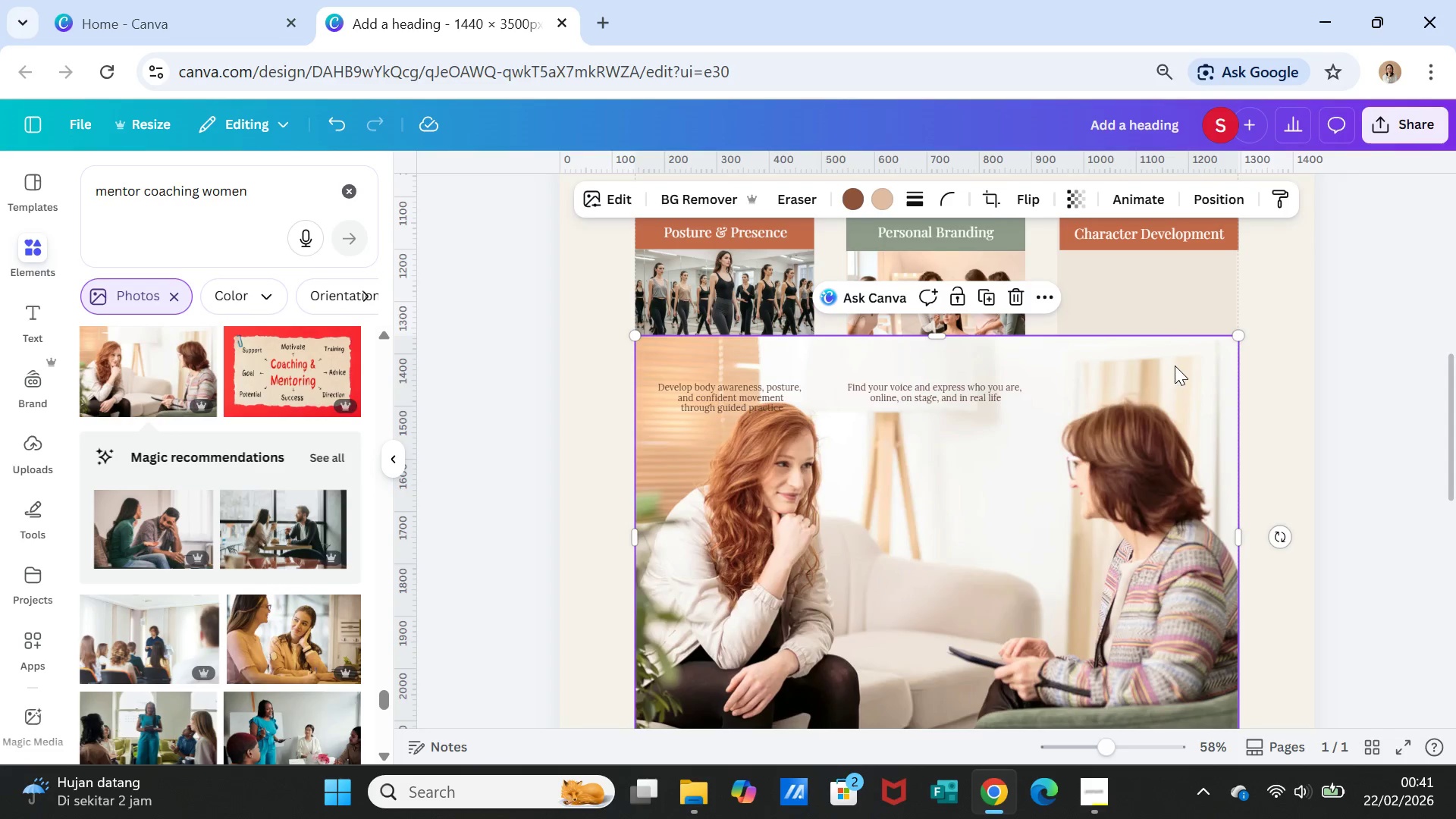 
left_click_drag(start_coordinate=[1238, 331], to_coordinate=[777, 559])
 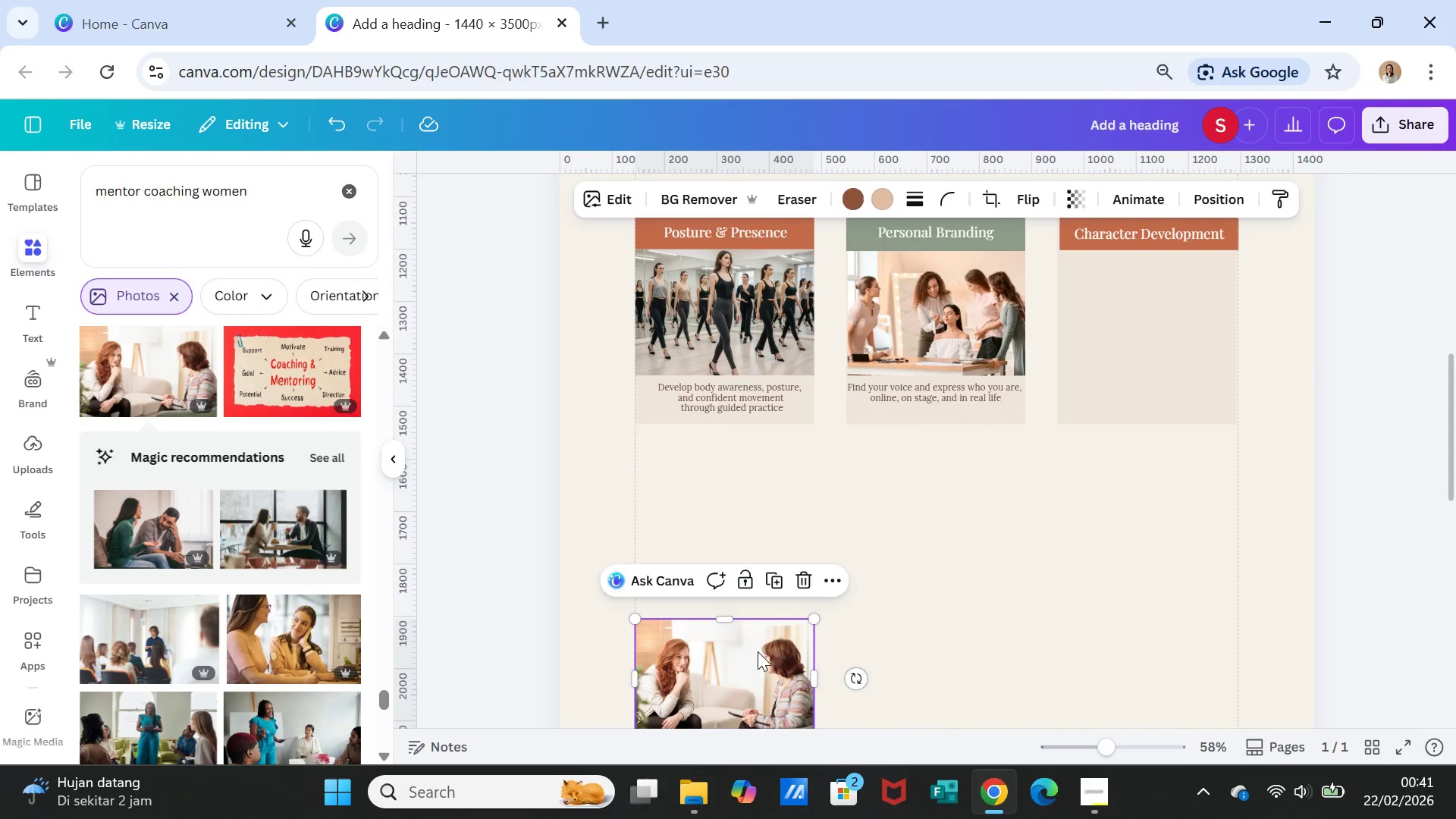 
left_click_drag(start_coordinate=[758, 651], to_coordinate=[1185, 283])
 